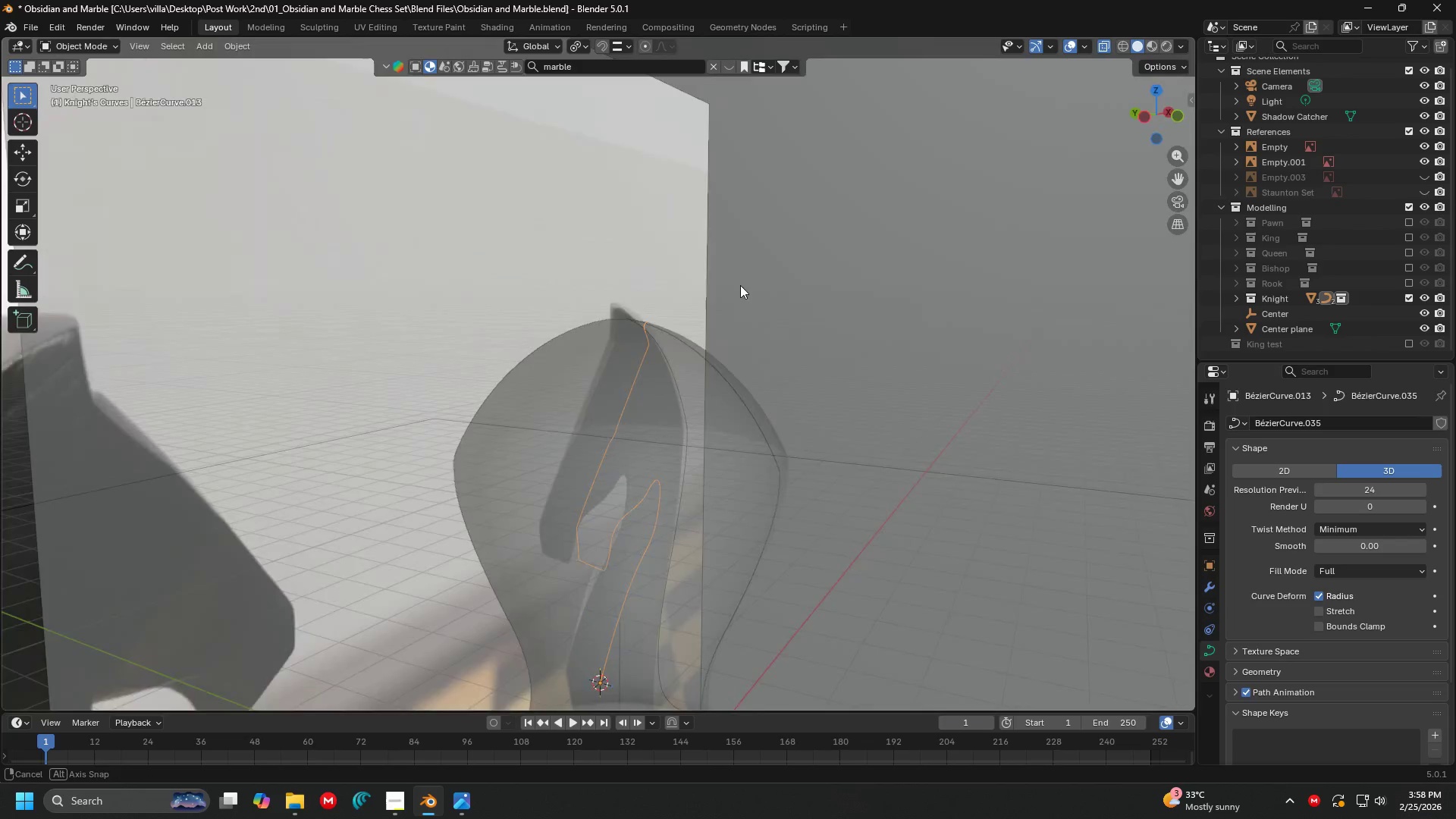 
hold_key(key=ShiftLeft, duration=0.48)
left_click([697, 476])
 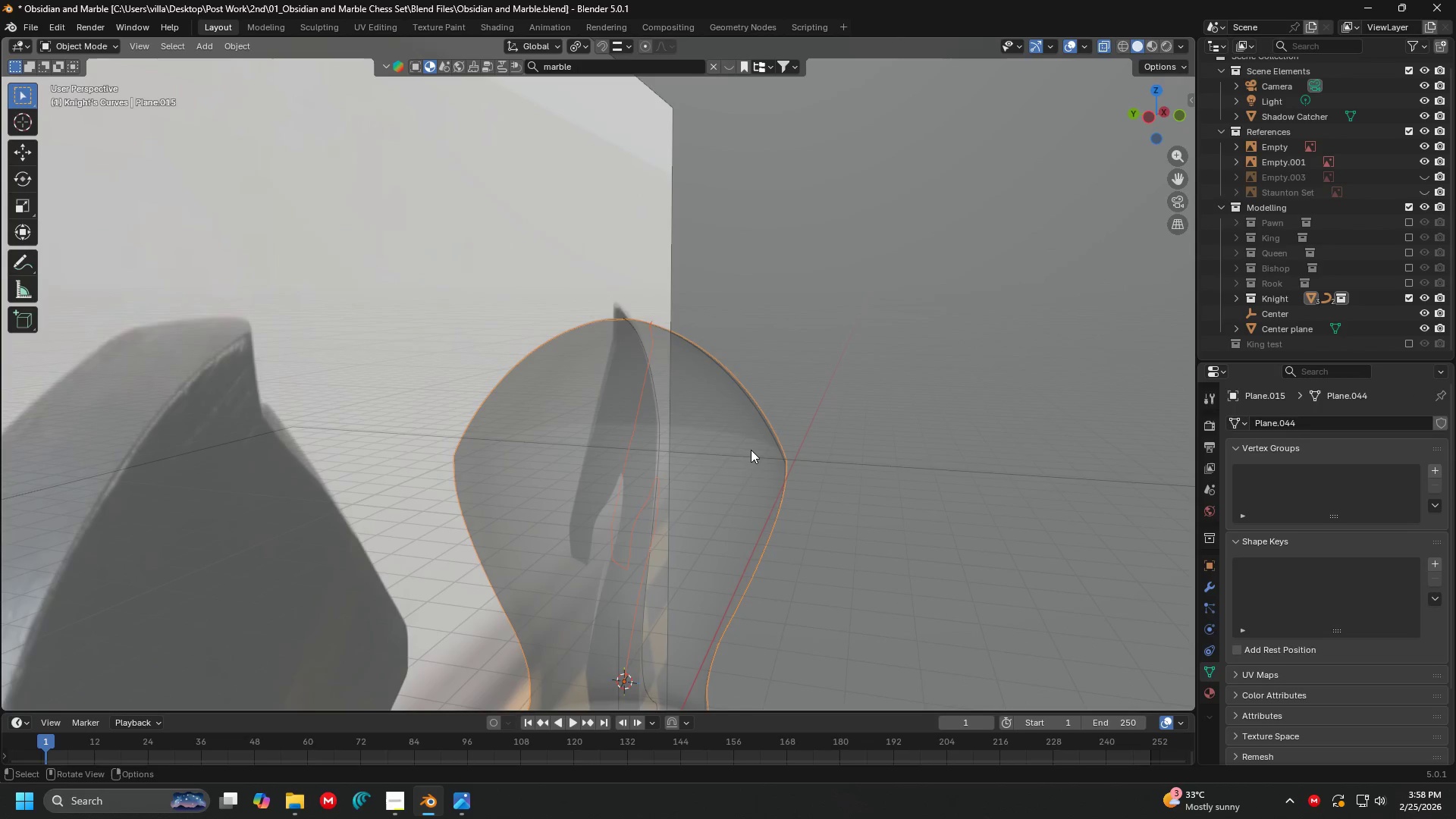 
key(Shift+D)
 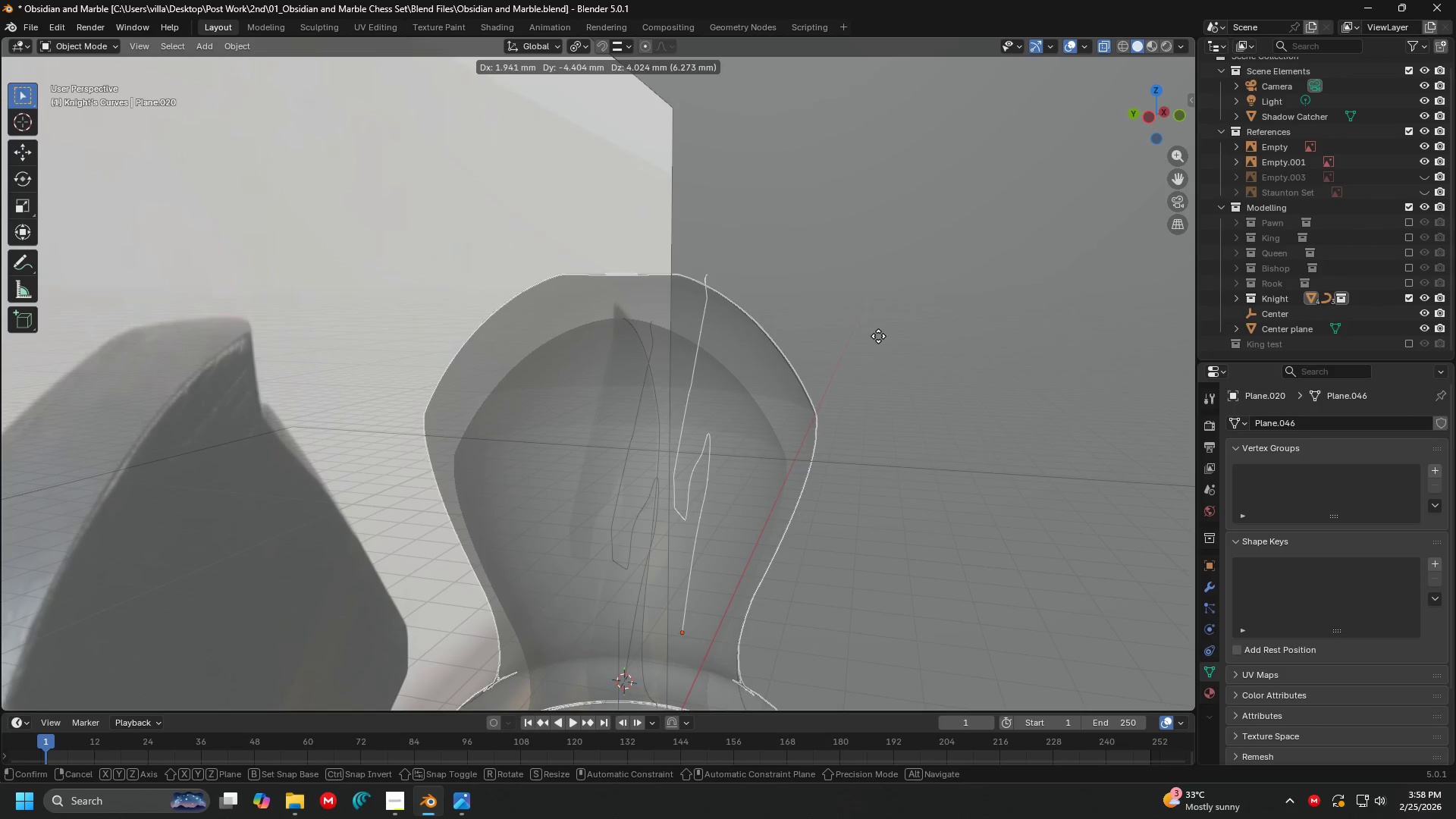 
right_click([878, 336])
 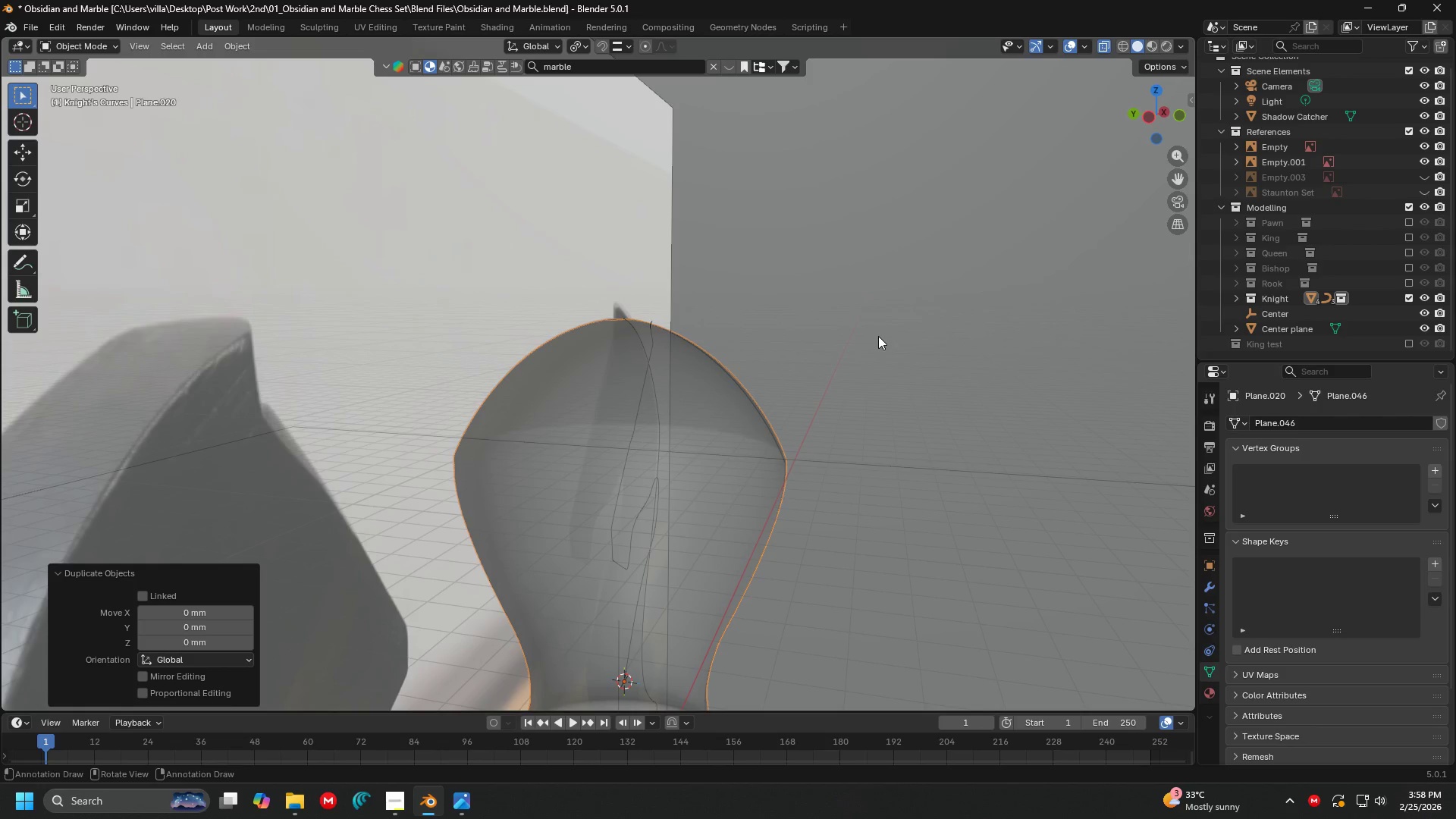 
key(Shift+H)
 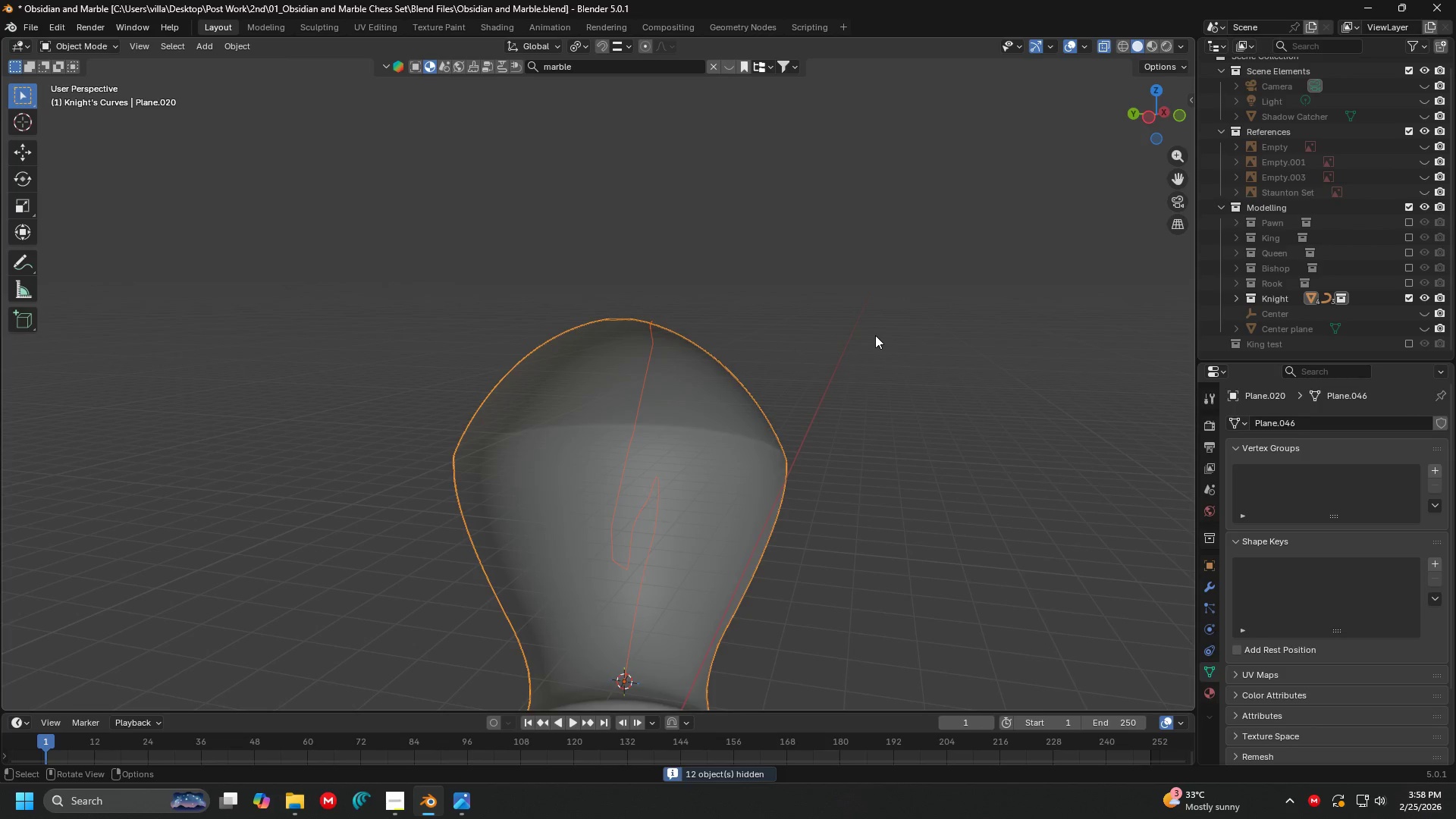 
scroll: coordinate [723, 384], scroll_direction: down, amount: 1.0
 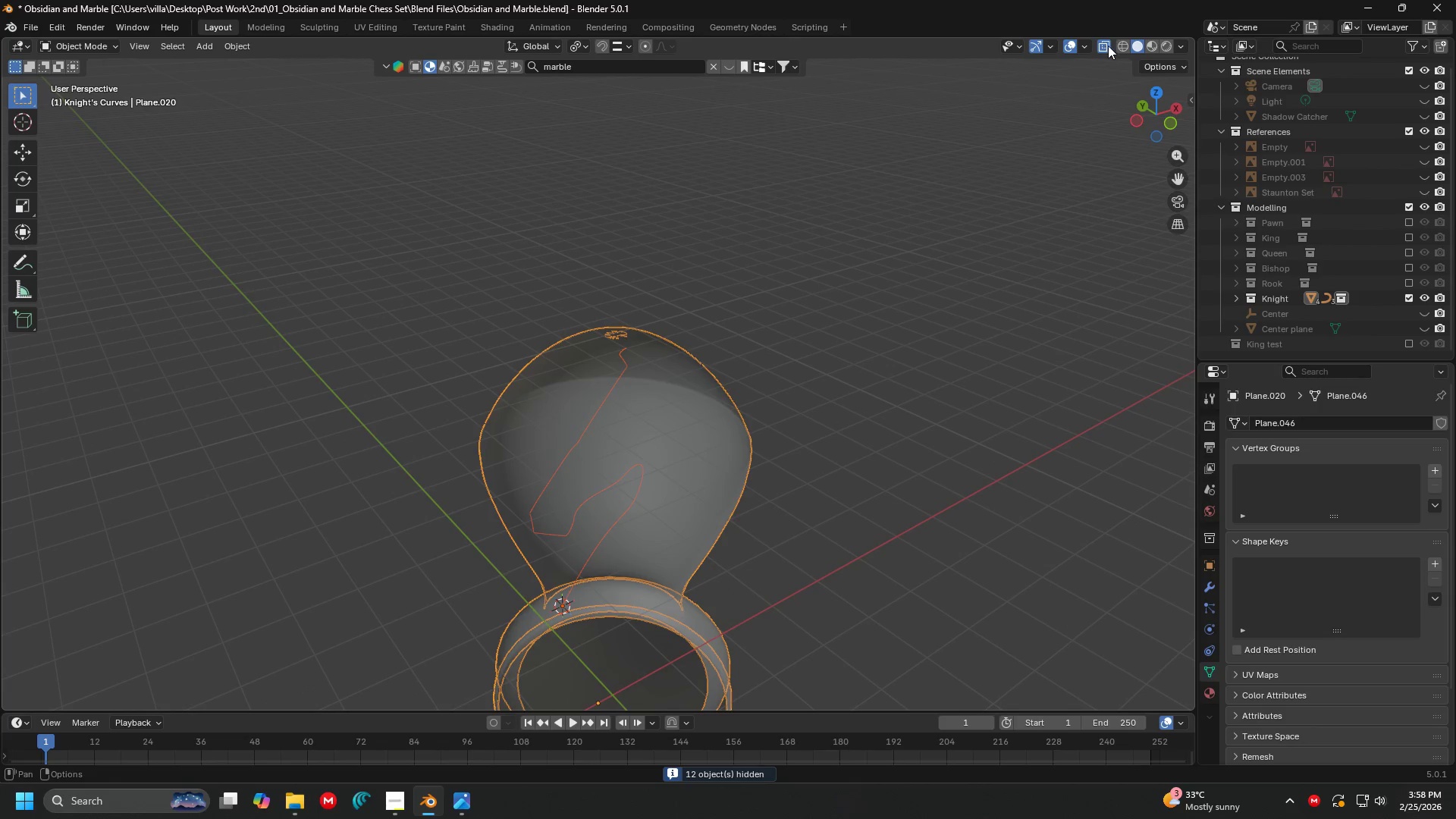 
left_click([1108, 46])
 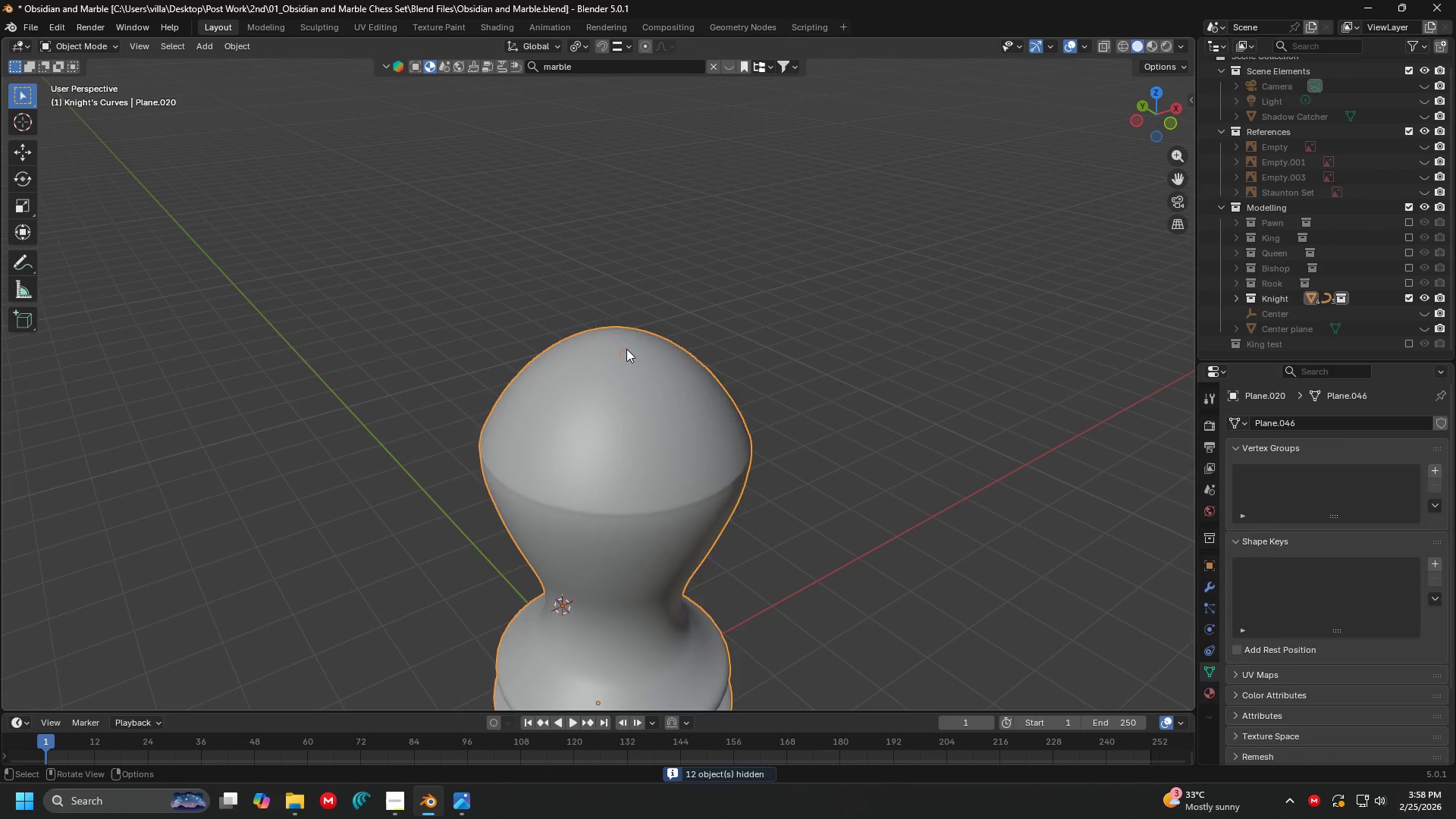 
double_click([626, 349])
 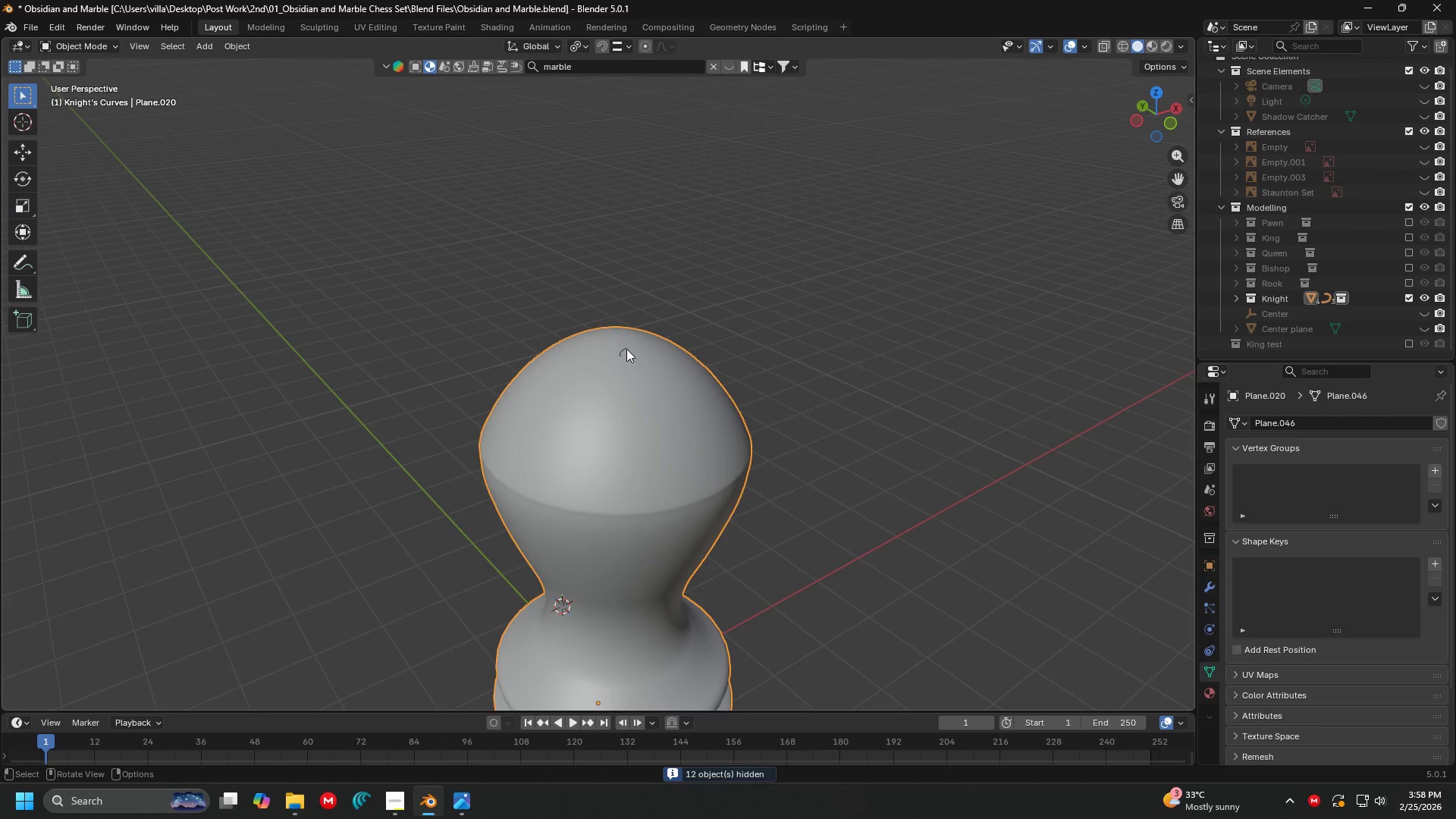 
left_click([626, 349])
 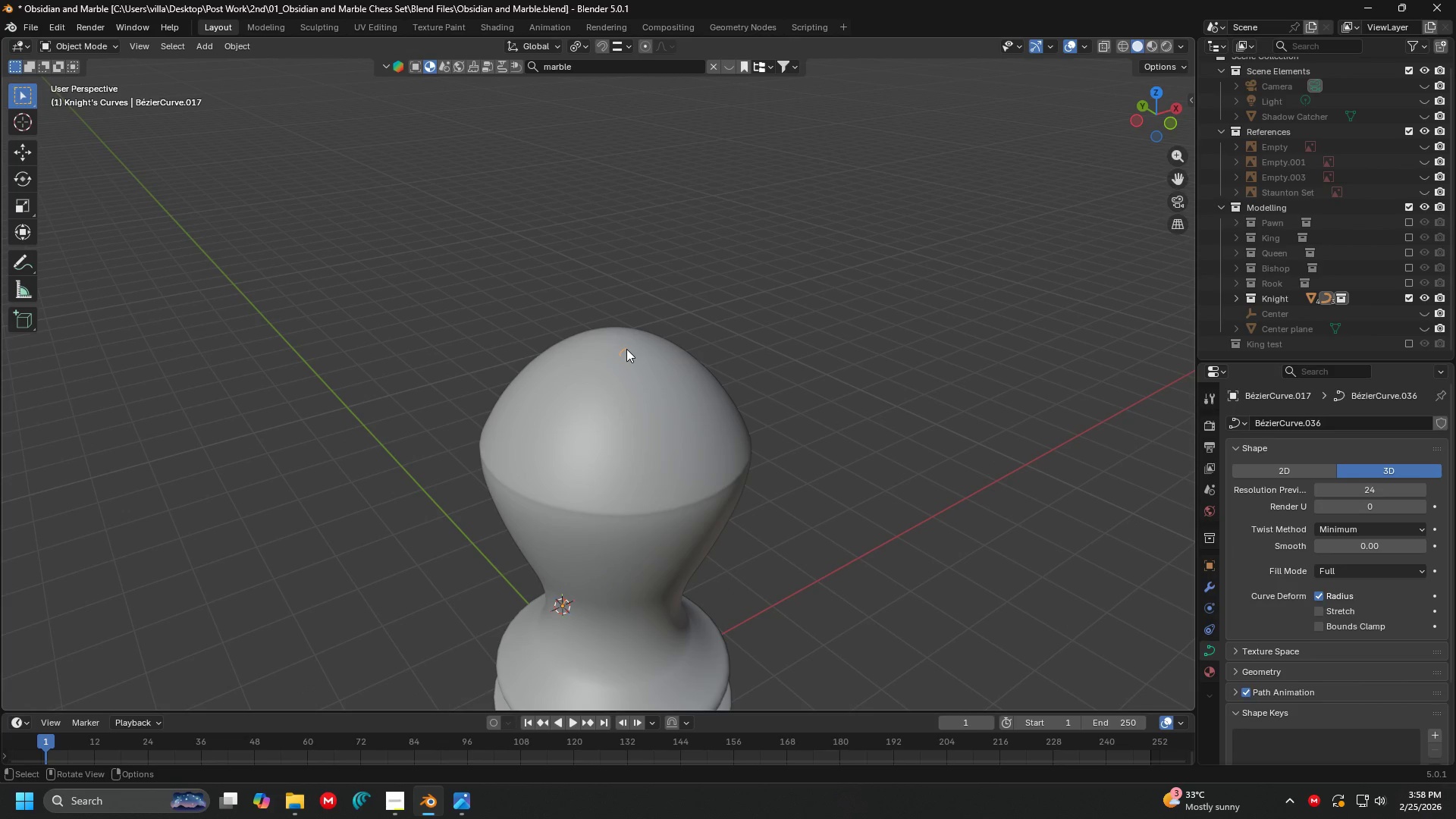 
key(Tab)
 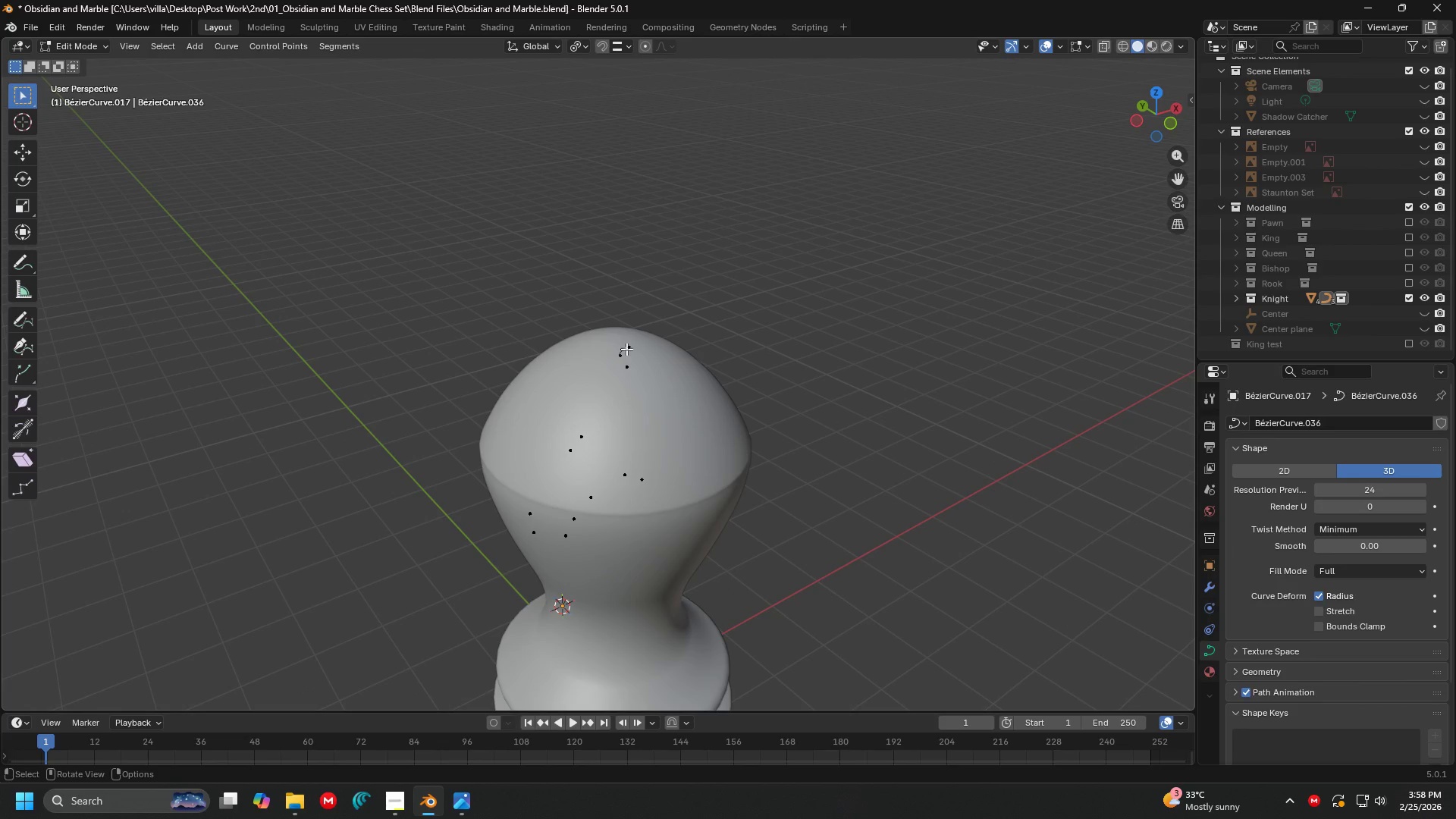 
key(A)
 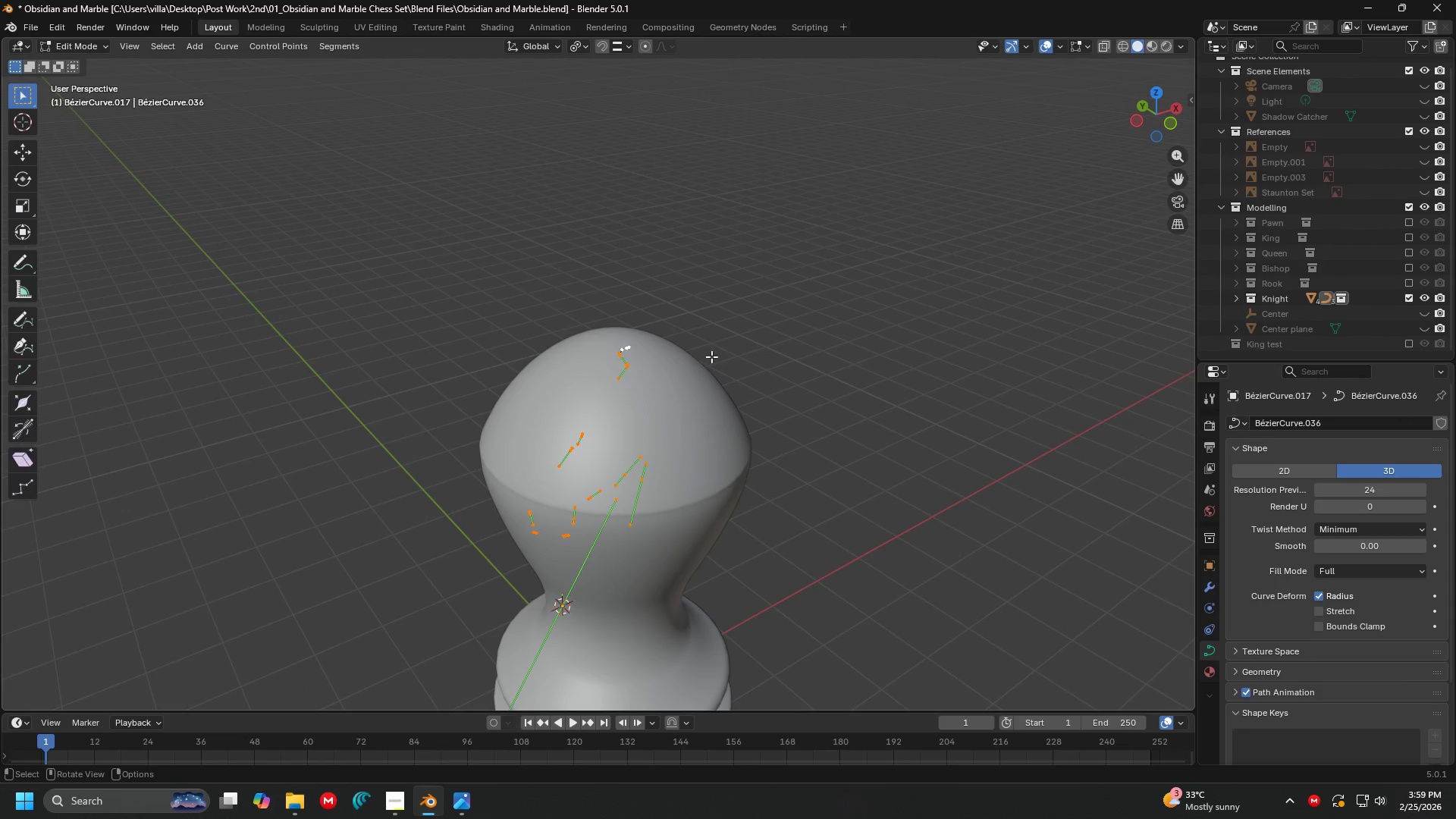 
key(Tab)
 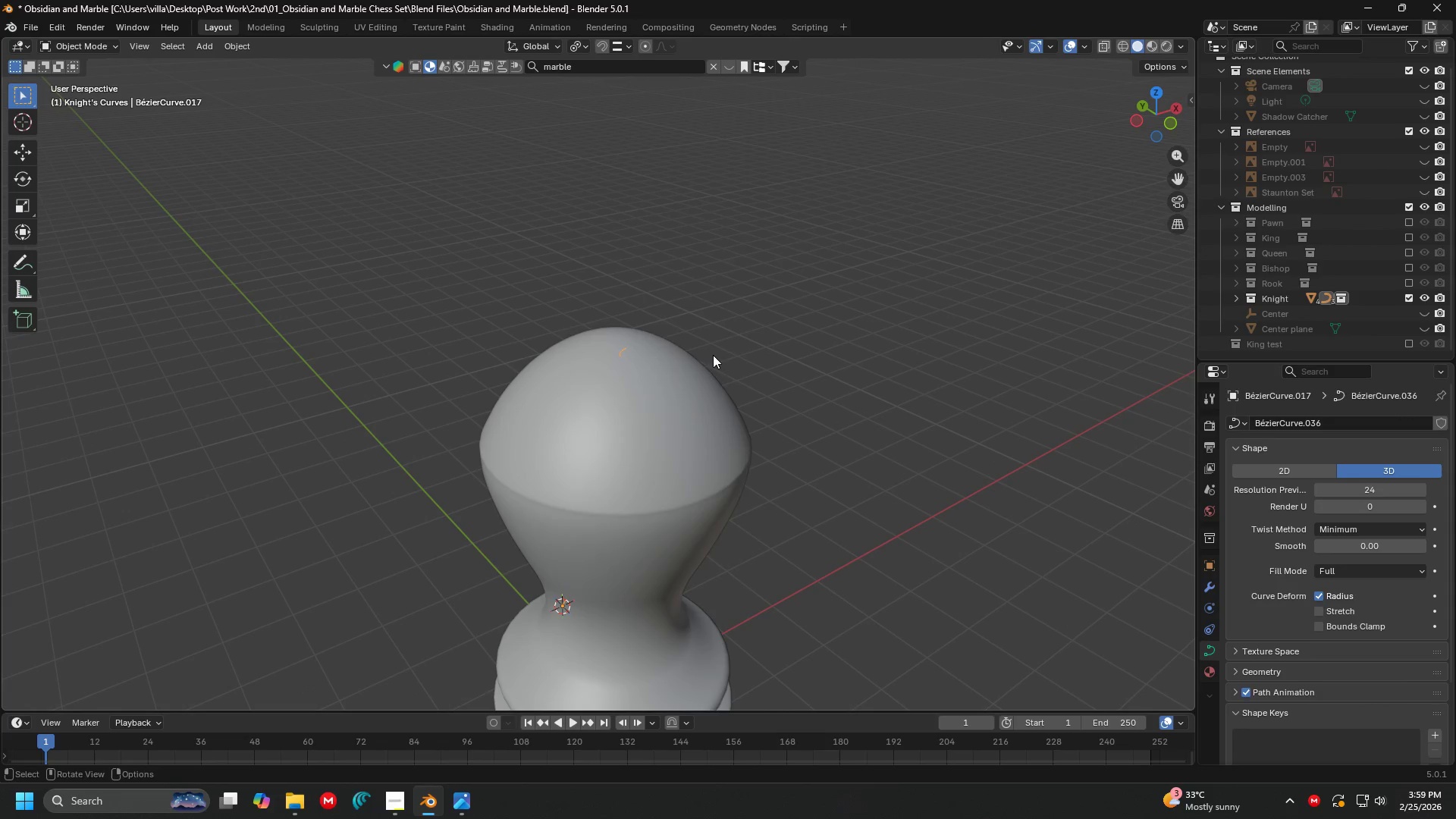 
right_click([713, 355])
 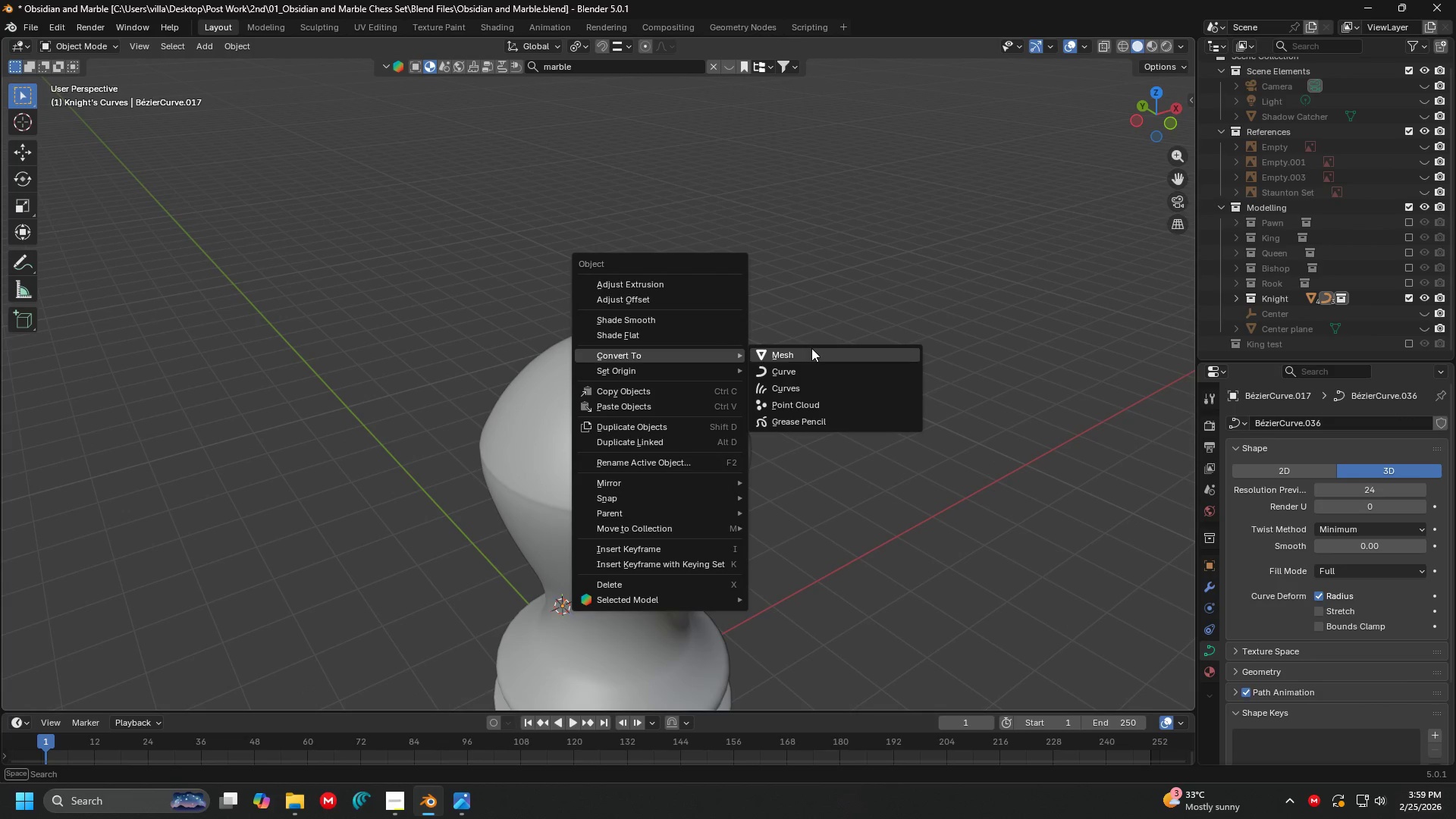 
left_click([811, 348])
 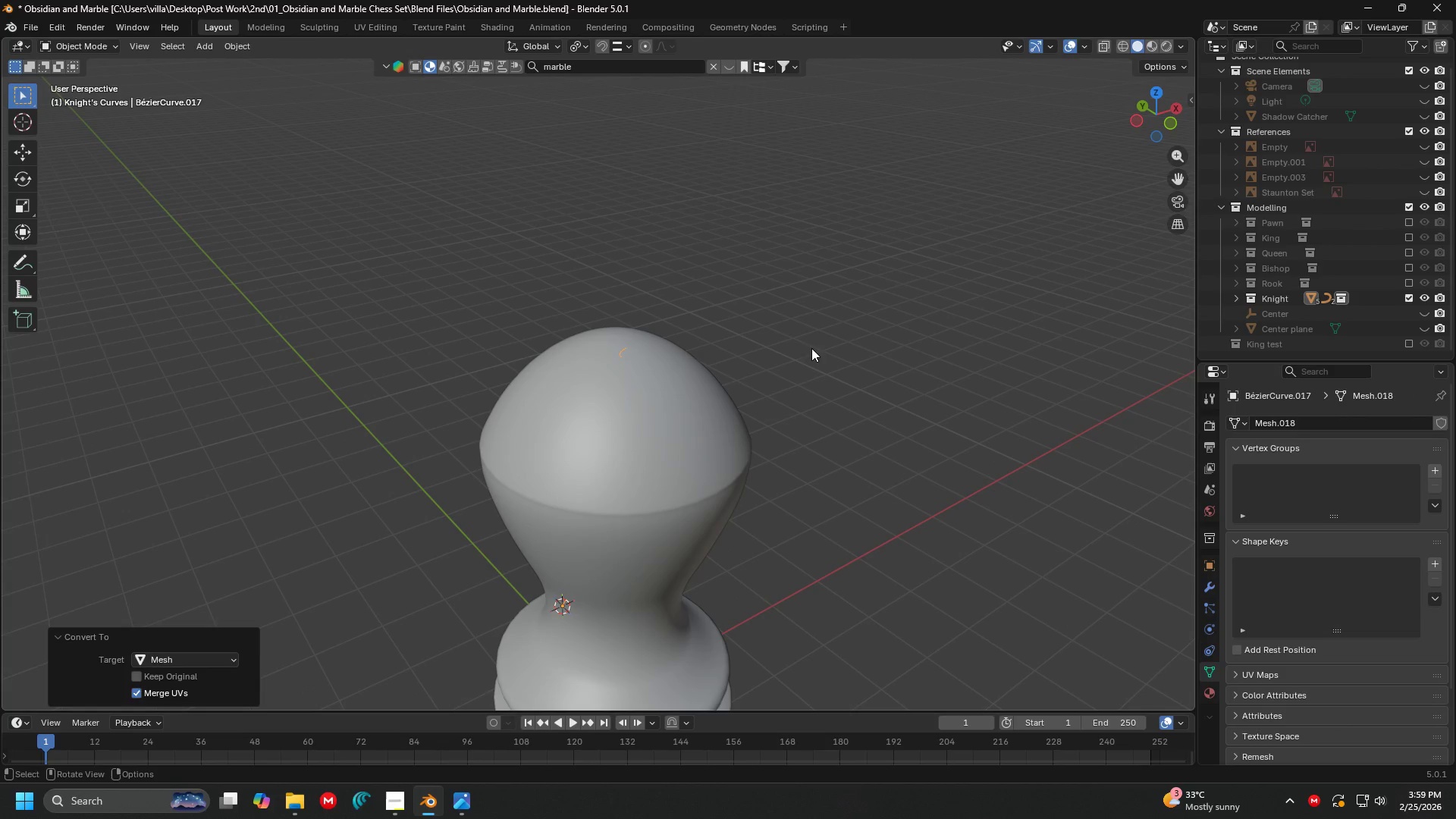 
key(Tab)
 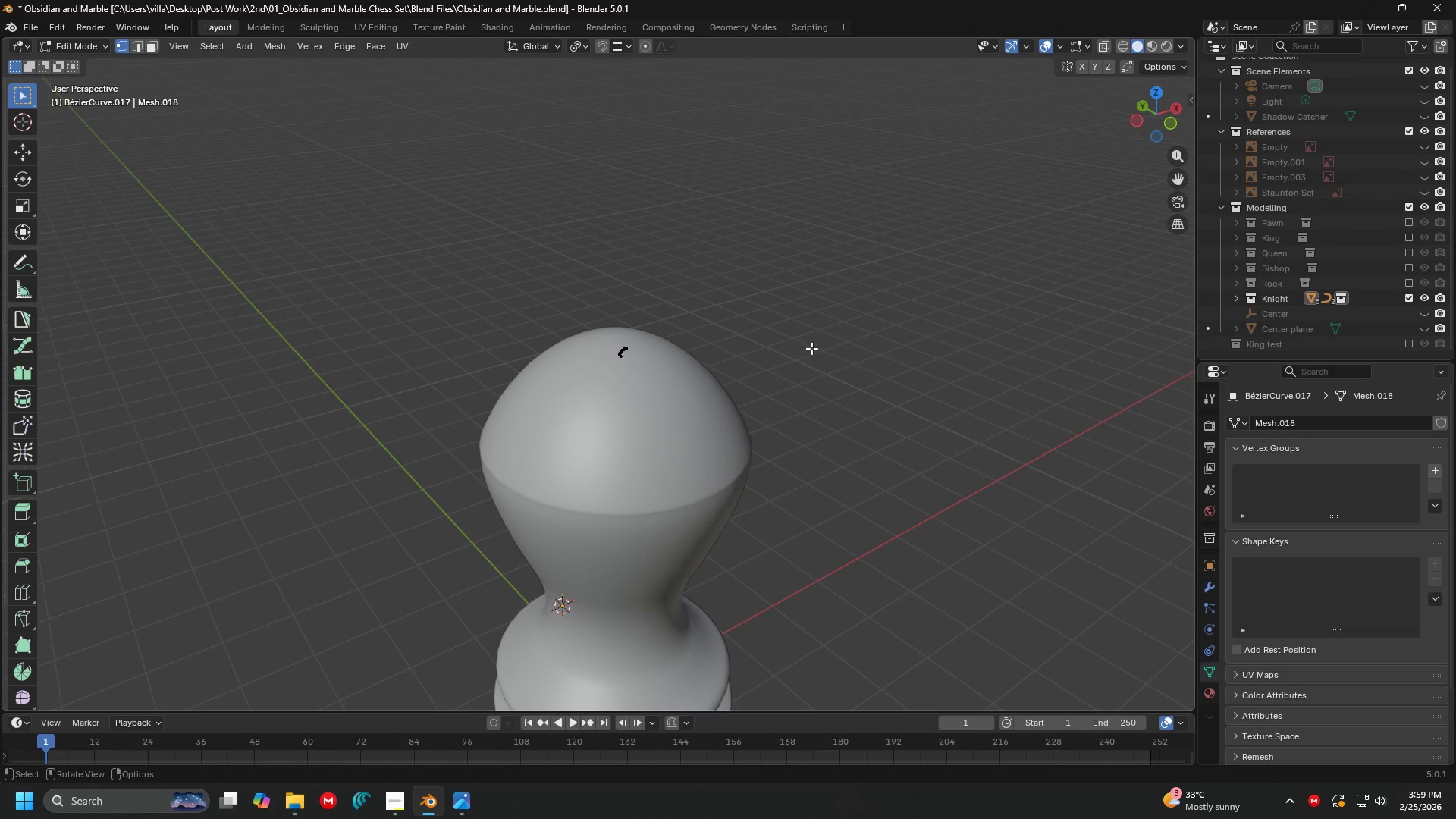 
key(A)
 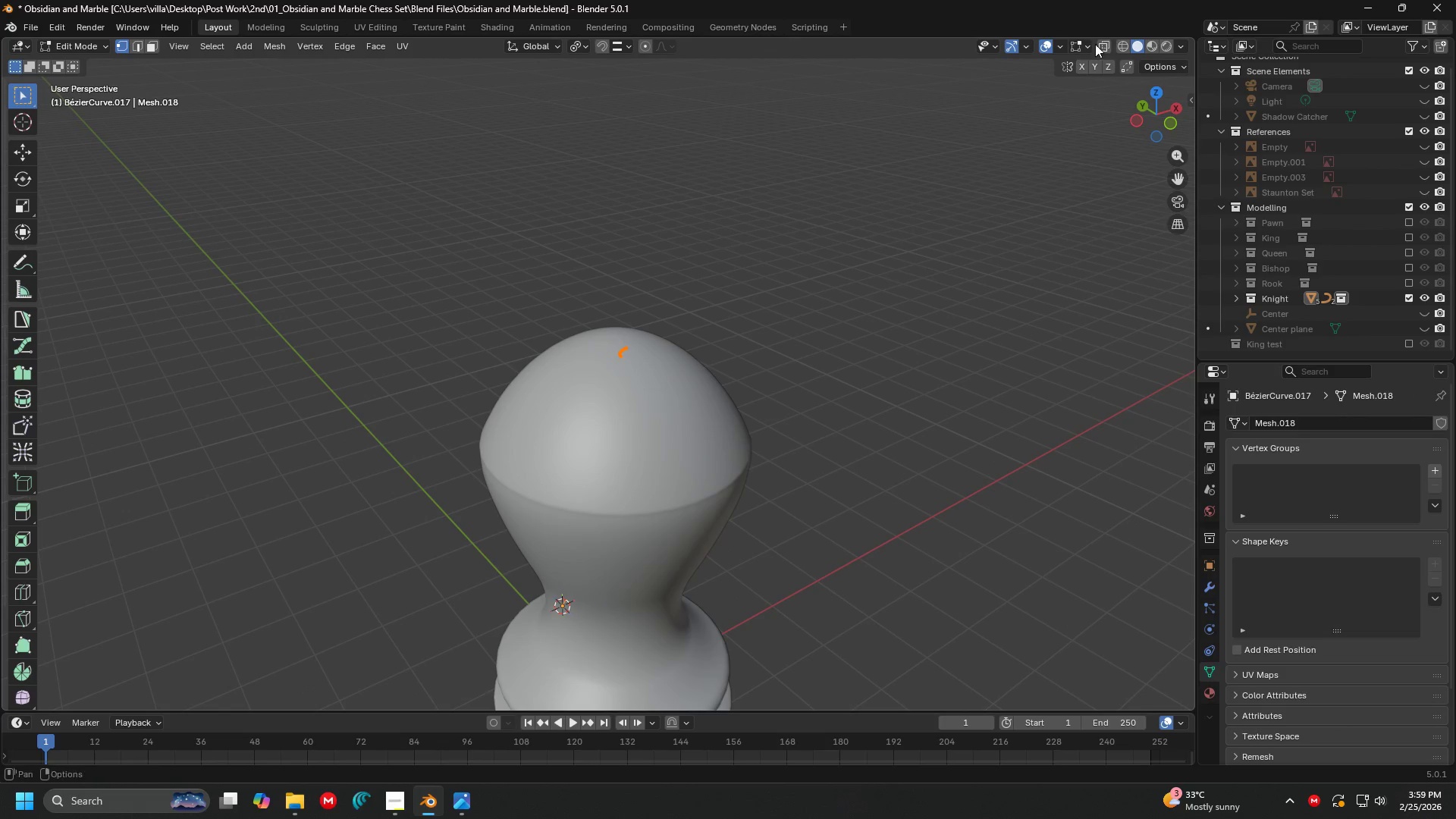 
left_click([1100, 40])
 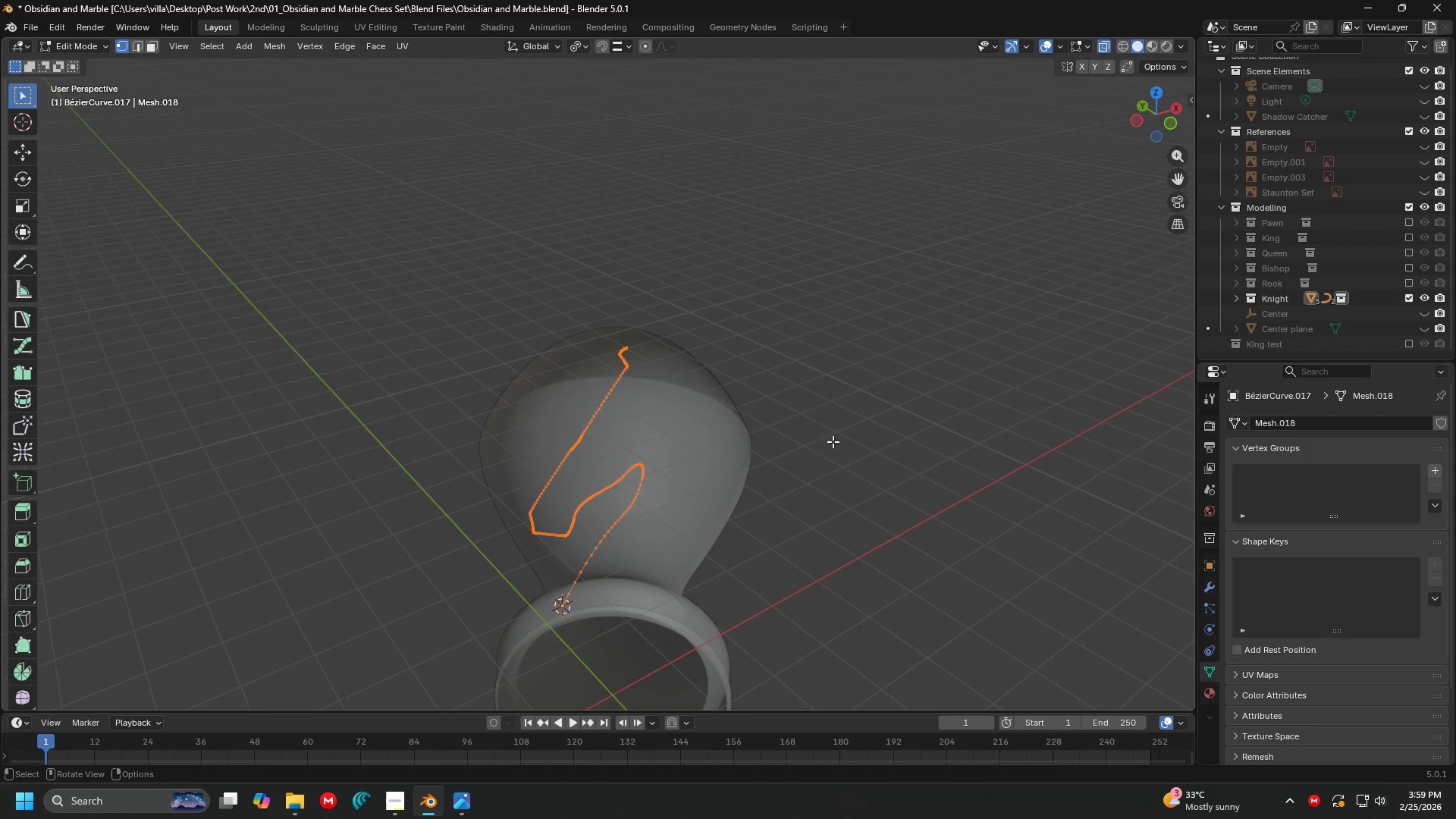 
key(Shift+ShiftLeft)
 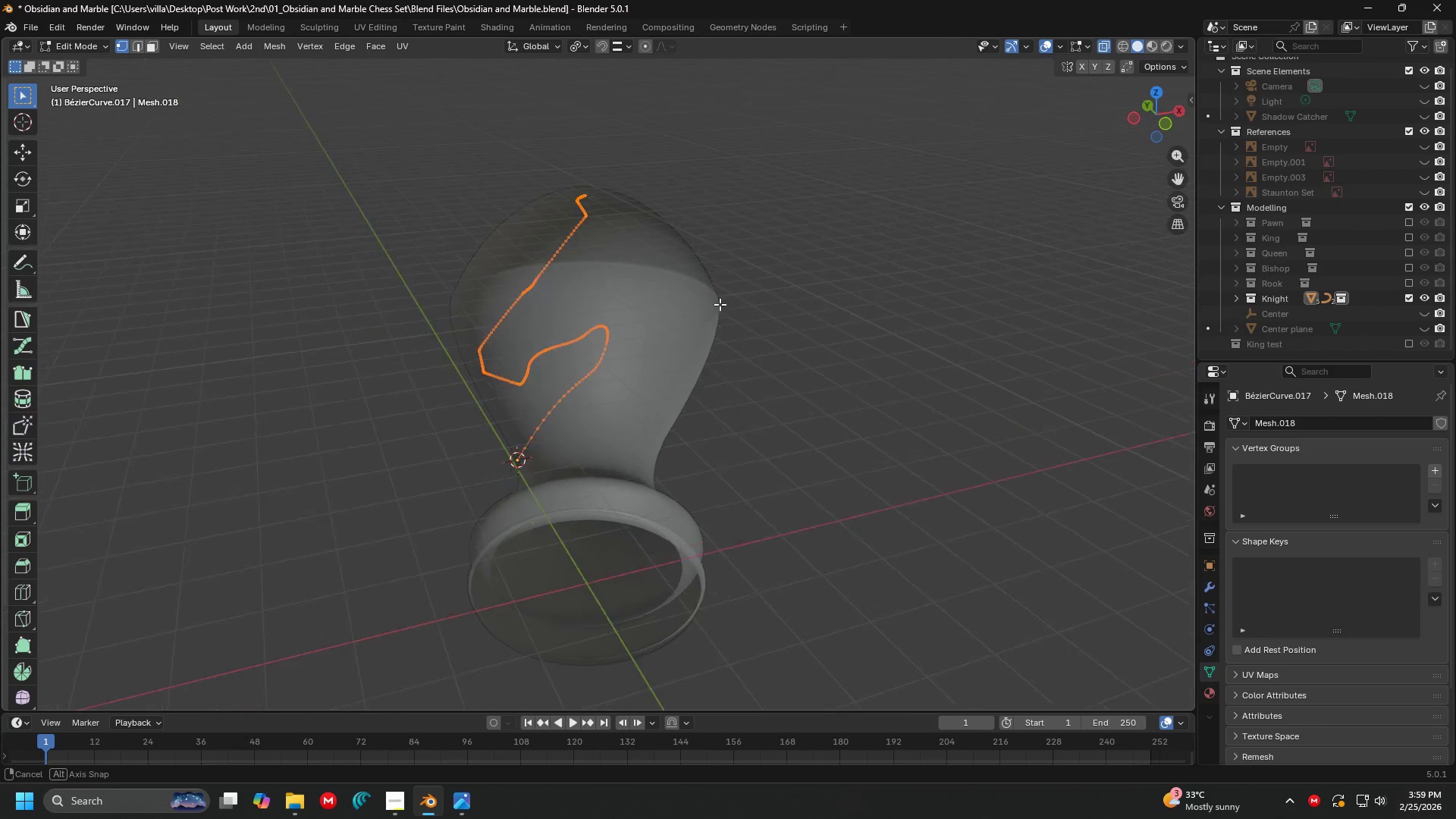 
scroll: coordinate [667, 293], scroll_direction: down, amount: 1.0
 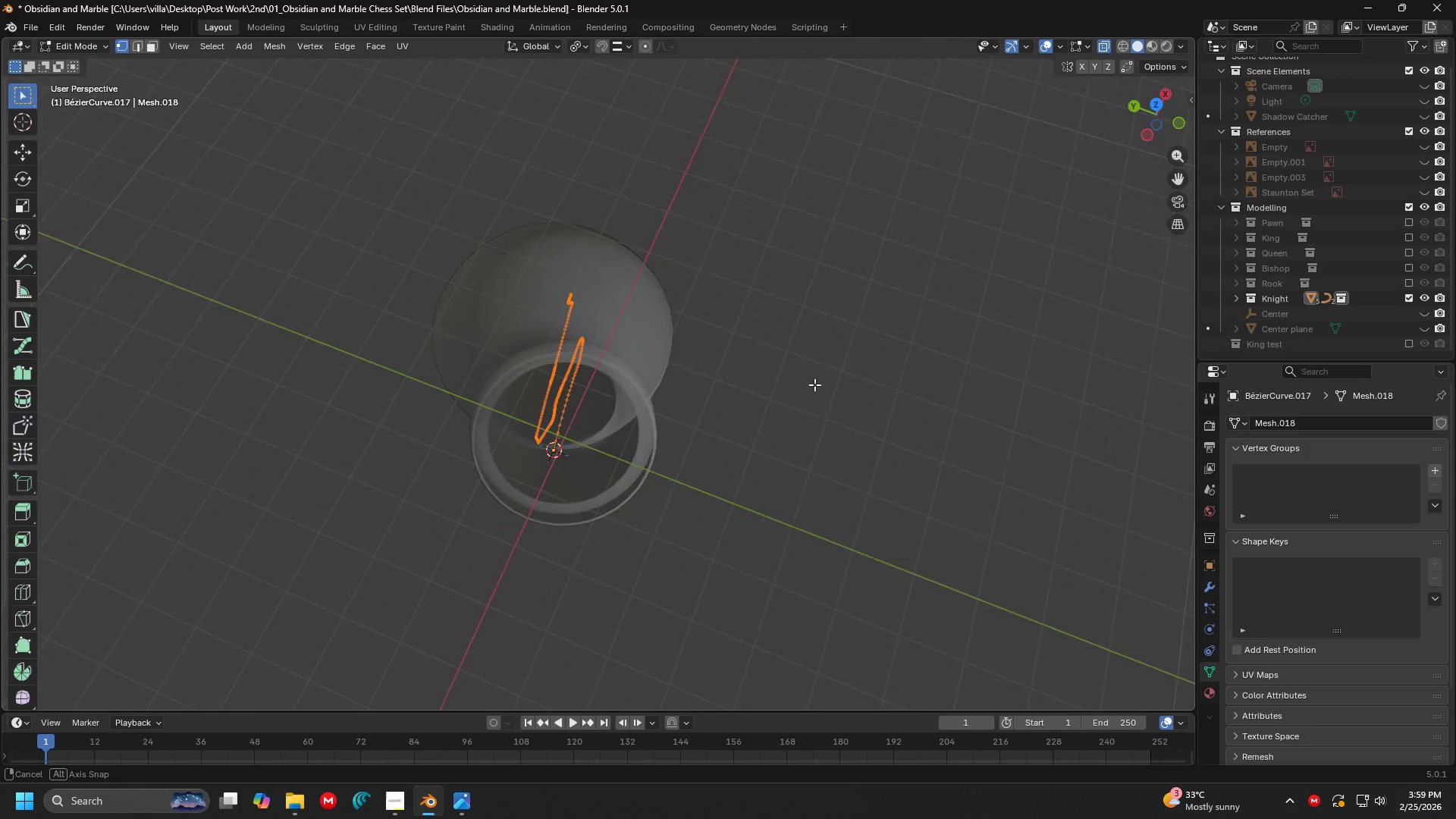 
key(G)
 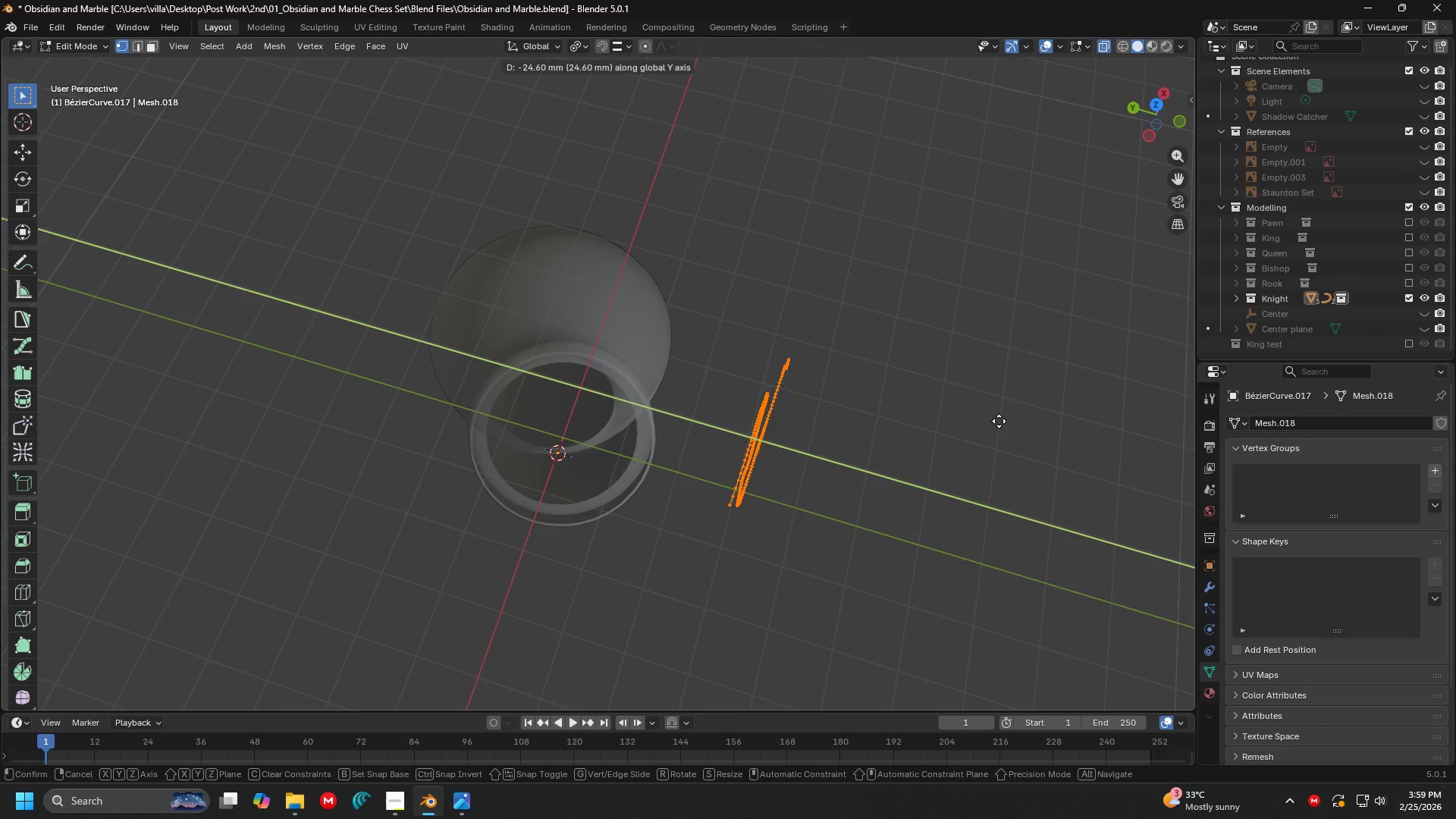 
left_click([1006, 421])
 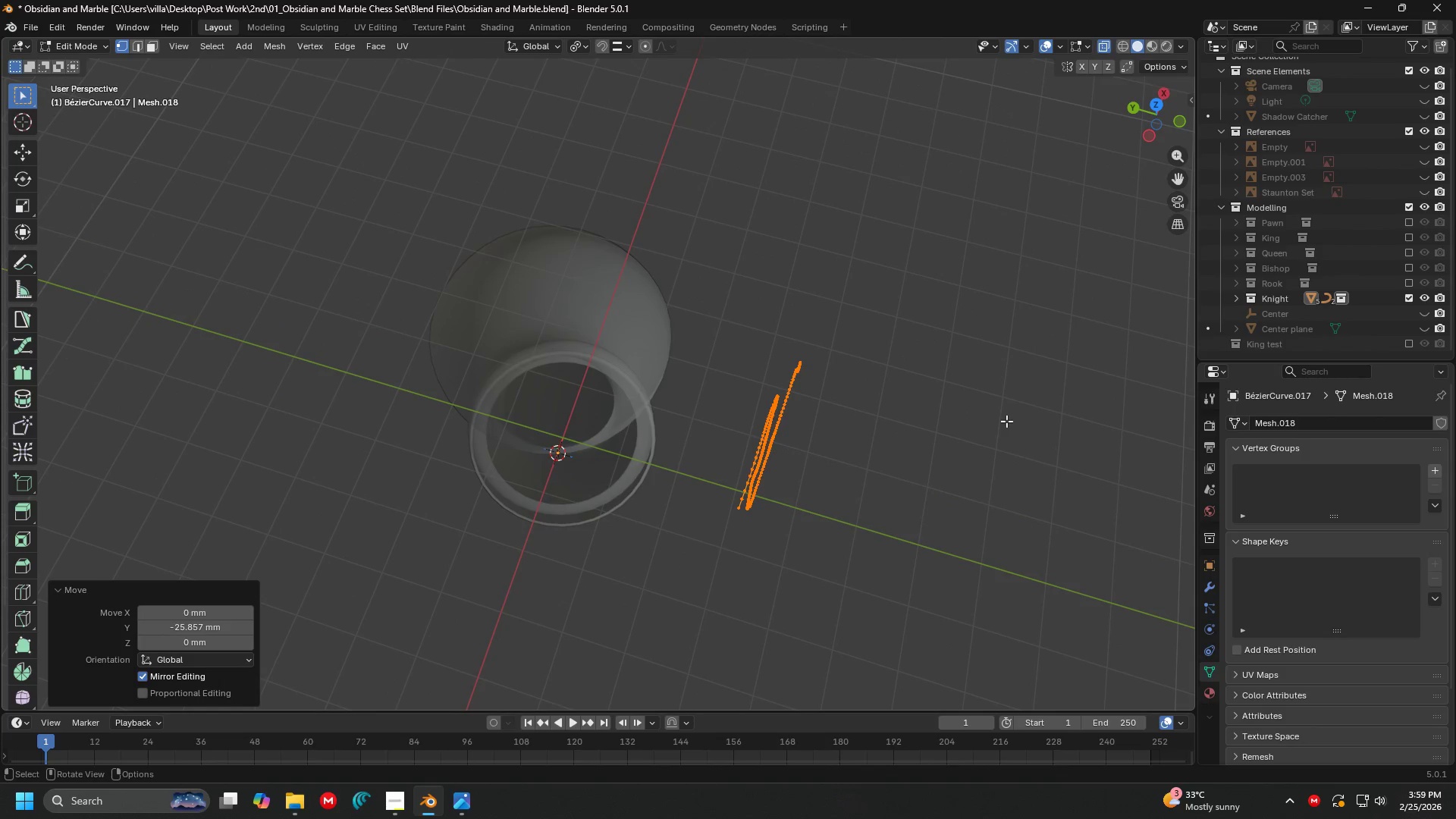 
key(E)
 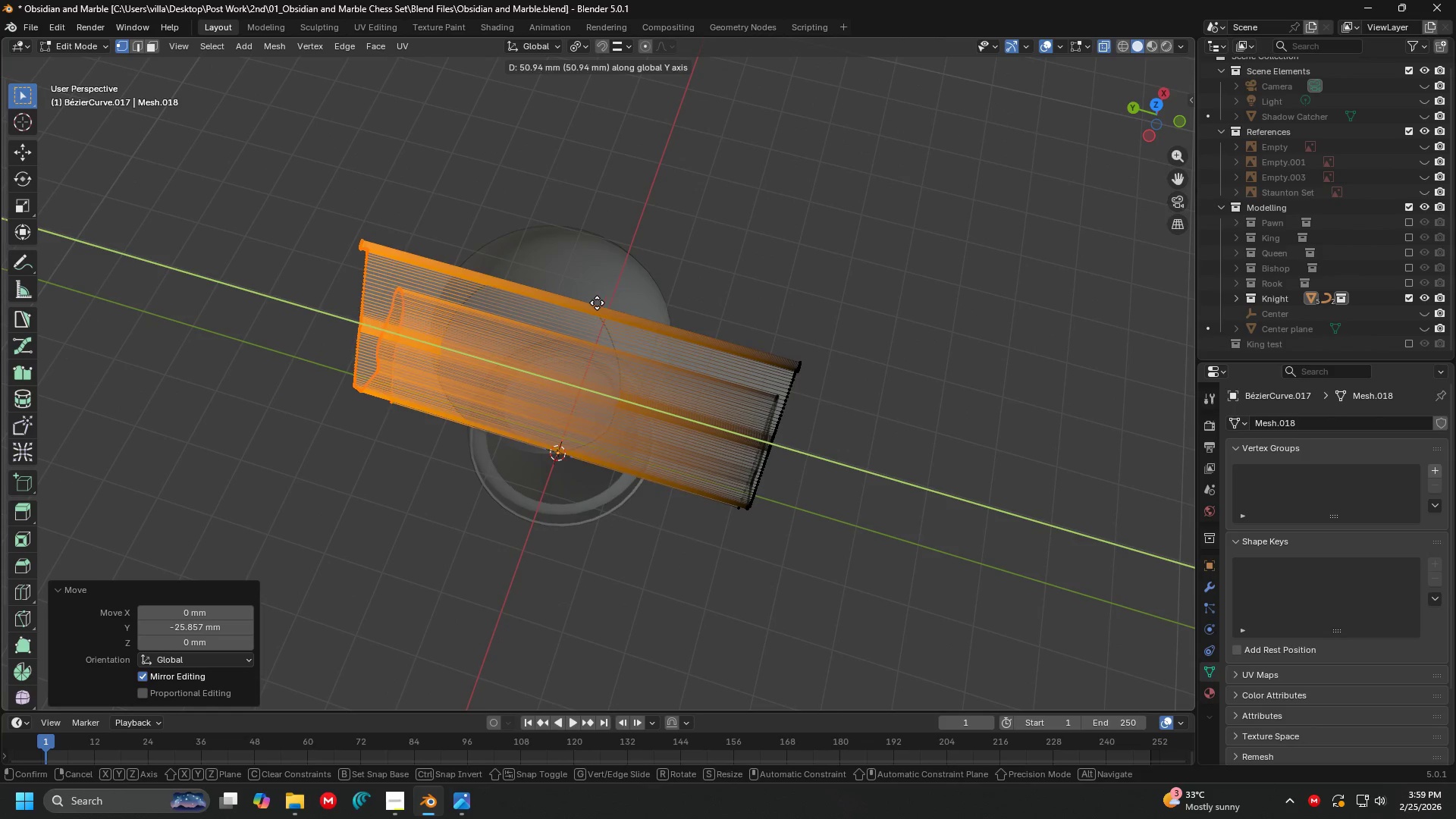 
left_click([573, 296])
 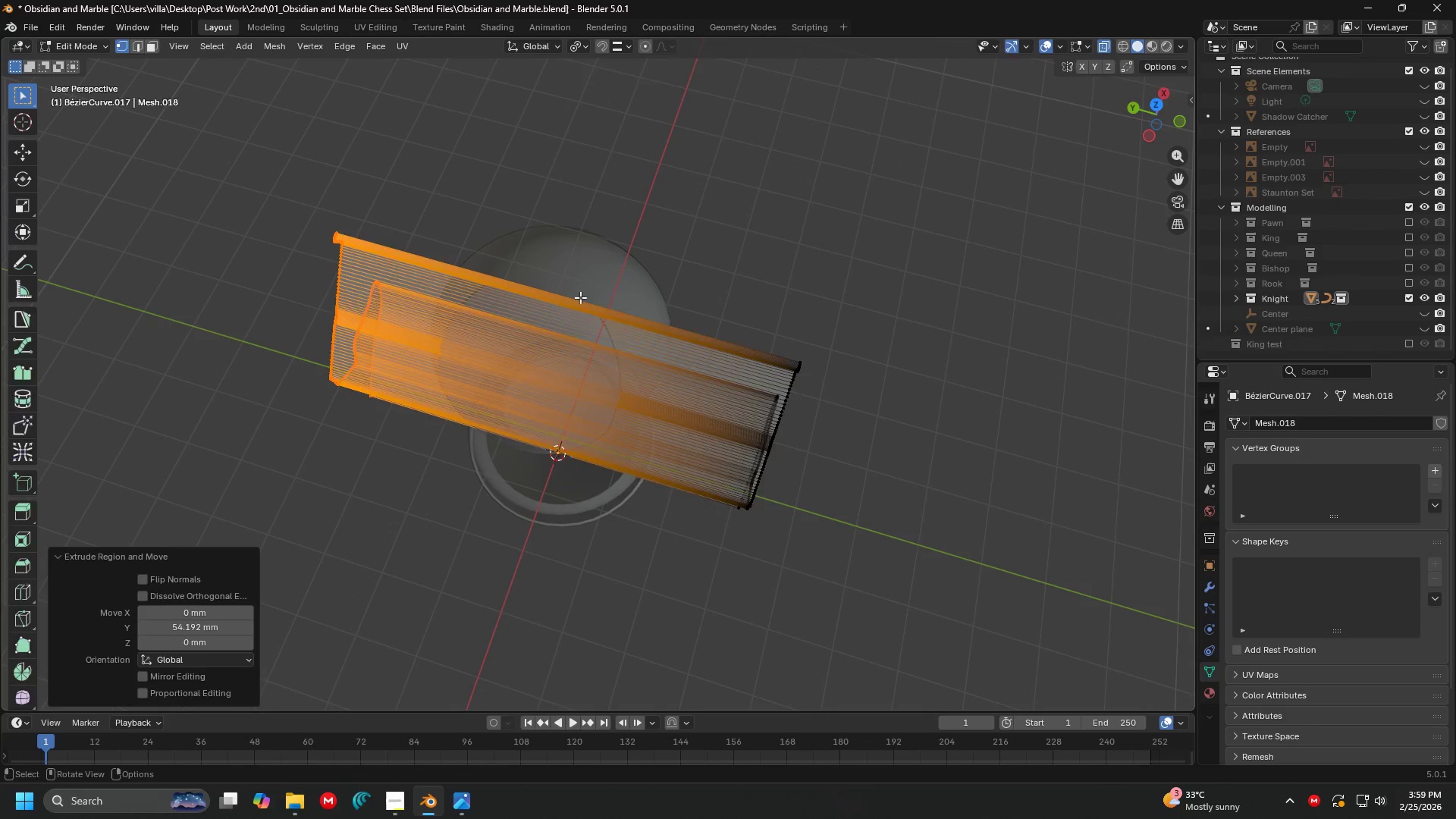 
key(Tab)
 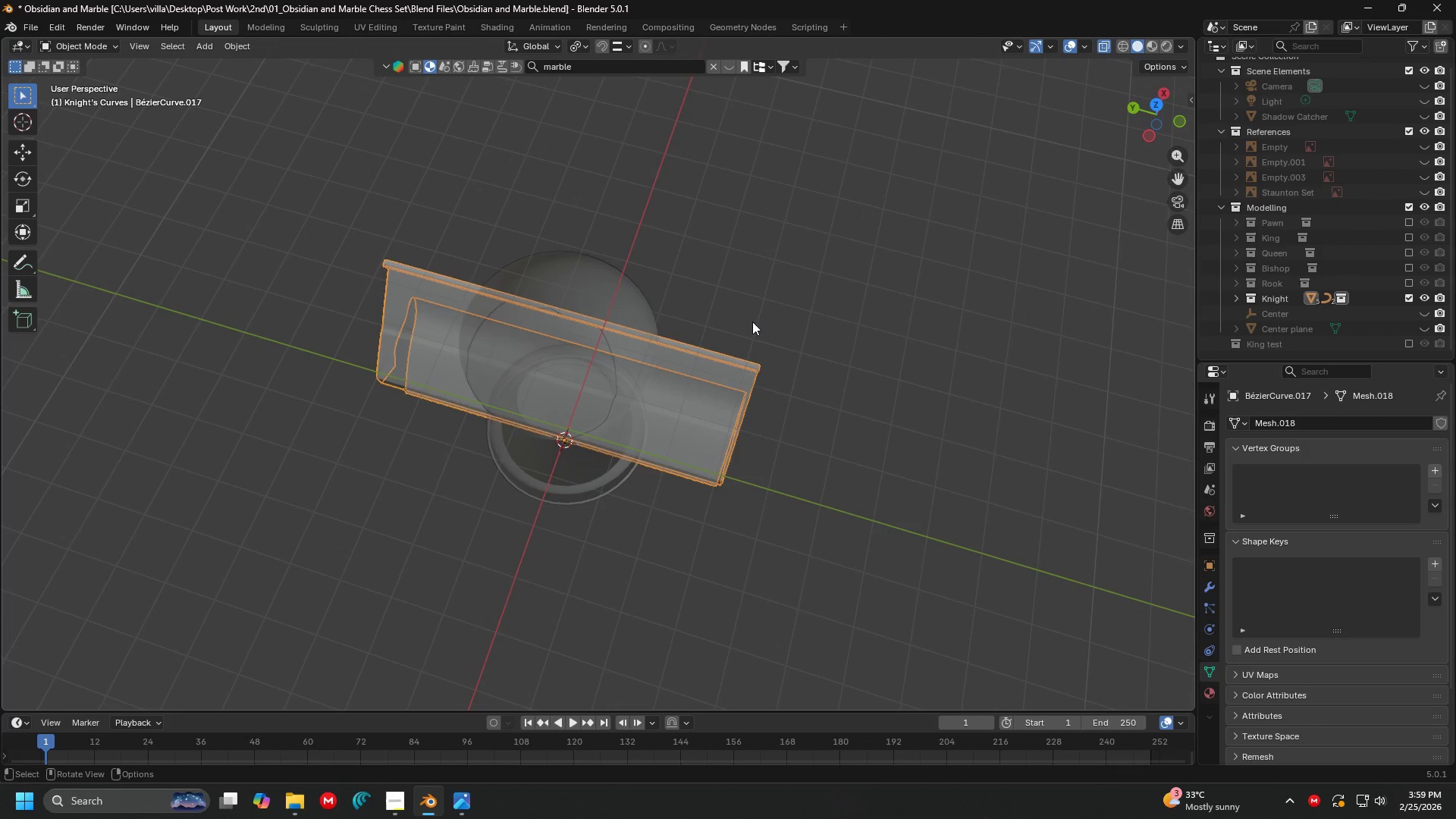 
scroll: coordinate [752, 322], scroll_direction: down, amount: 1.0
 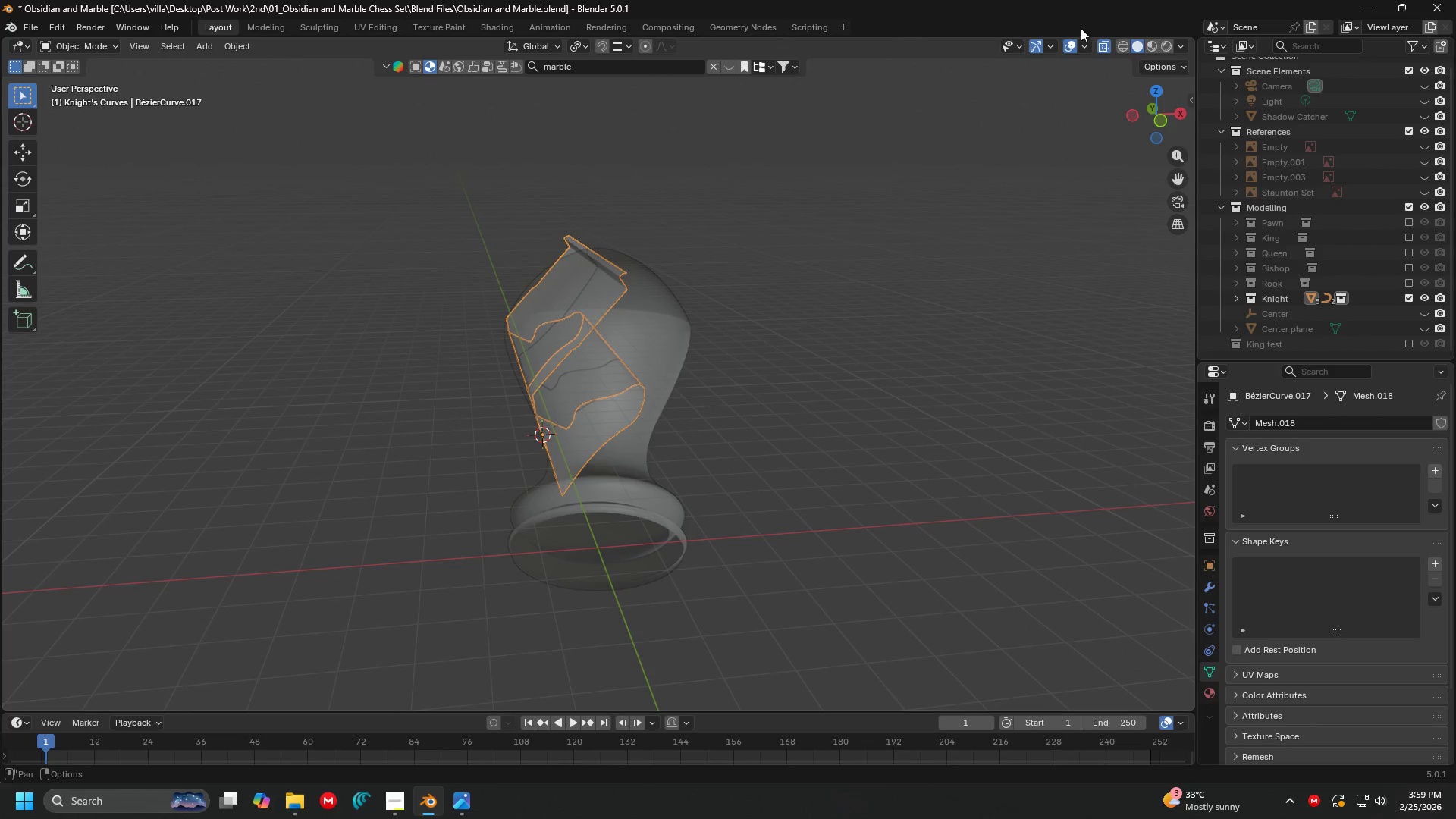 
left_click([1102, 45])
 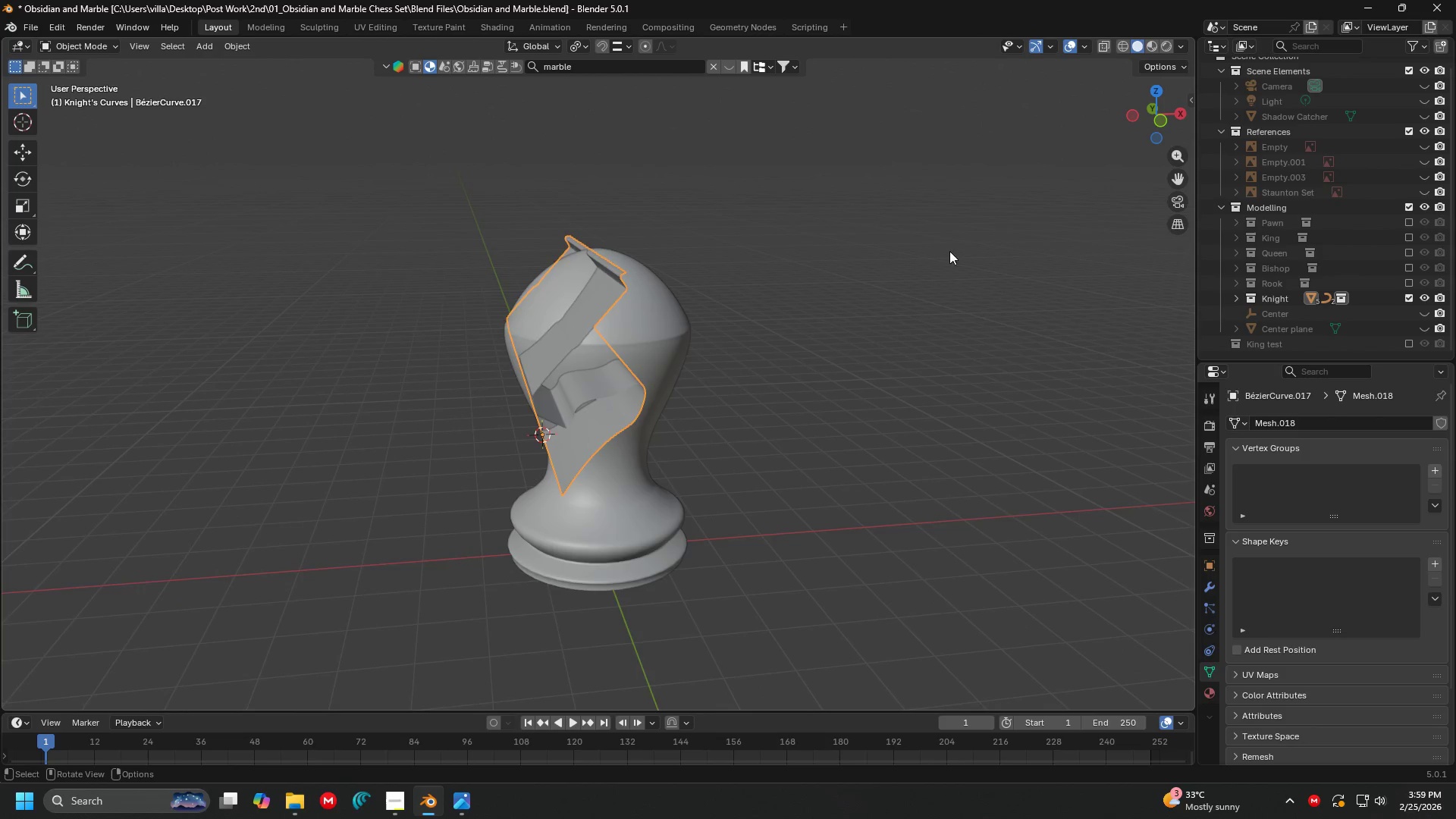 
scroll: coordinate [864, 318], scroll_direction: up, amount: 2.0
 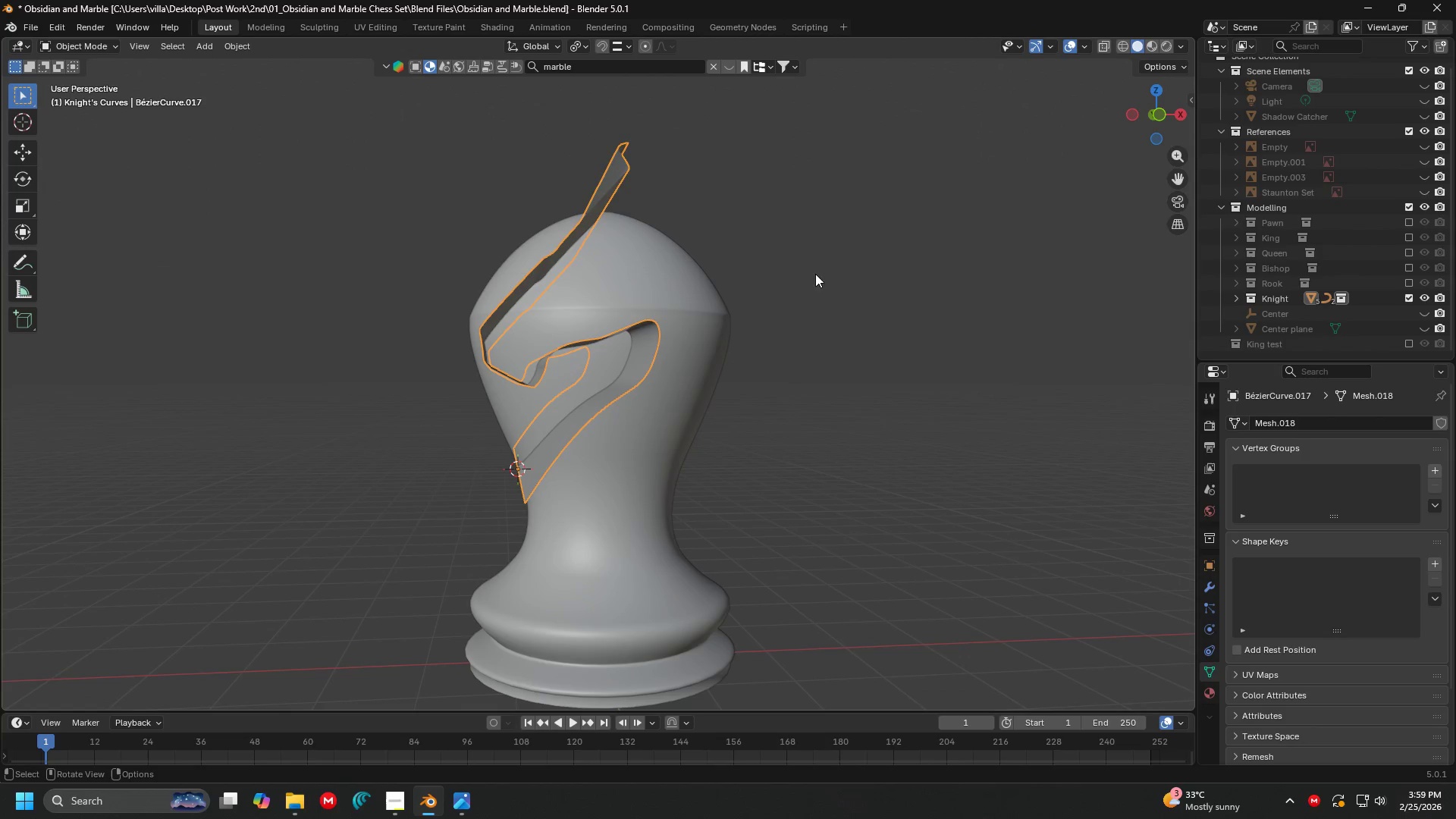 
scroll: coordinate [739, 255], scroll_direction: down, amount: 3.0
 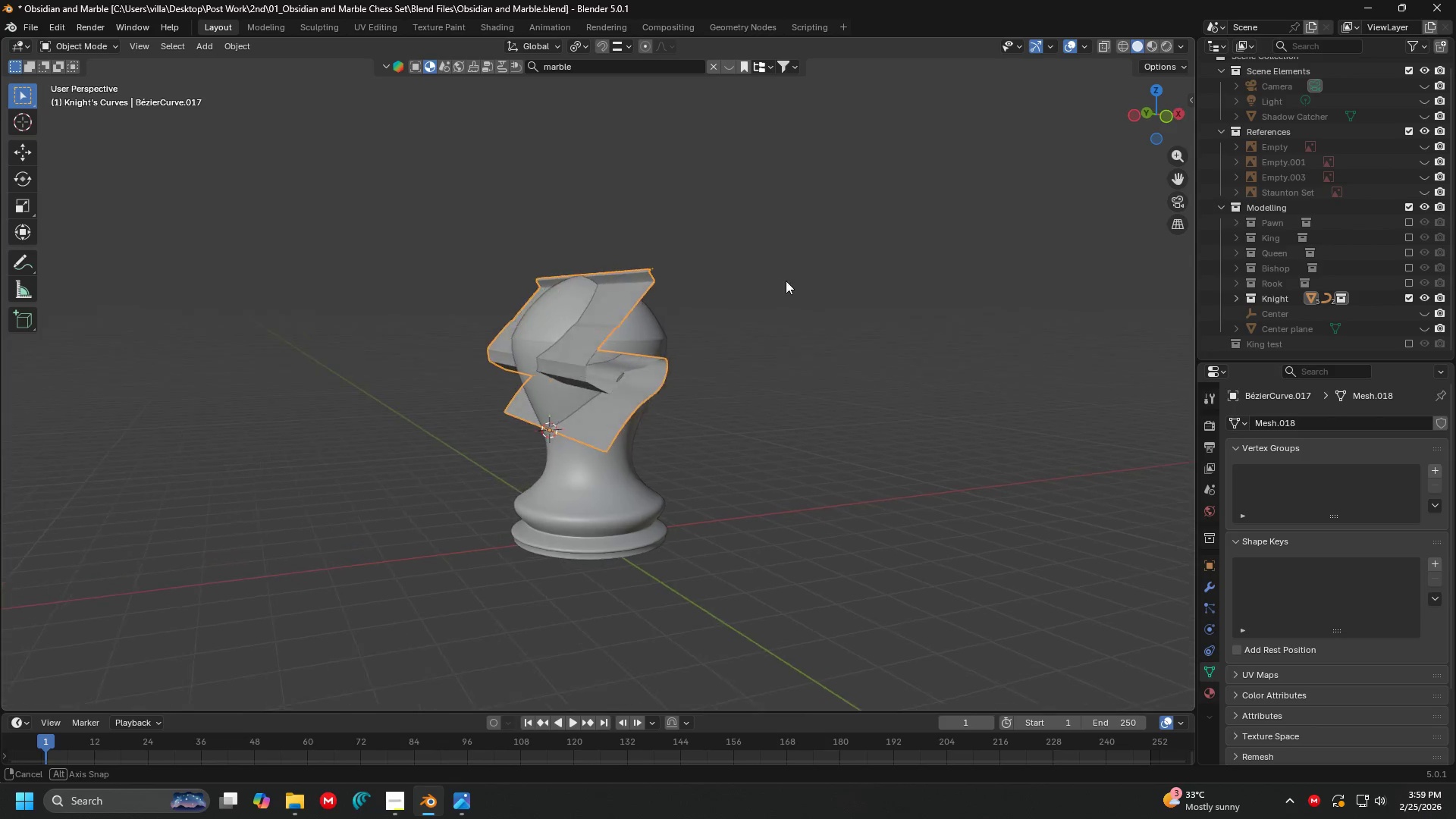 
key(Control+Z)
 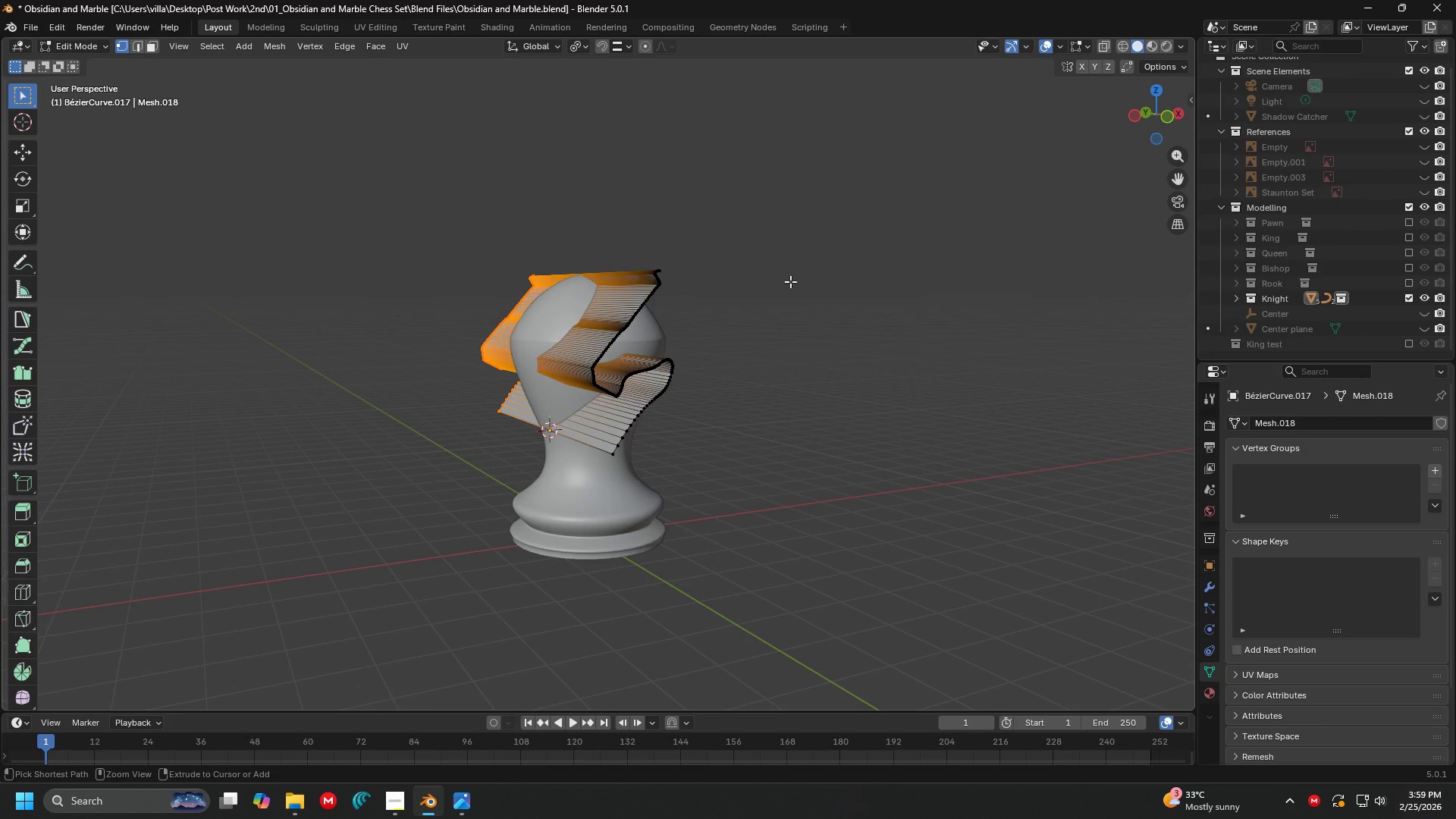 
key(Control+Z)
 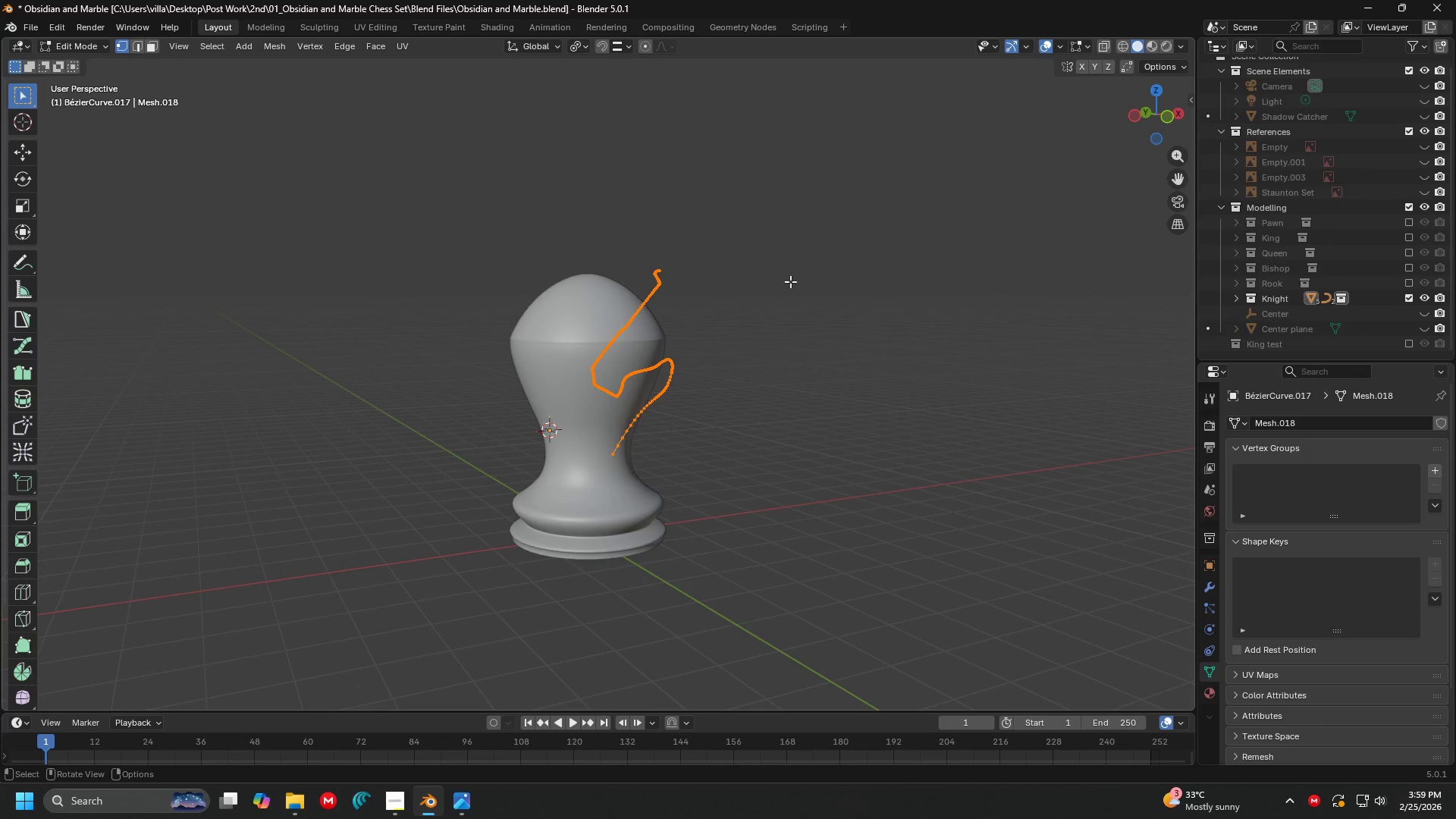 
key(1)
 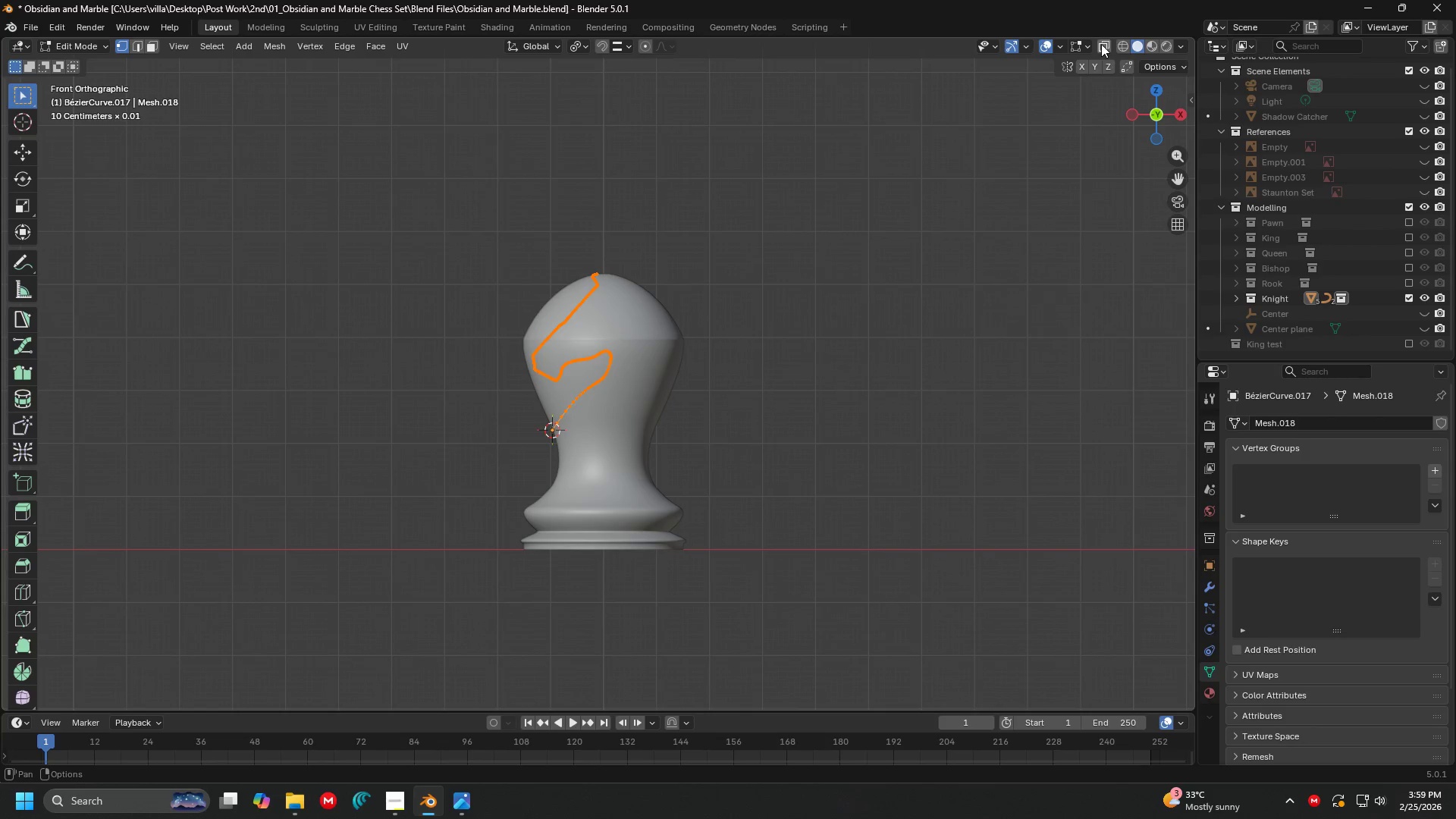 
left_click([626, 171])
 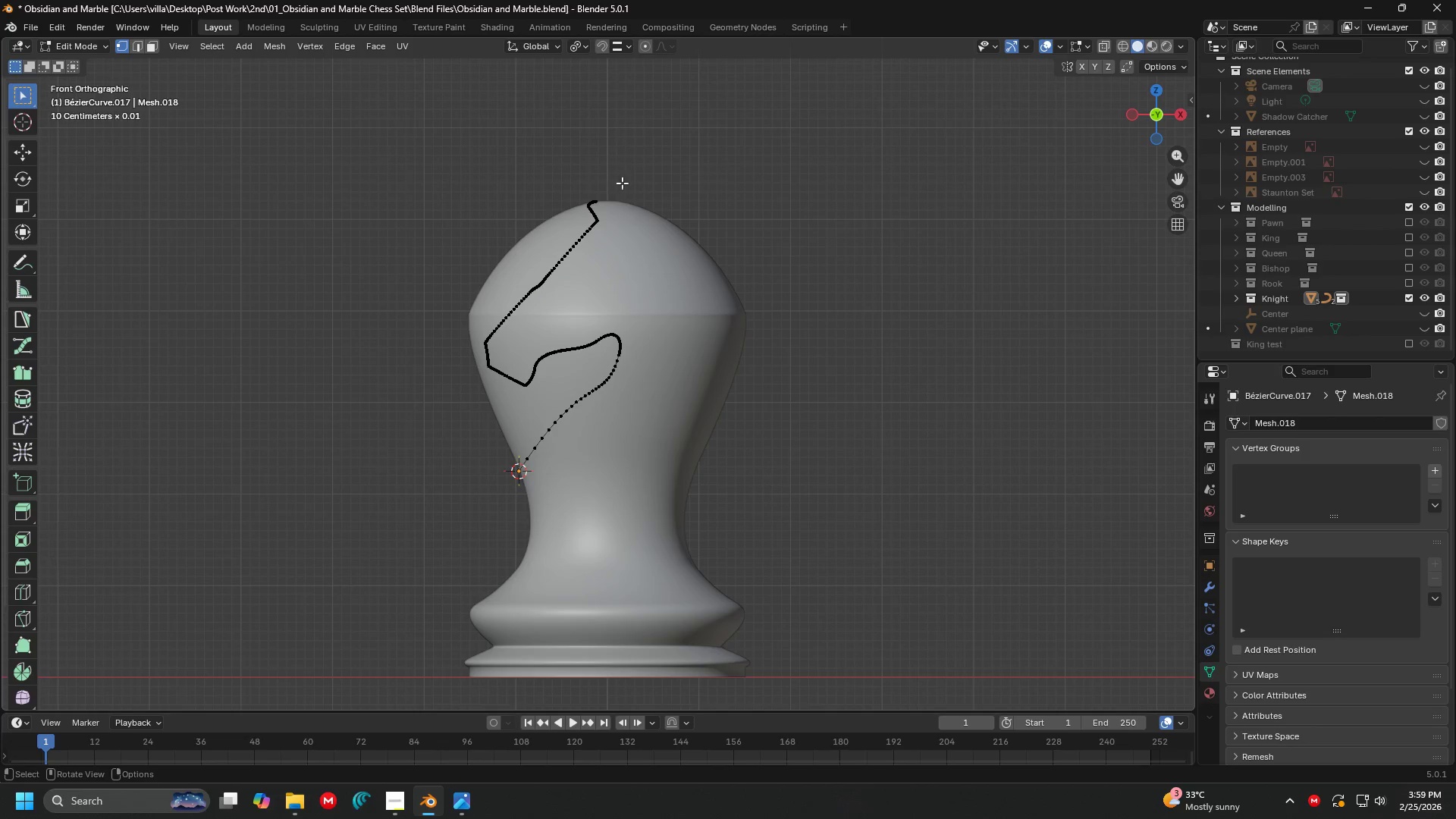 
scroll: coordinate [661, 201], scroll_direction: up, amount: 3.0
 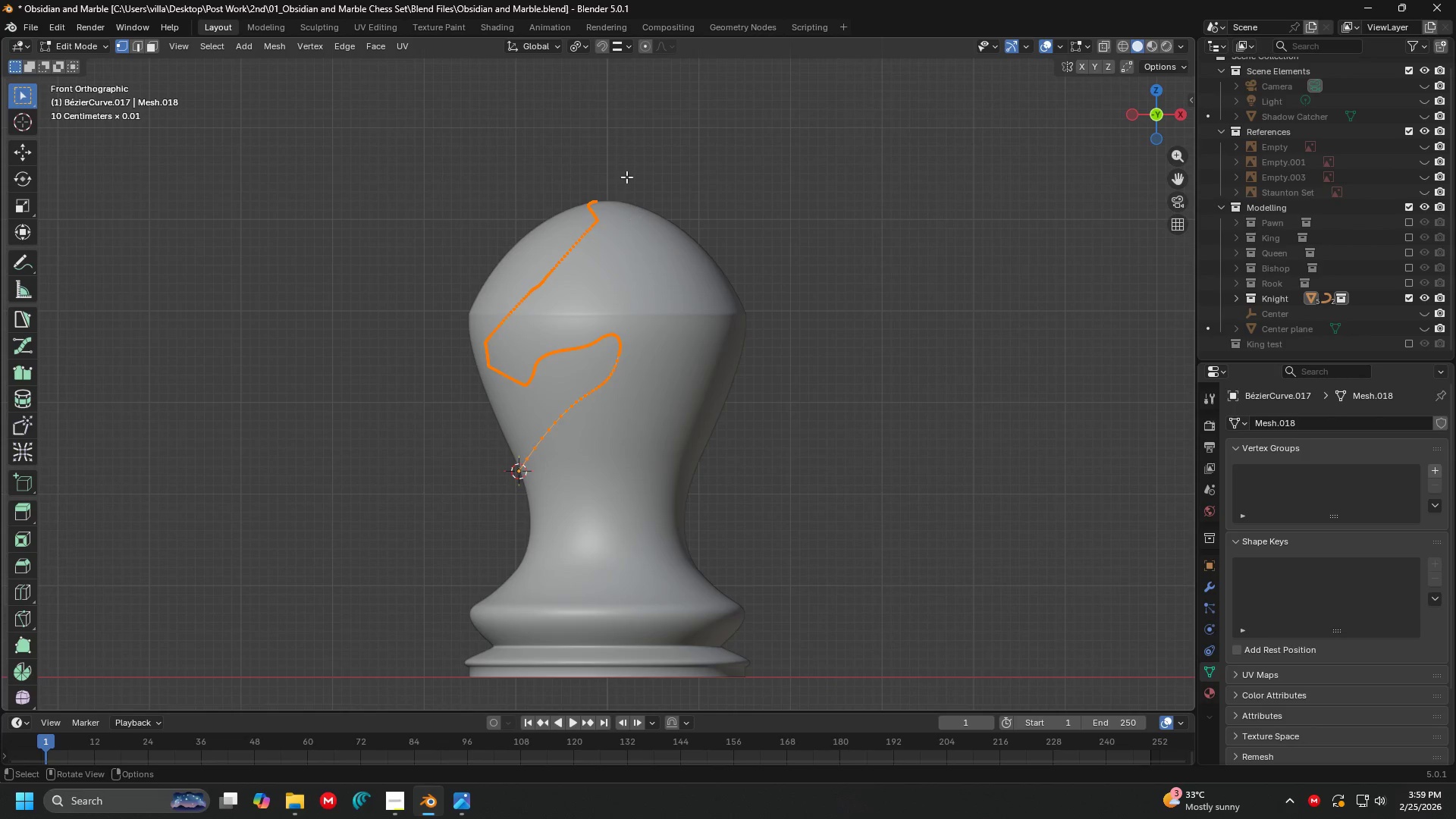 
key(Shift+ShiftLeft)
 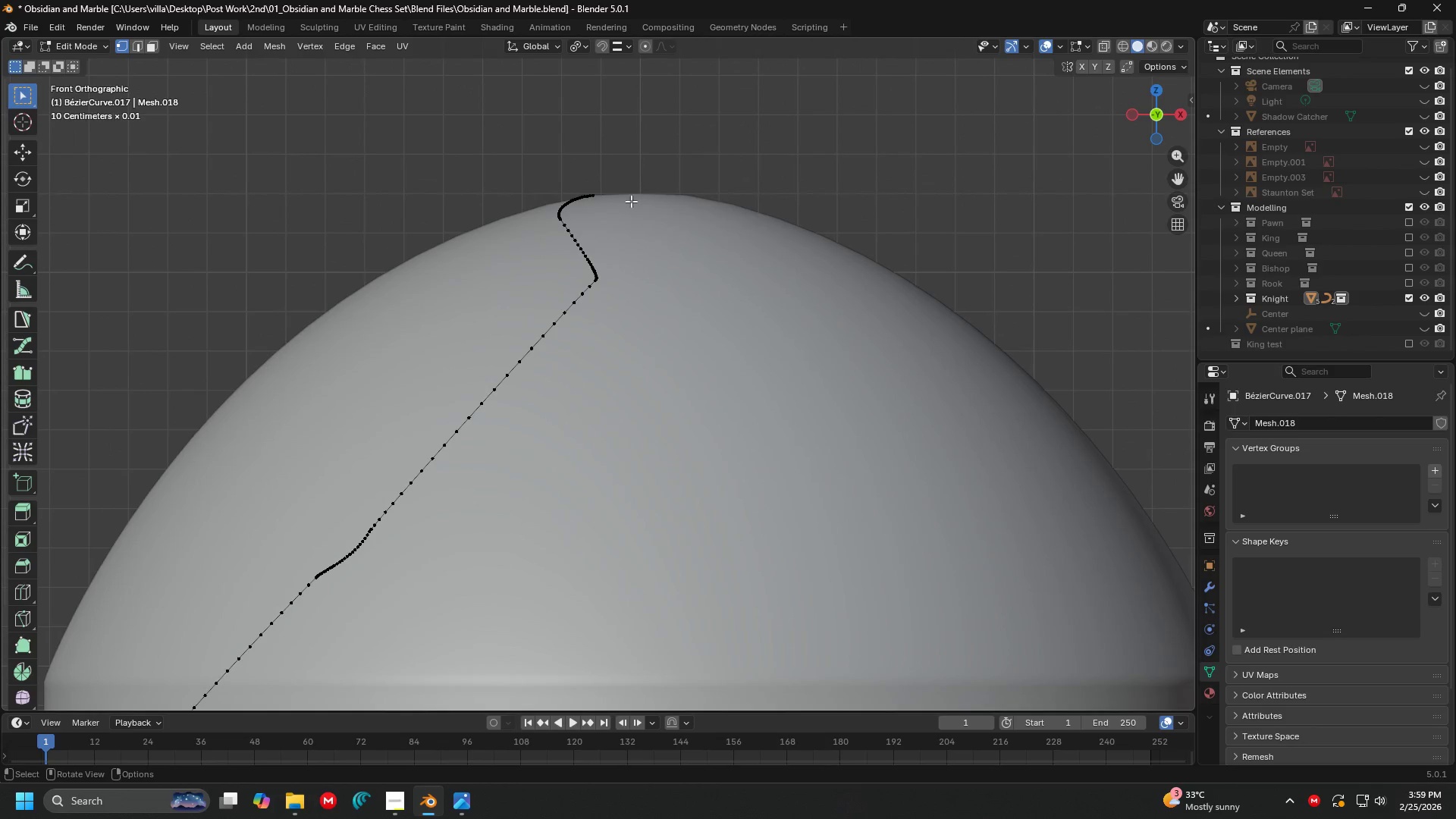 
scroll: coordinate [642, 329], scroll_direction: up, amount: 8.0
 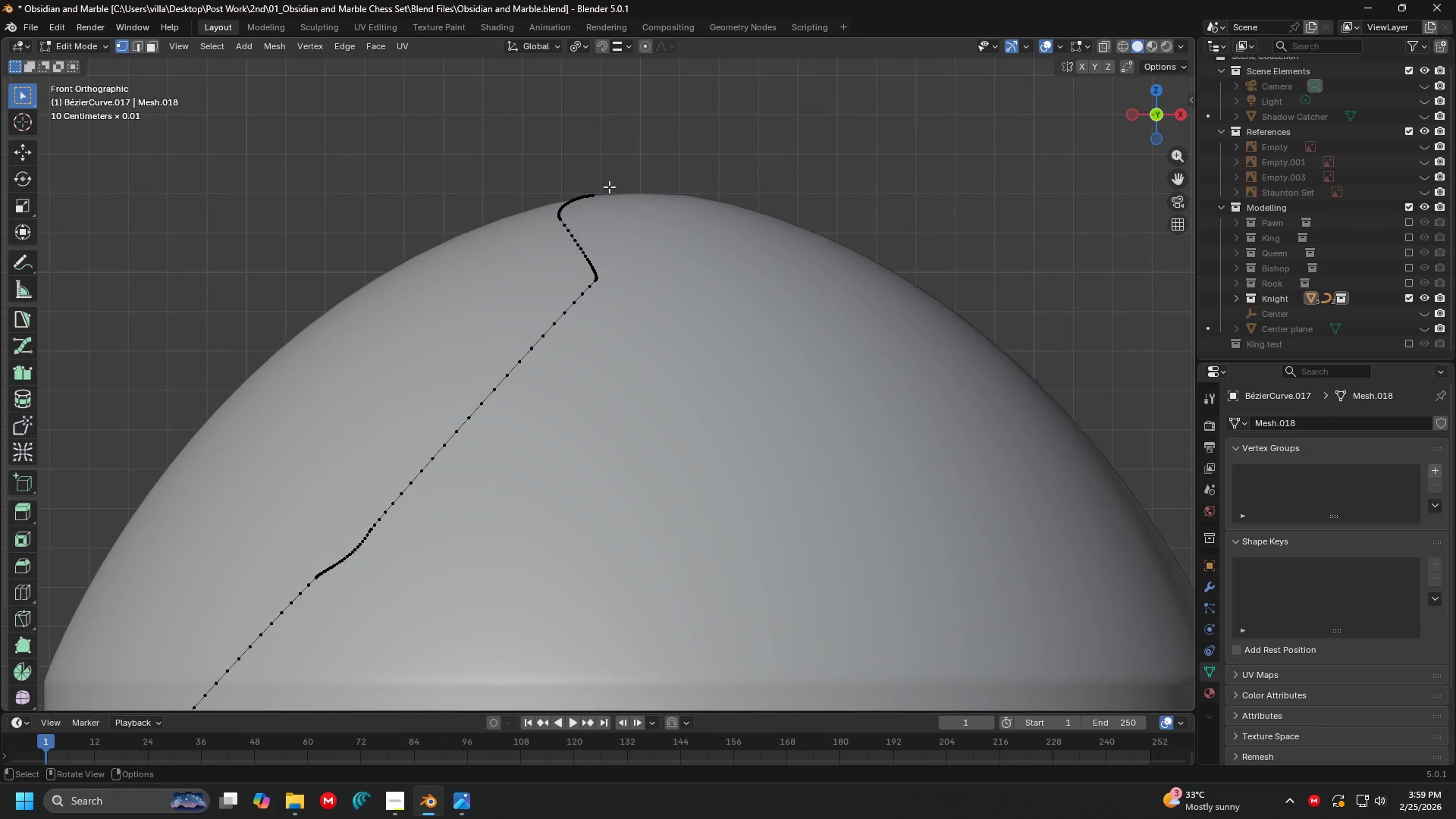 
left_click([609, 185])
 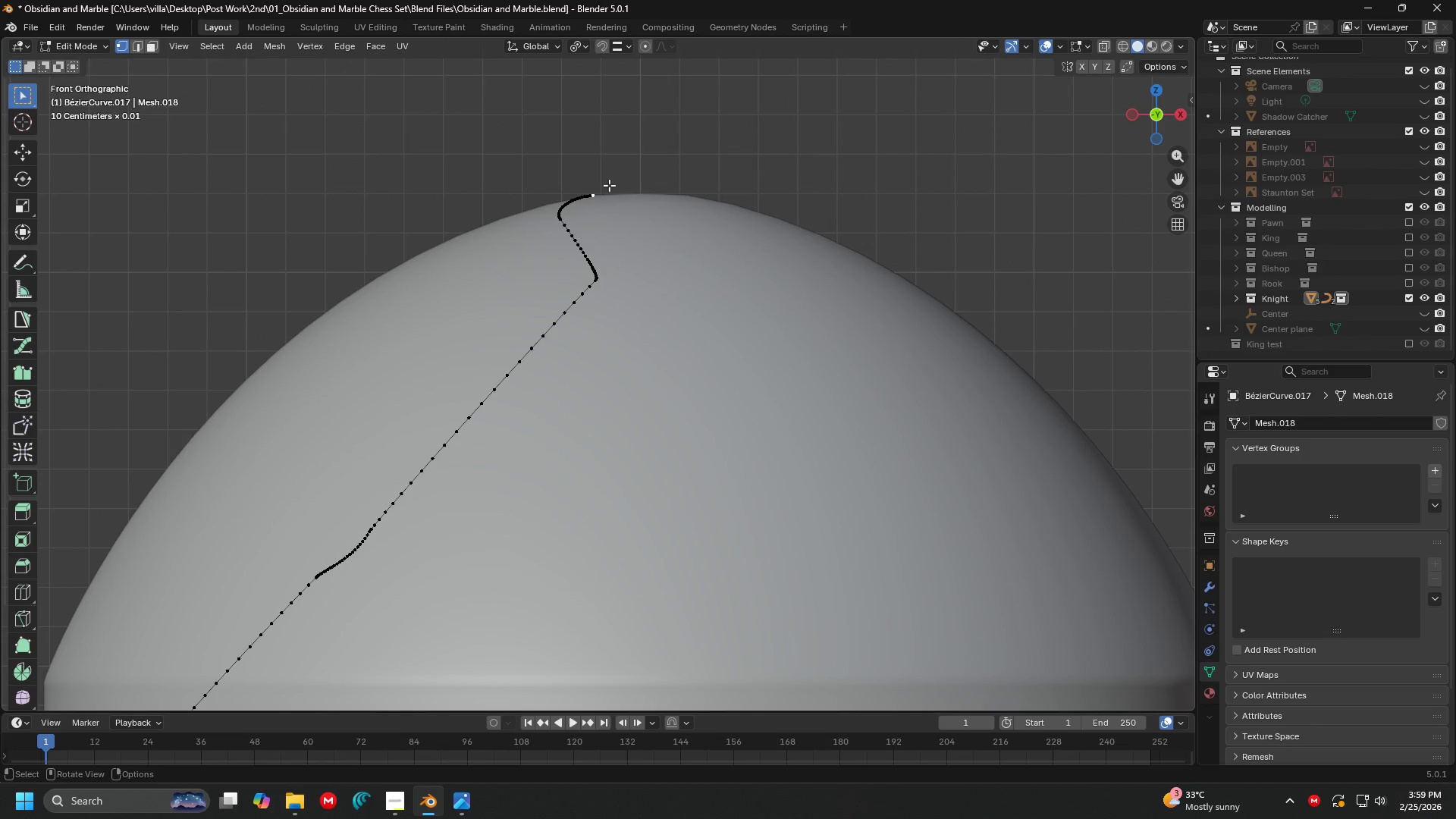 
key(E)
 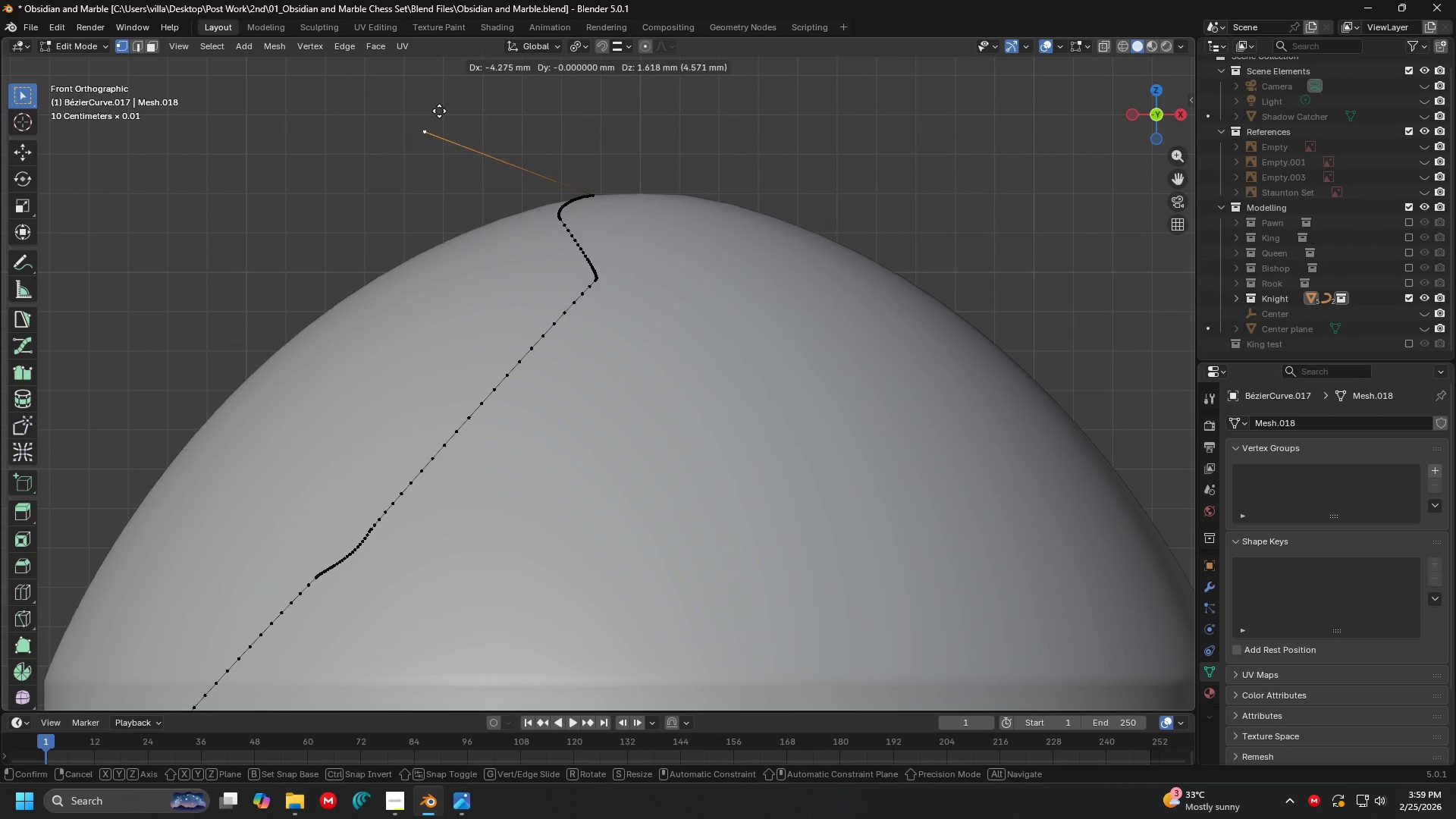 
left_click([438, 111])
 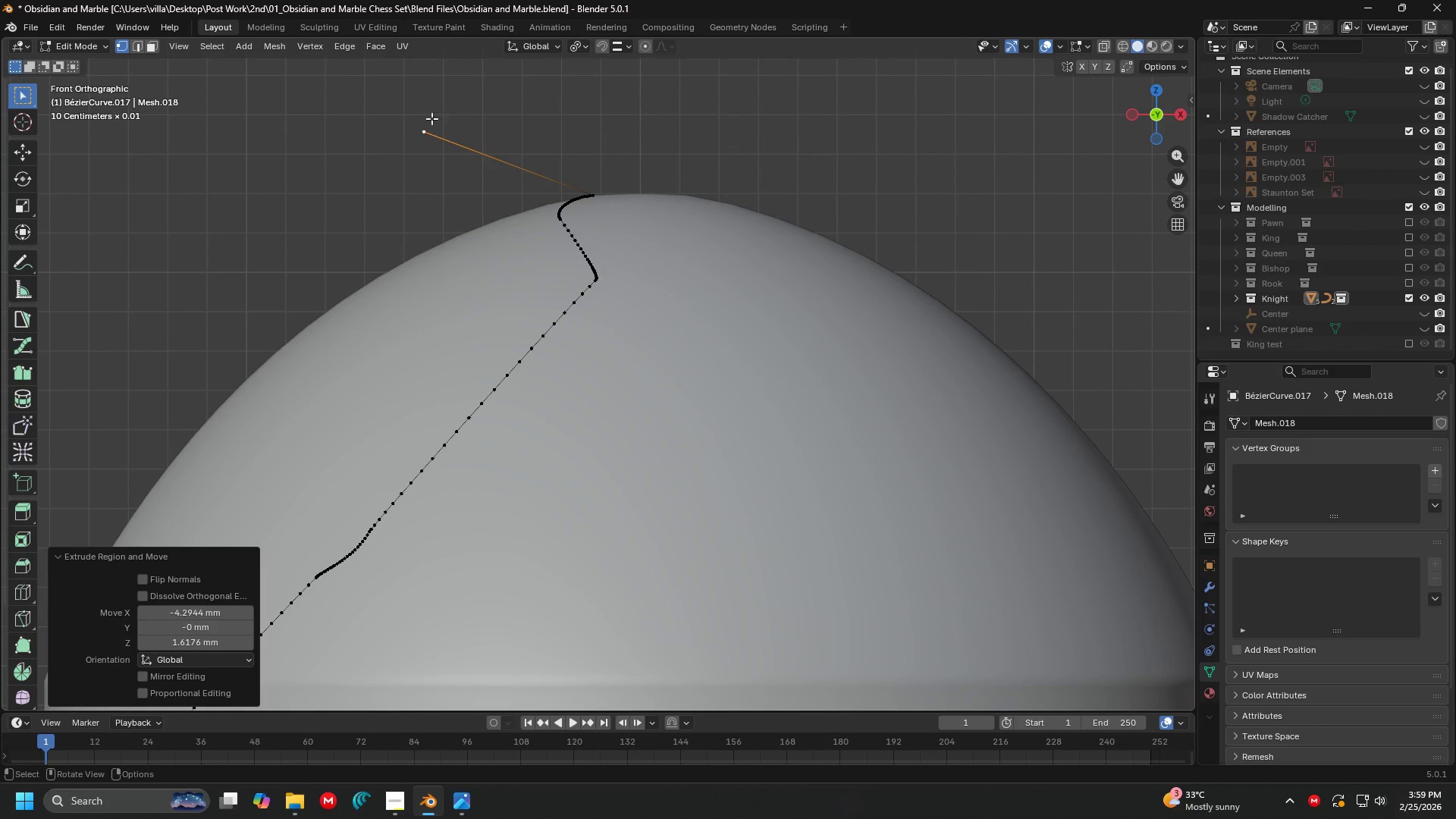 
key(E)
 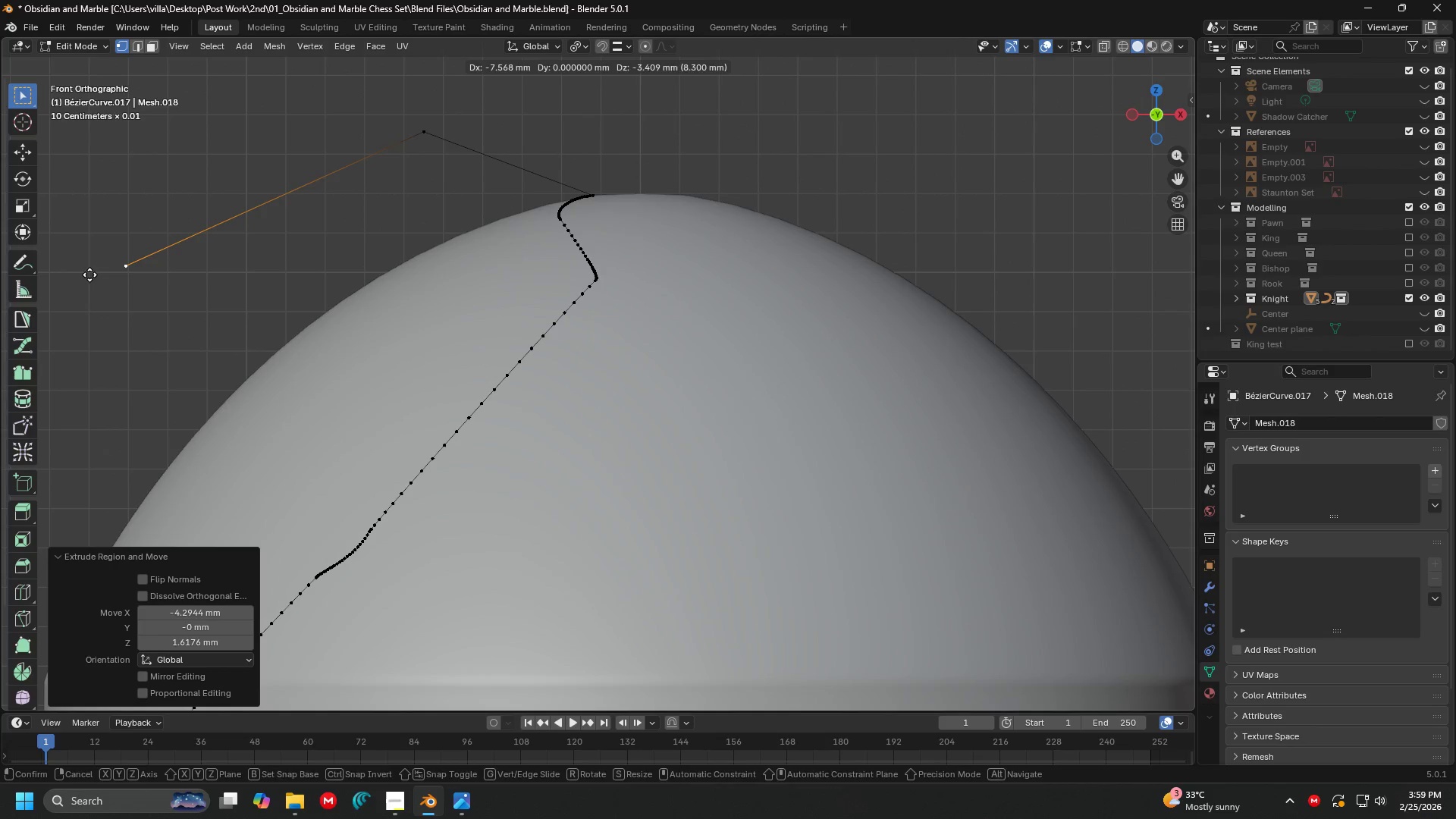 
left_click([89, 275])
 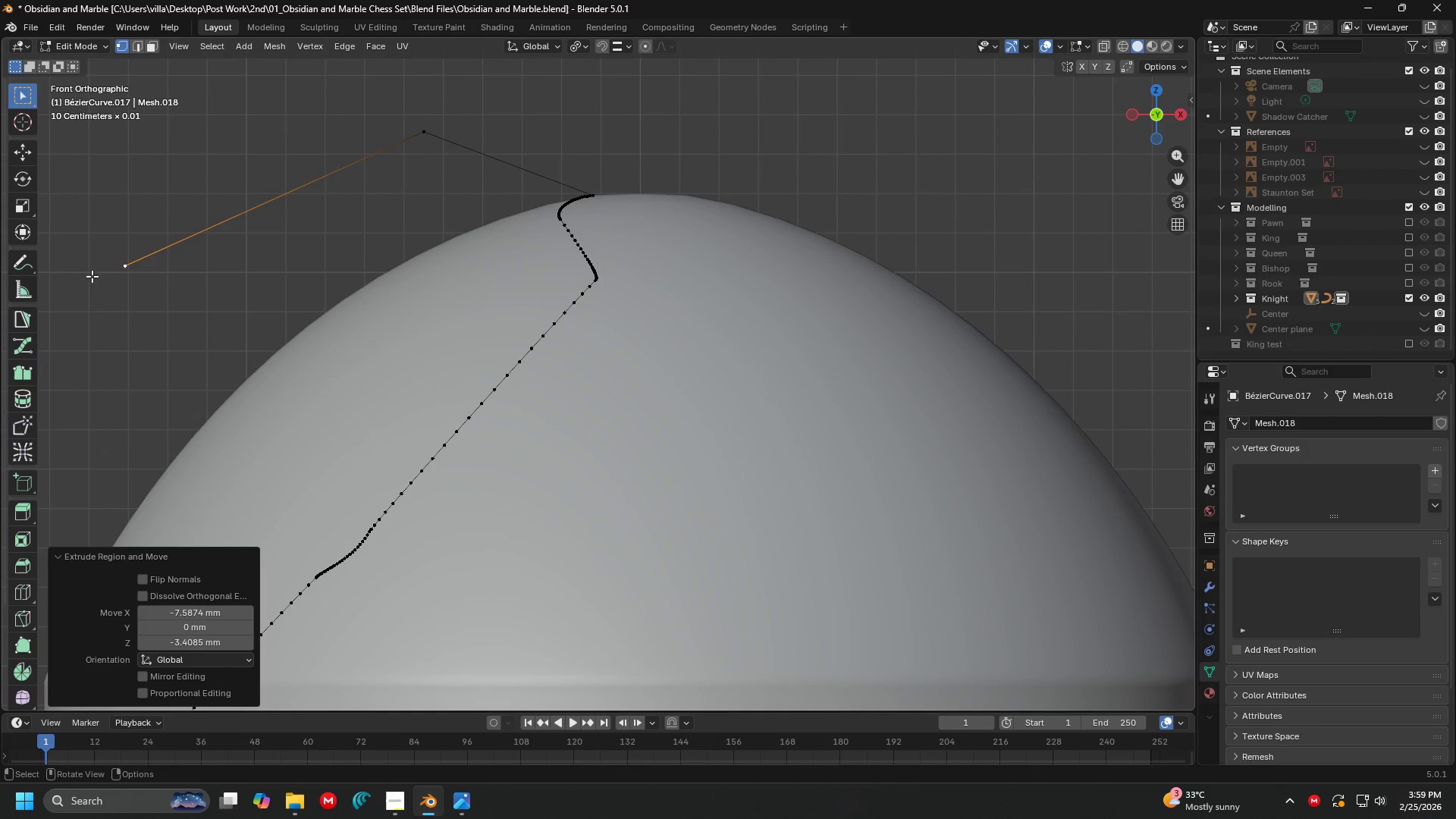 
key(Shift+ShiftLeft)
 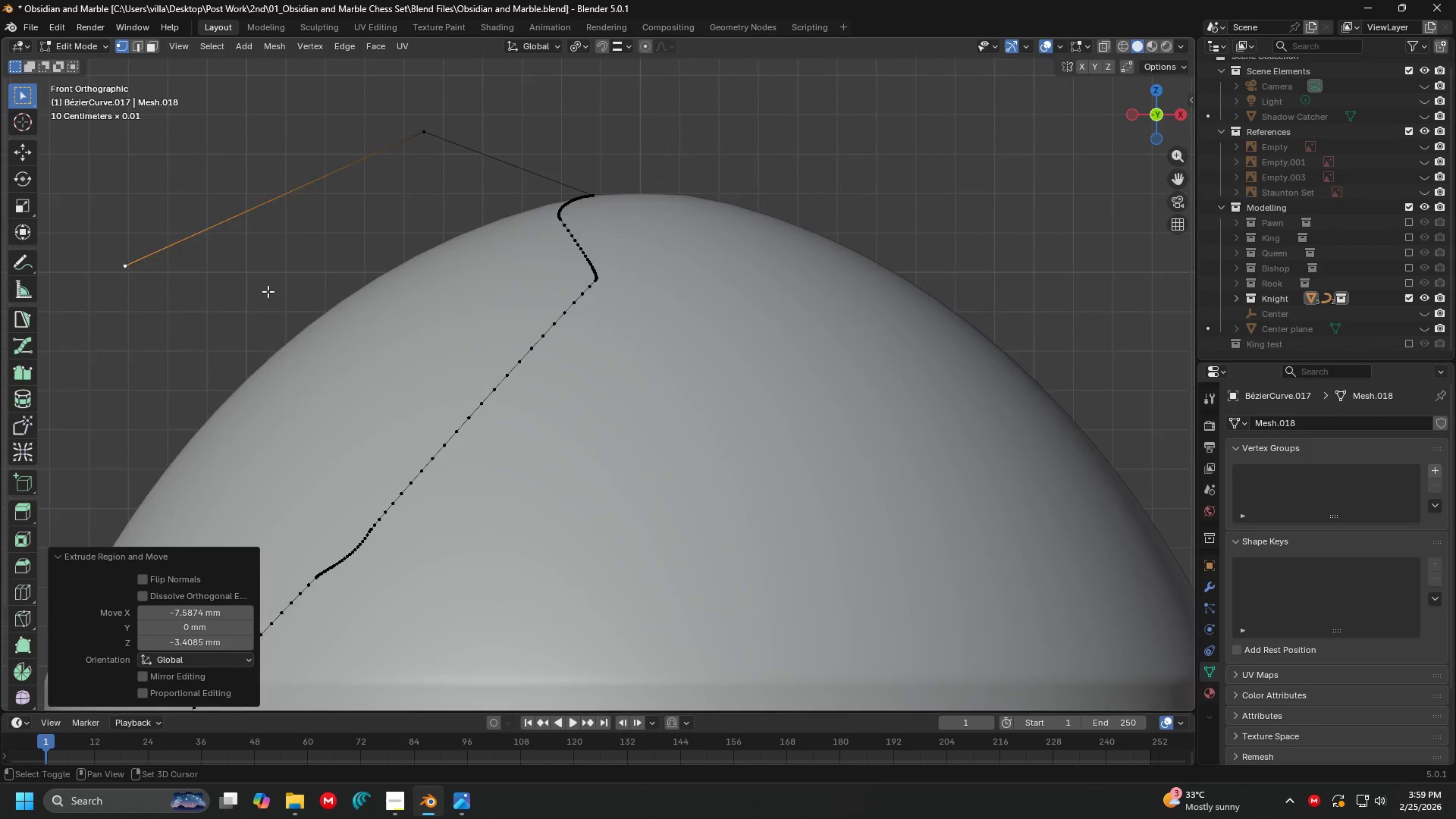 
key(E)
 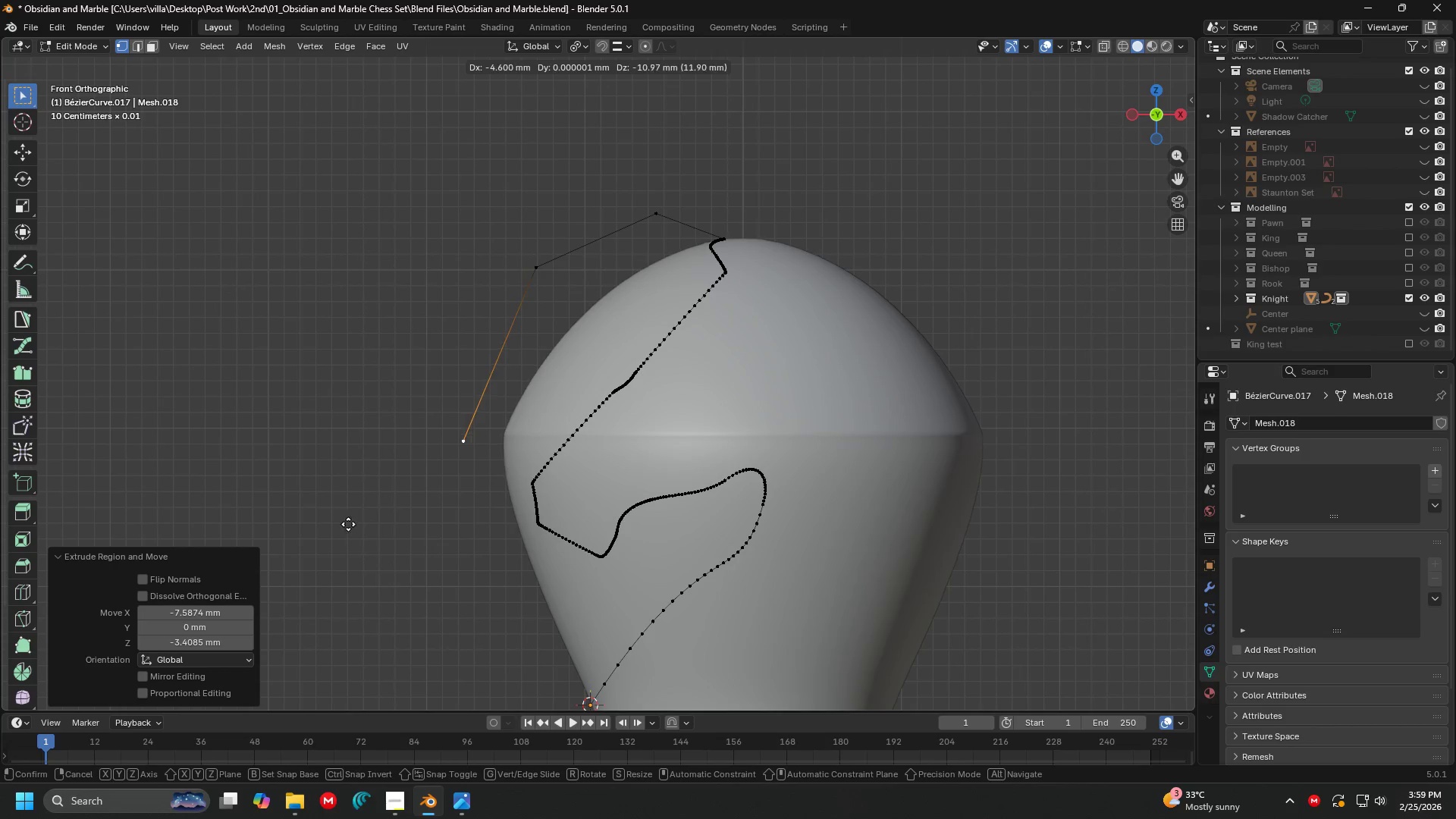 
scroll: coordinate [507, 254], scroll_direction: down, amount: 4.0
 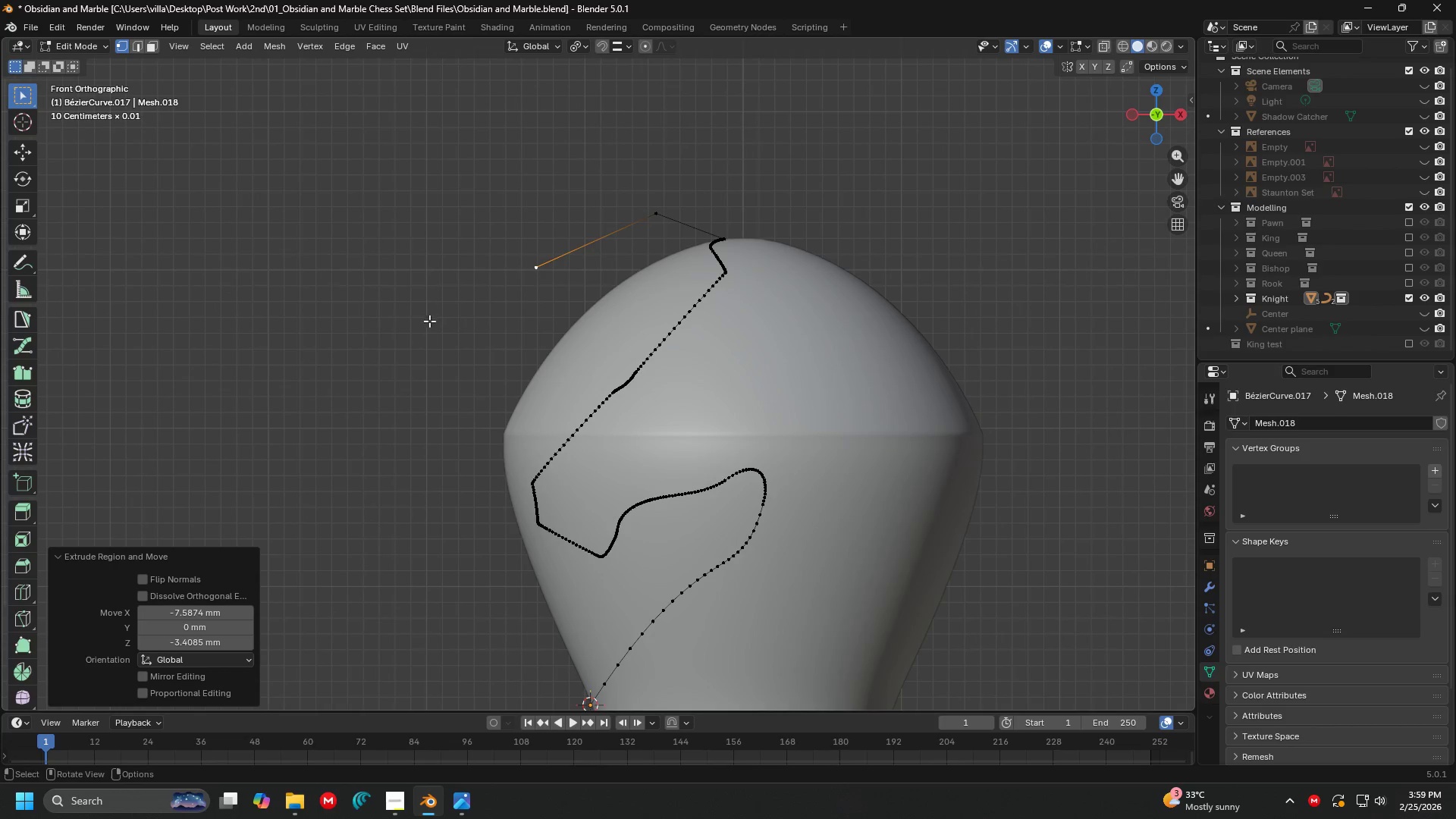 
left_click([305, 551])
 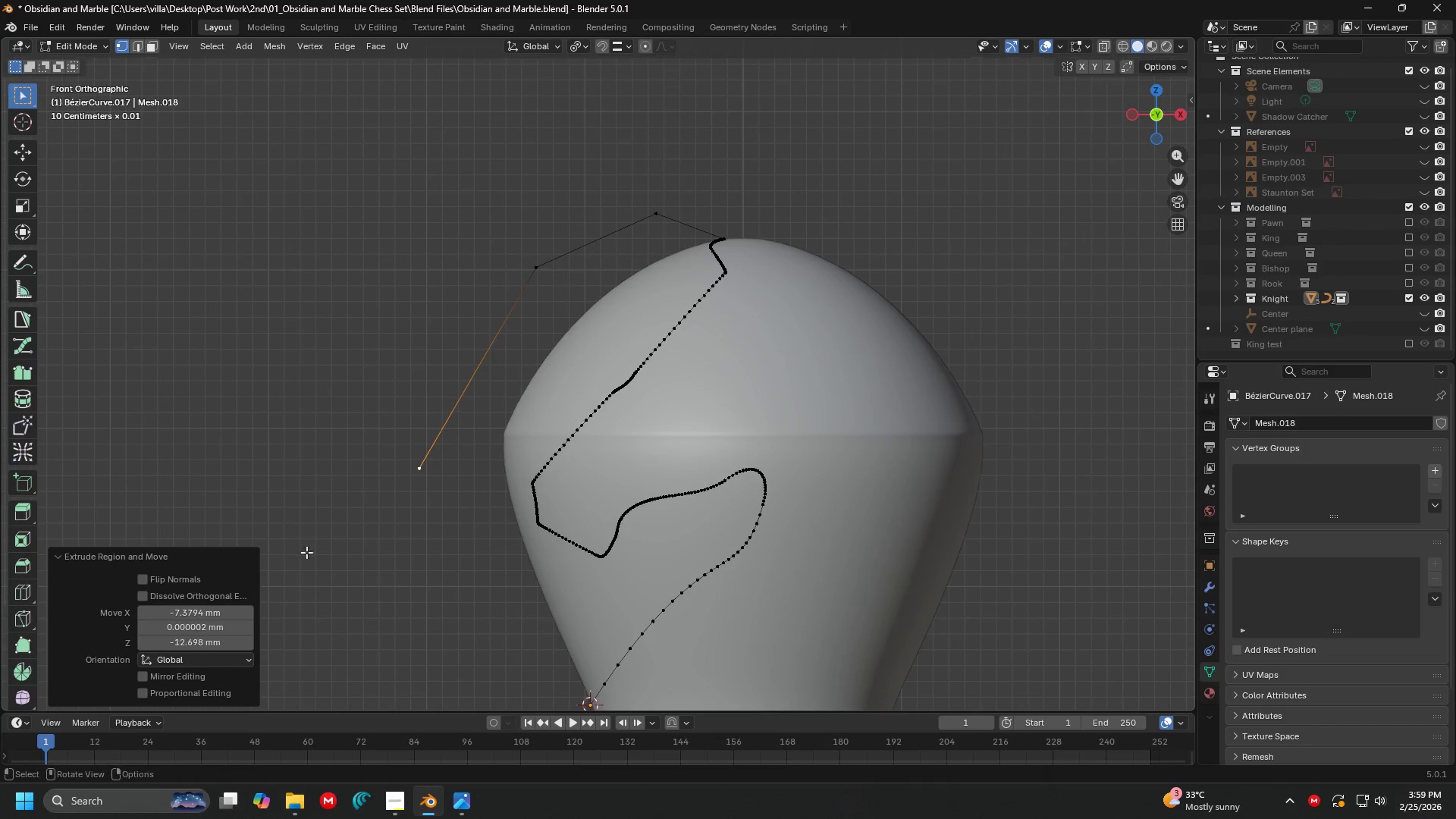 
key(Shift+ShiftLeft)
 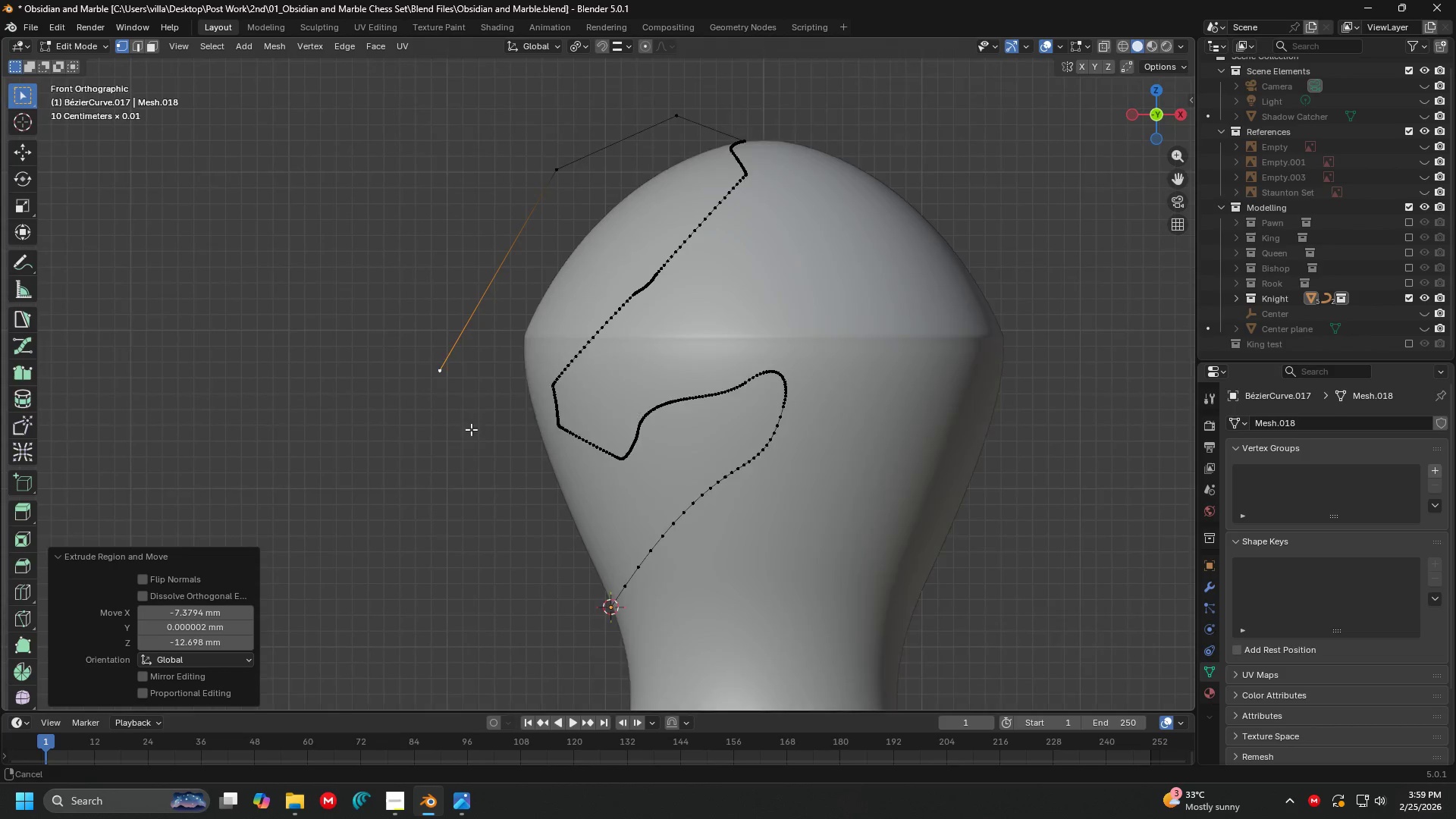 
key(E)
 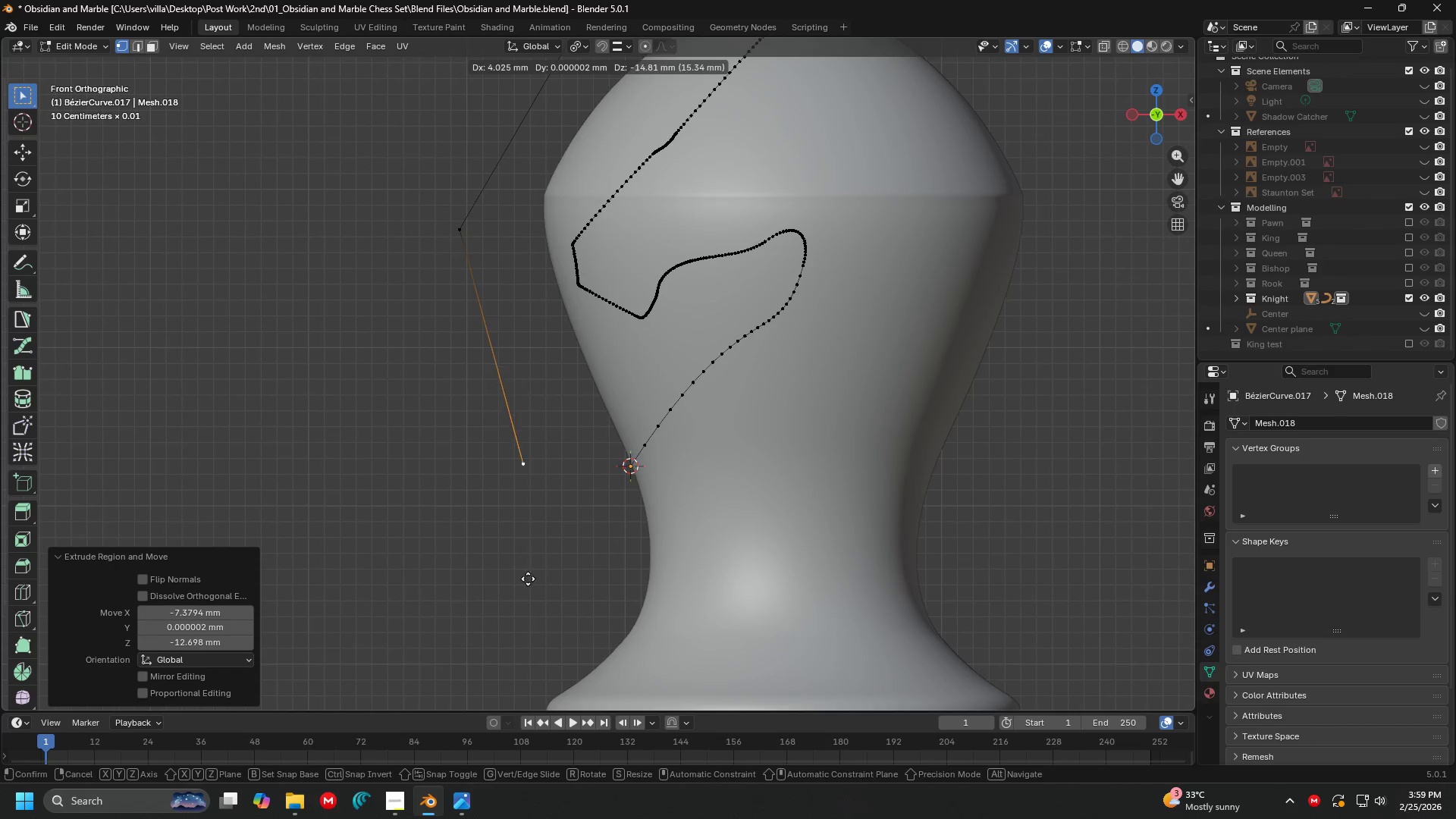 
scroll: coordinate [488, 334], scroll_direction: up, amount: 1.0
 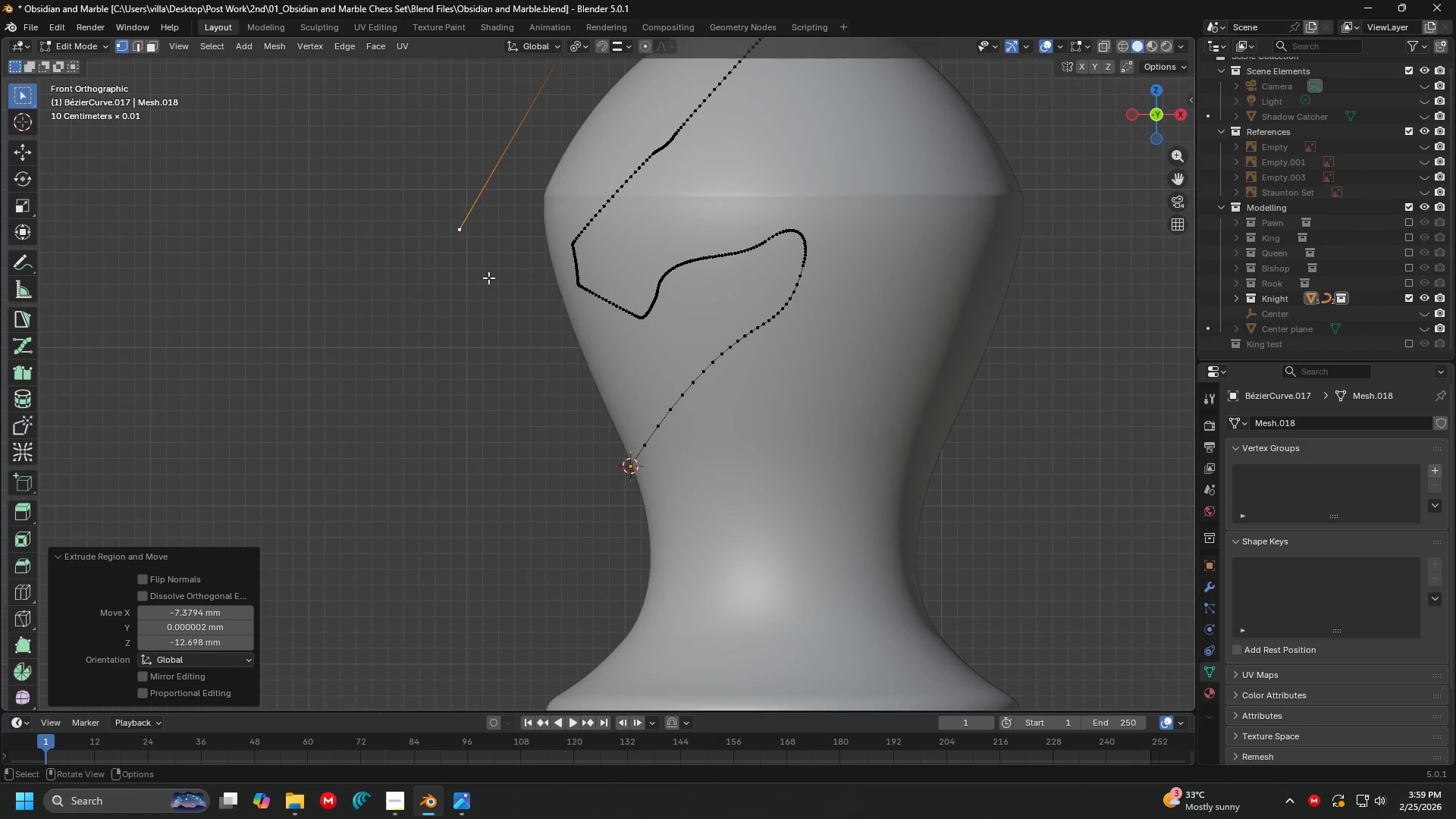 
left_click([528, 595])
 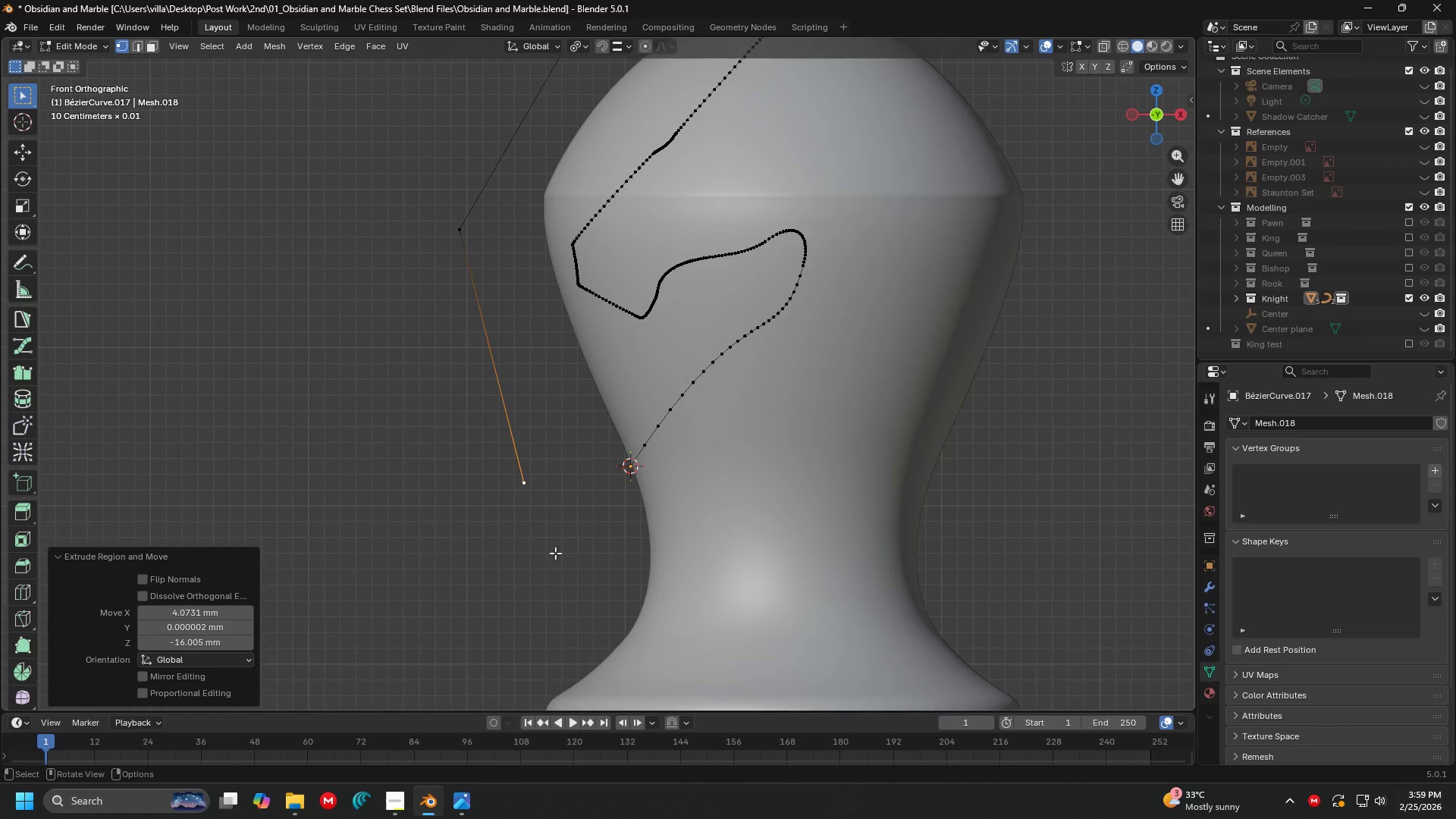 
hold_key(key=ShiftLeft, duration=0.52)
left_click([642, 525])
 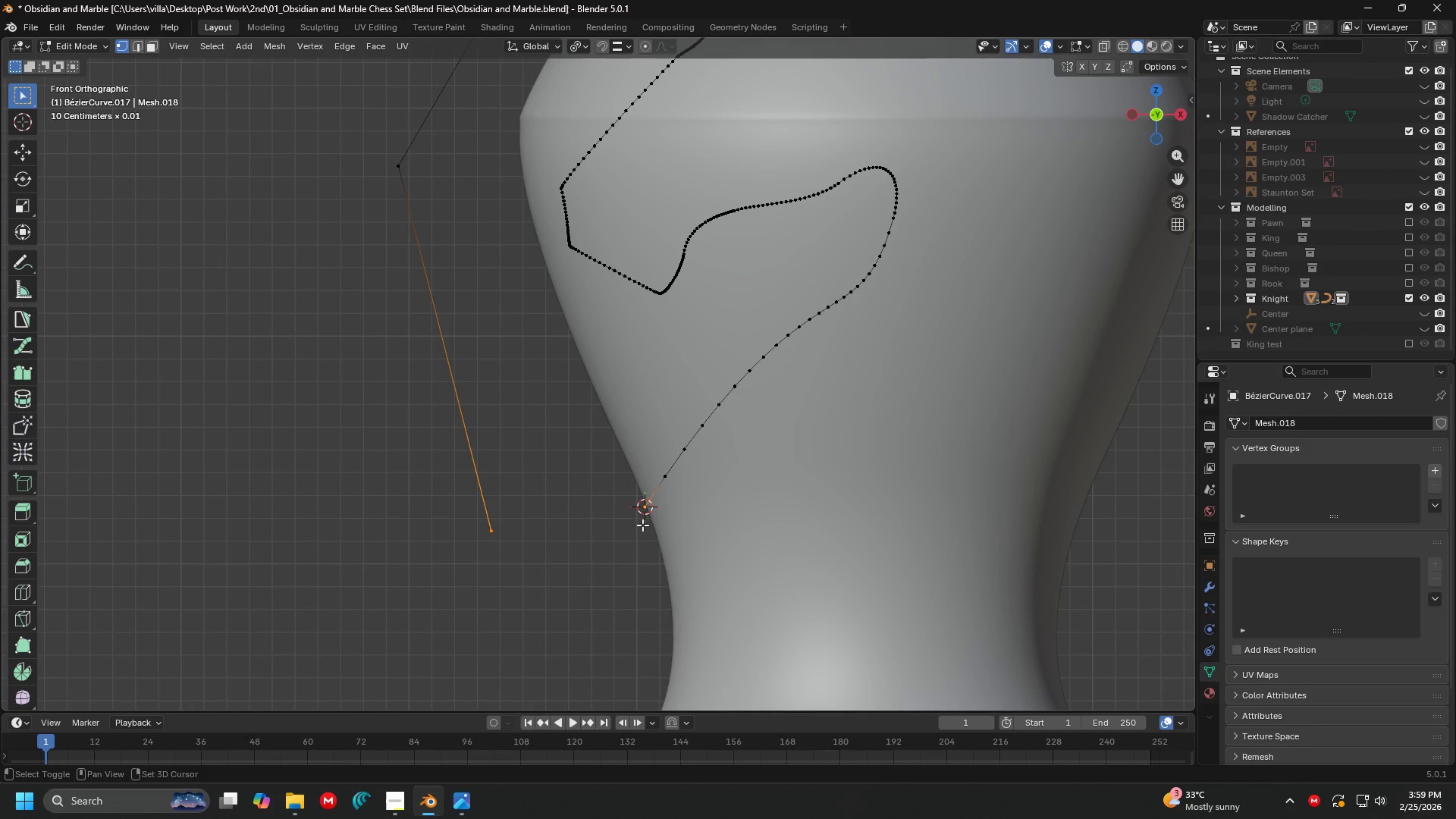 
scroll: coordinate [604, 516], scroll_direction: up, amount: 2.0
 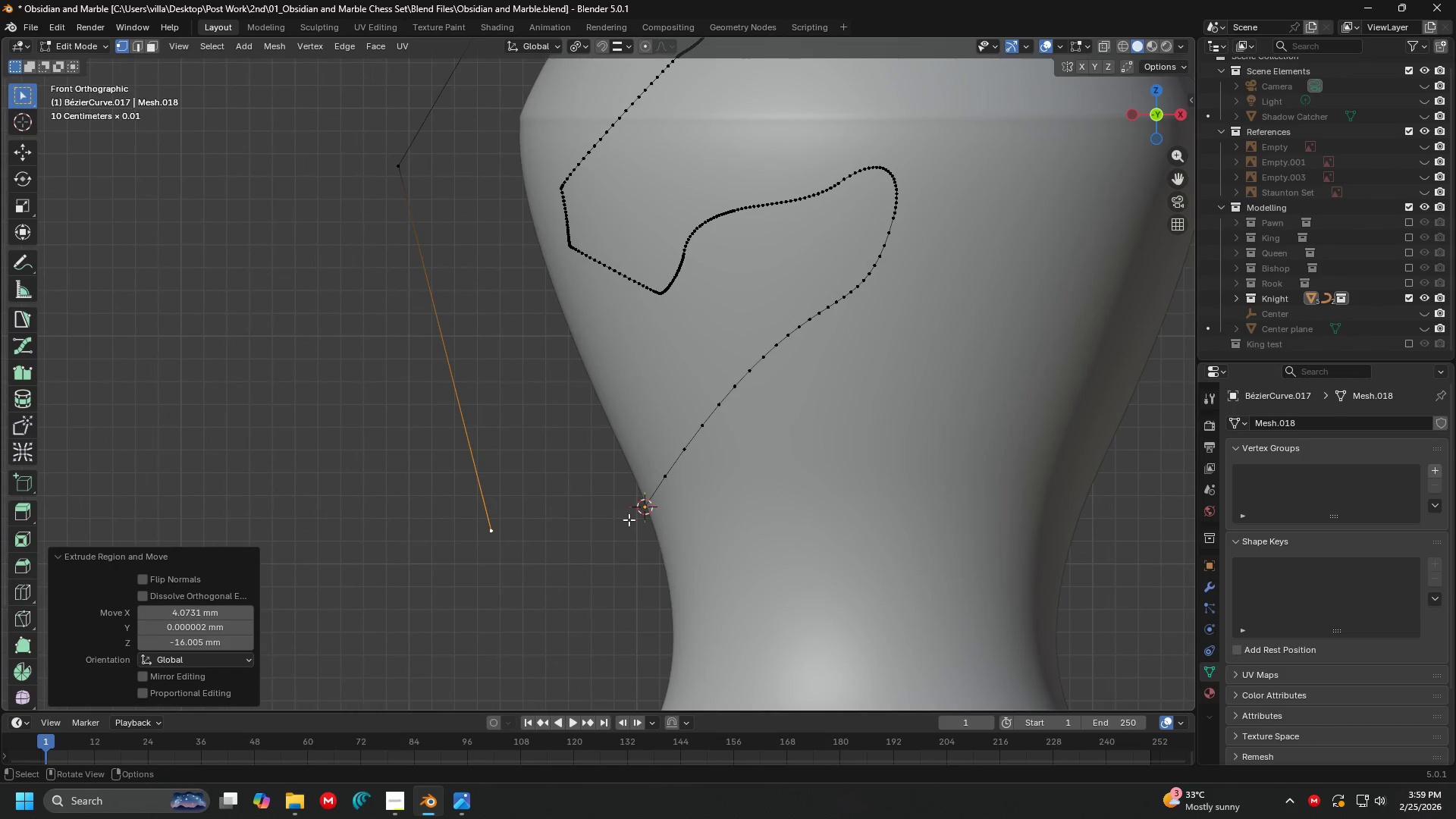 
type(faf)
 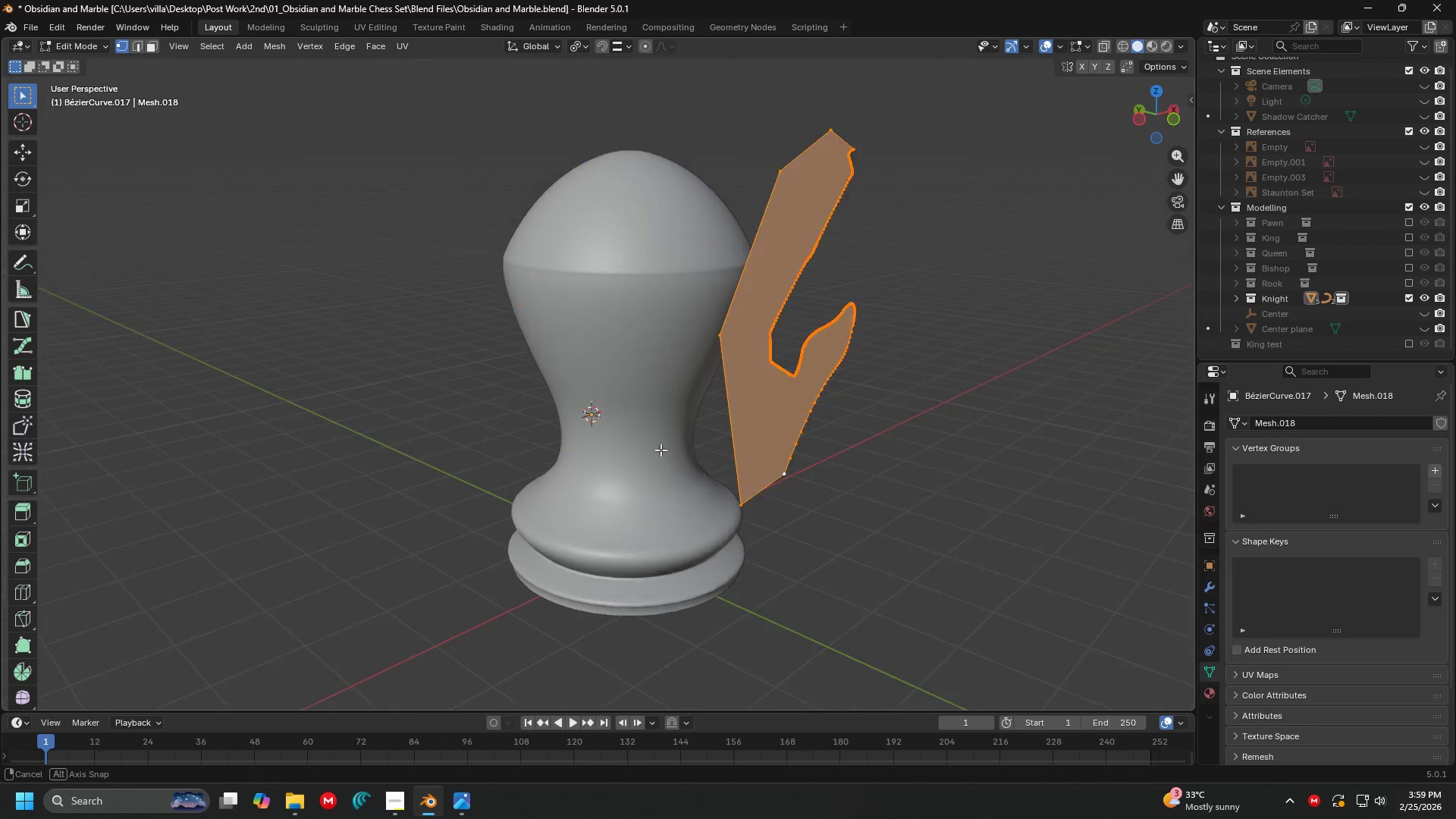 
scroll: coordinate [552, 422], scroll_direction: down, amount: 5.0
 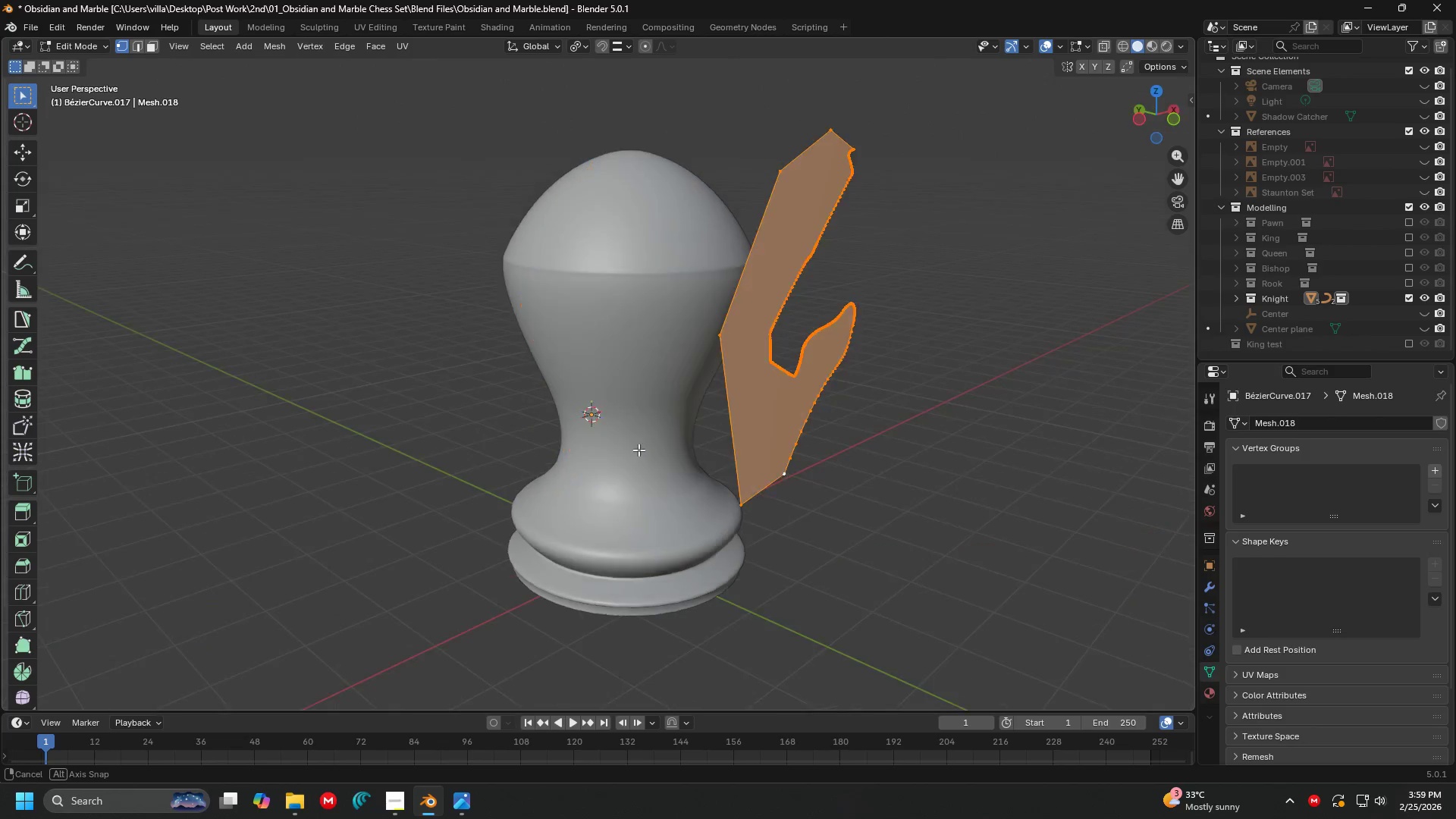 
key(E)
 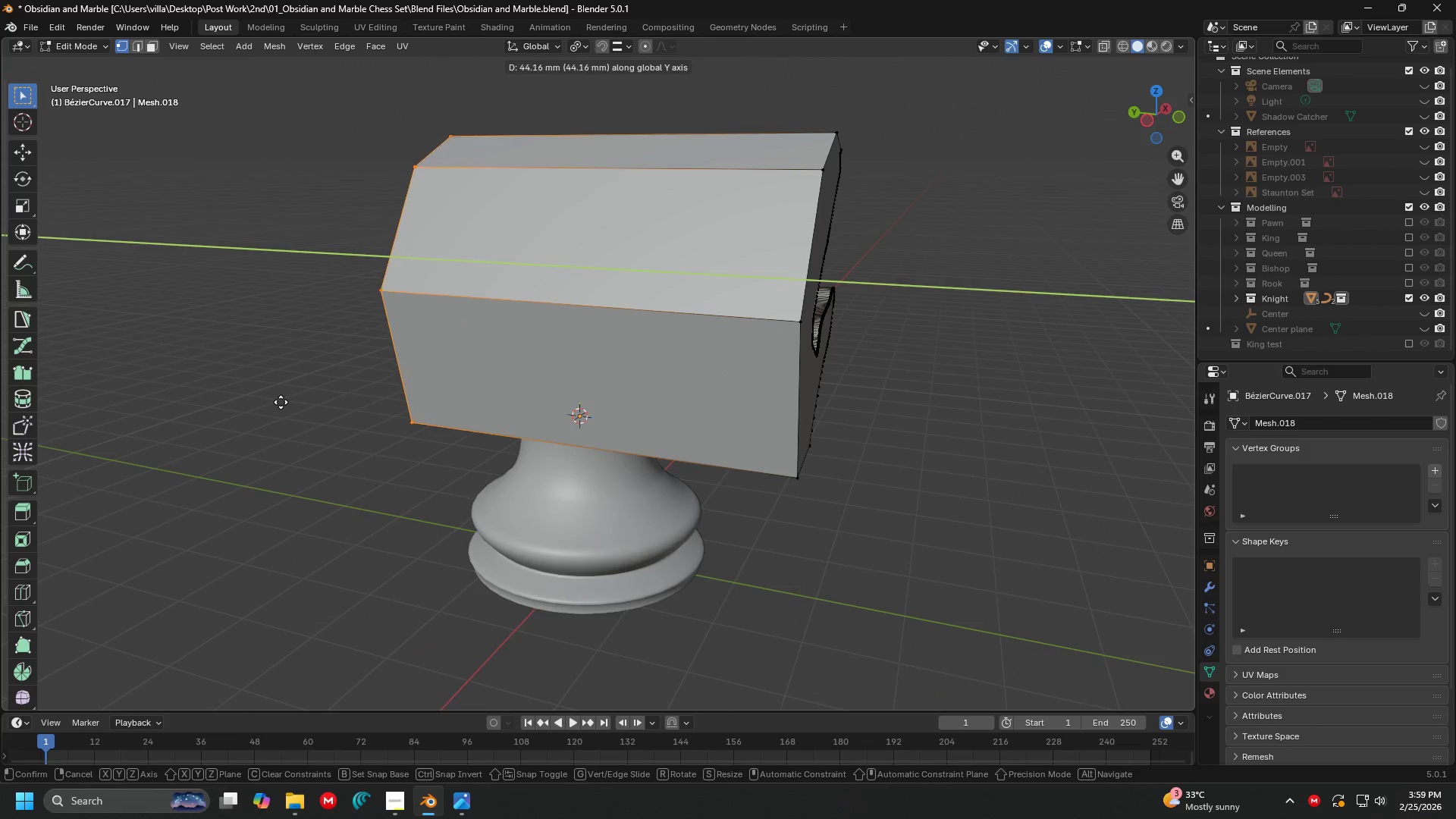 
left_click_drag(start_coordinate=[262, 406], to_coordinate=[258, 405])
 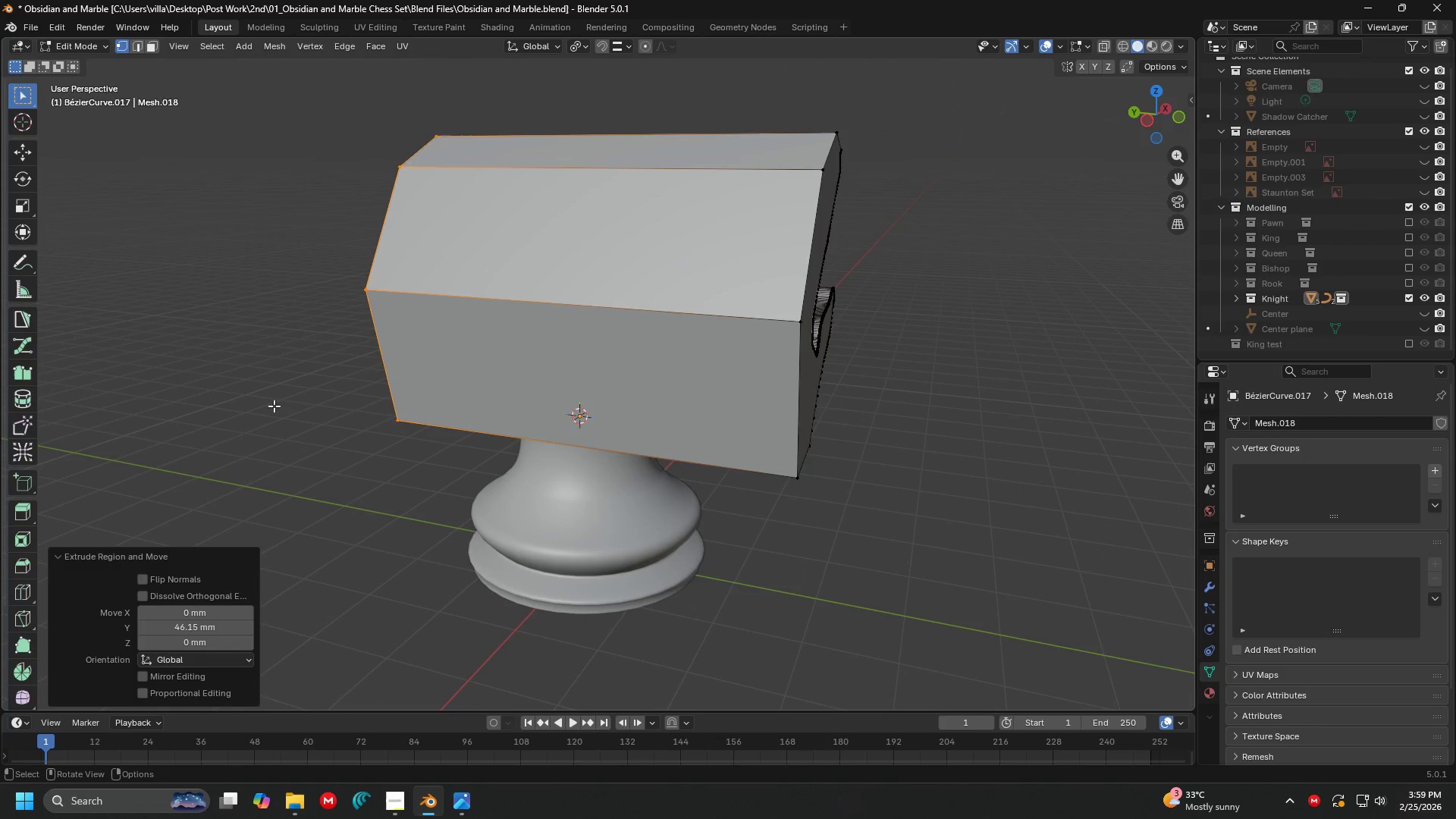 
key(Tab)
 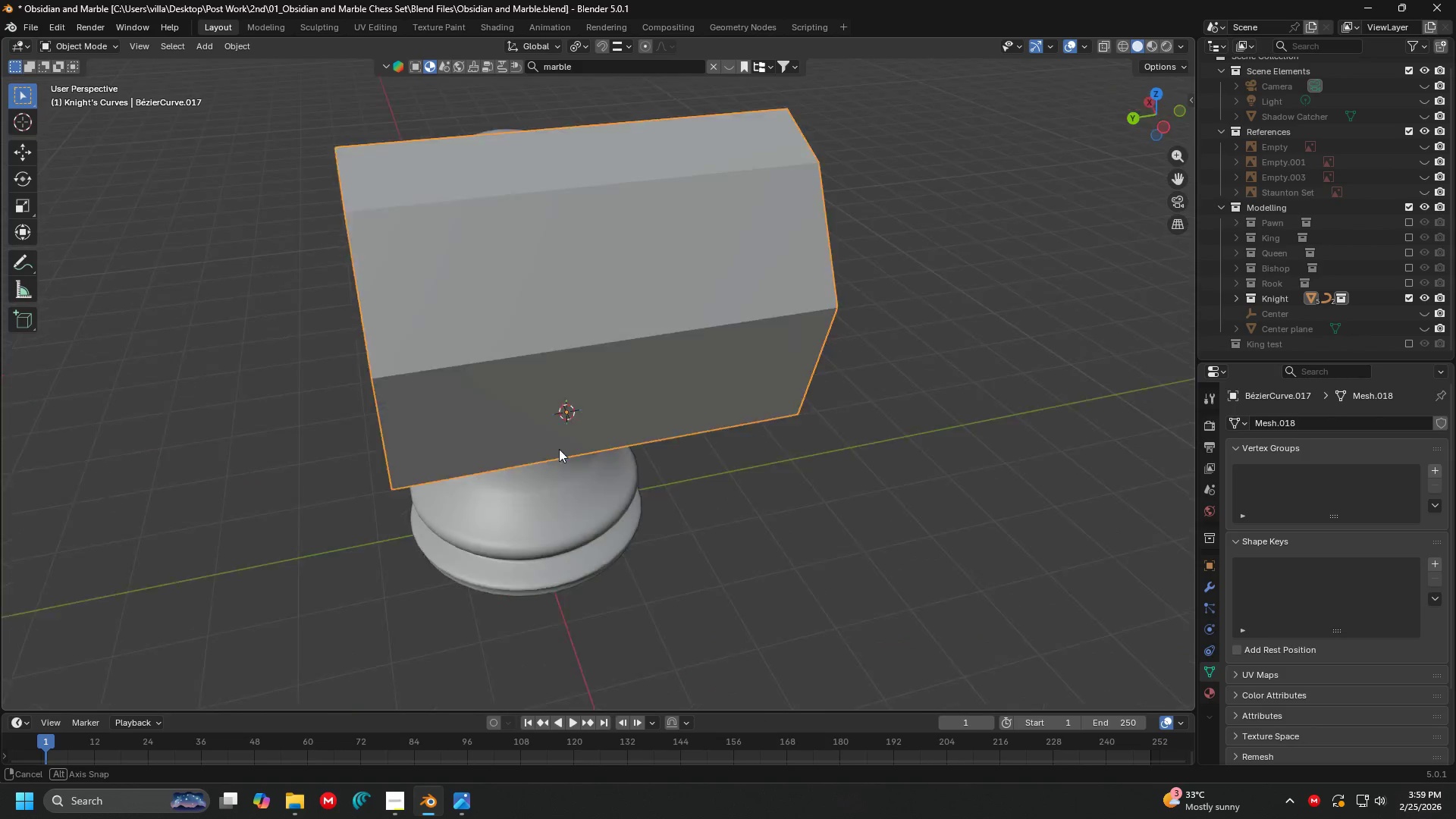 
key(1)
 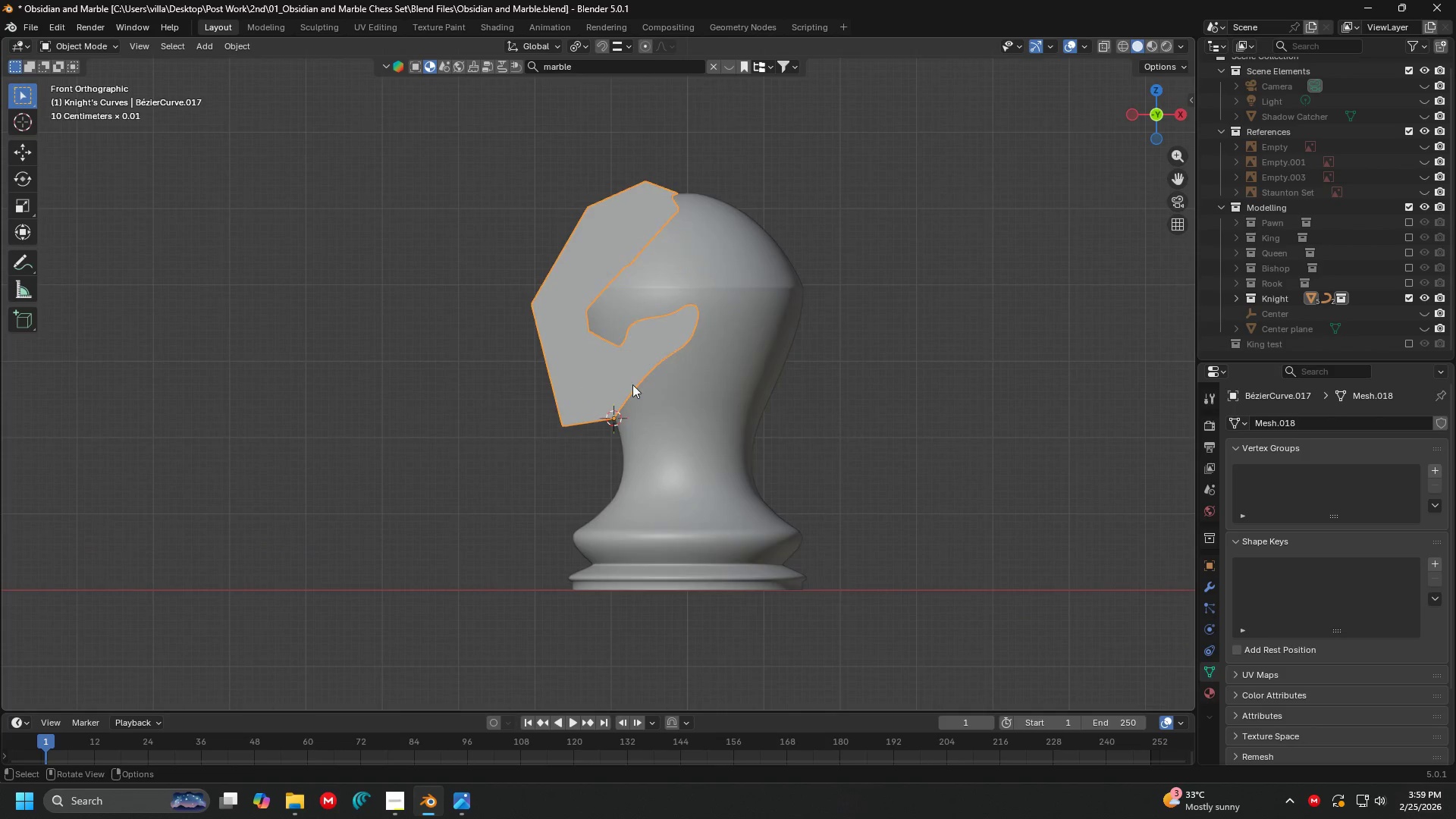 
scroll: coordinate [536, 444], scroll_direction: down, amount: 1.0
 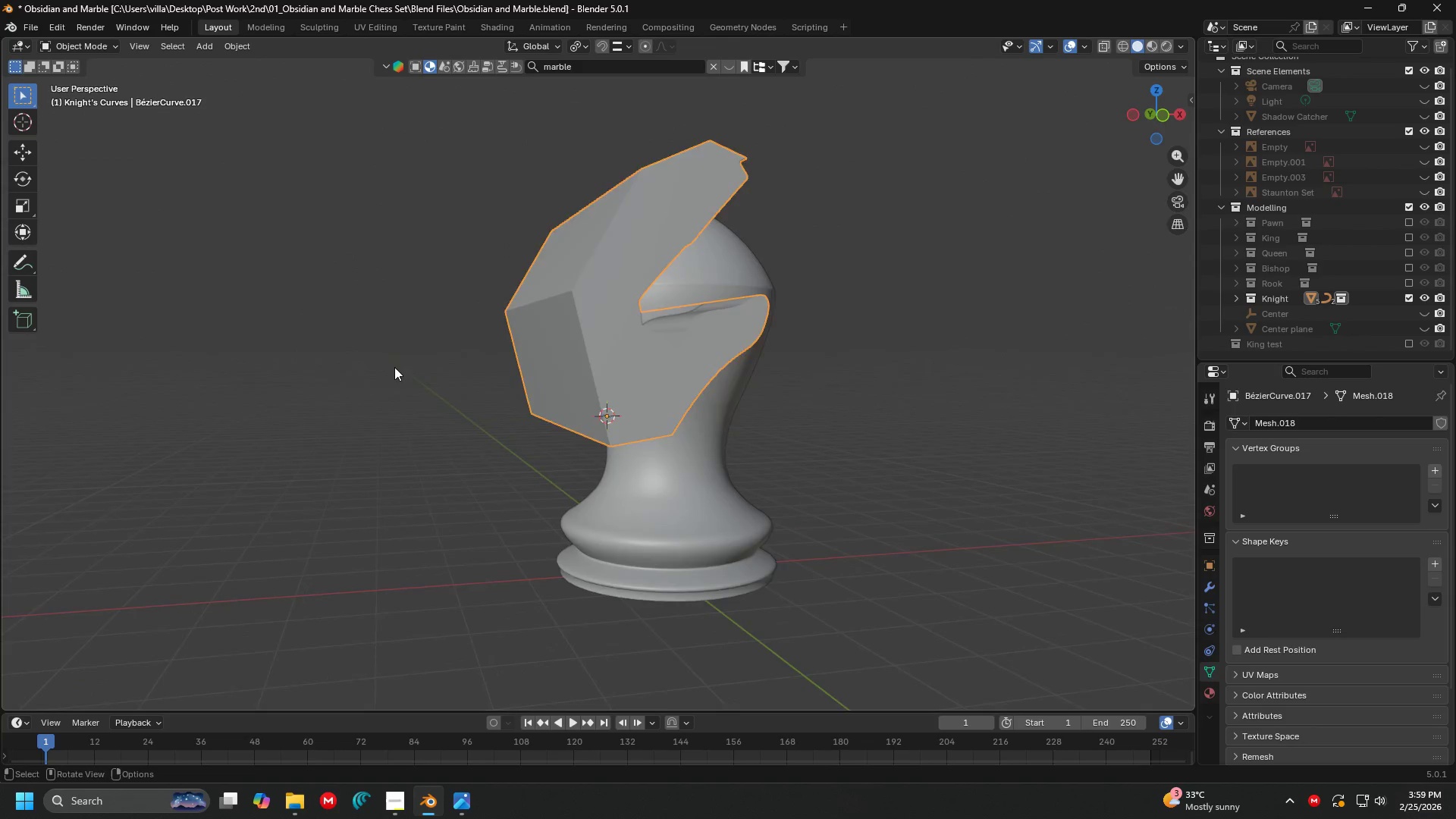 
key(Control+S)
 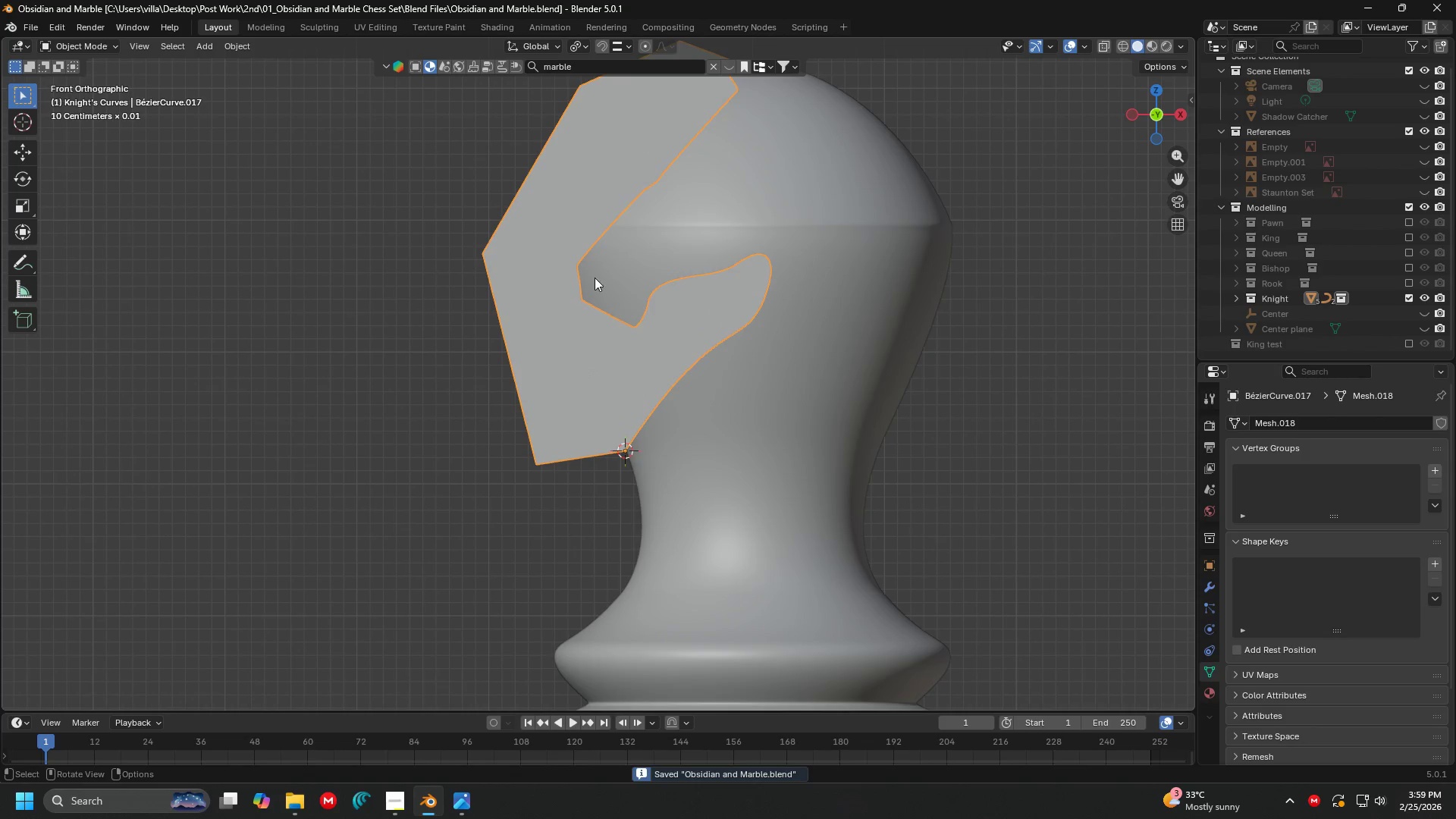 
scroll: coordinate [636, 384], scroll_direction: up, amount: 3.0
 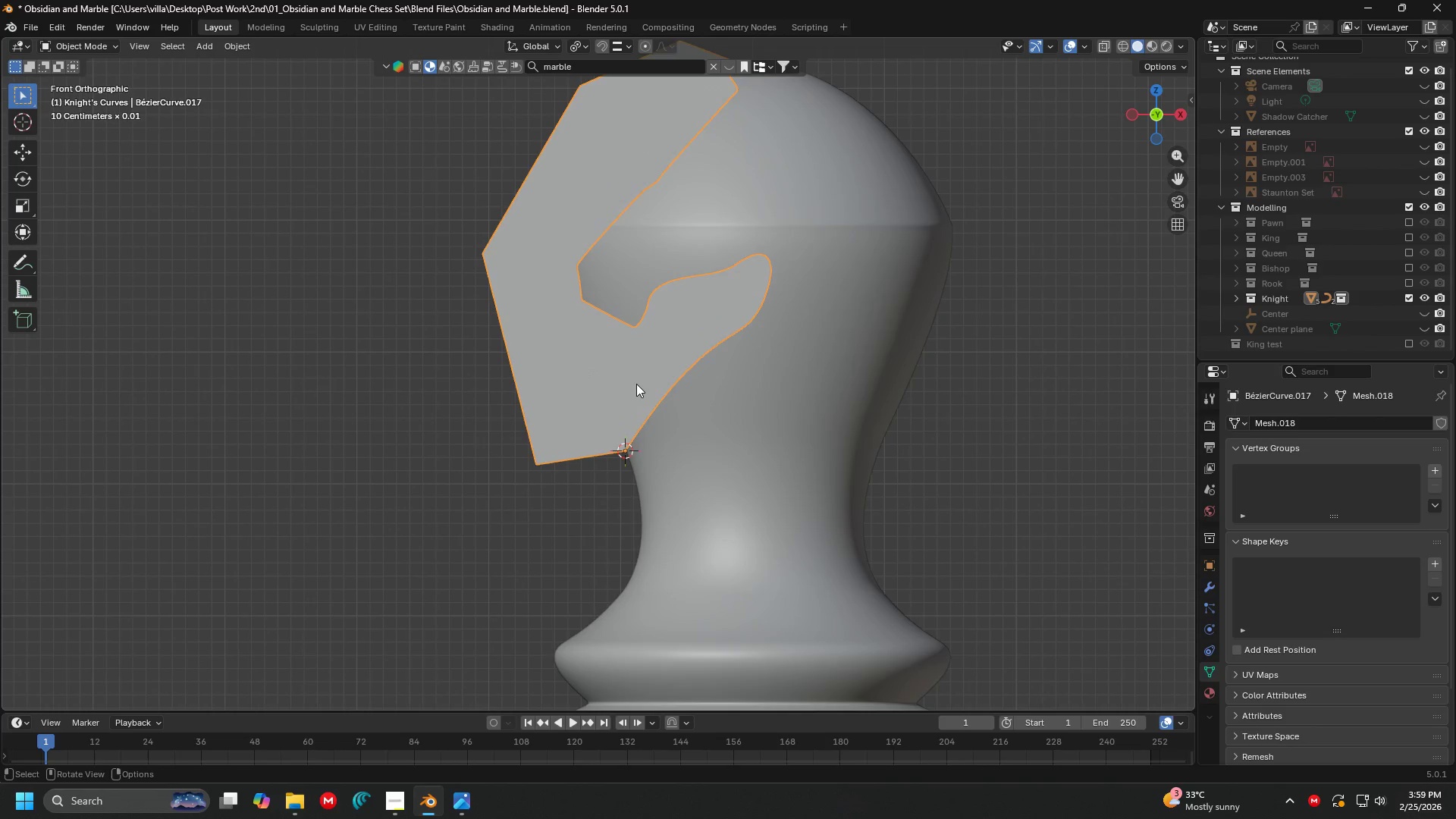 
key(Shift+ShiftLeft)
 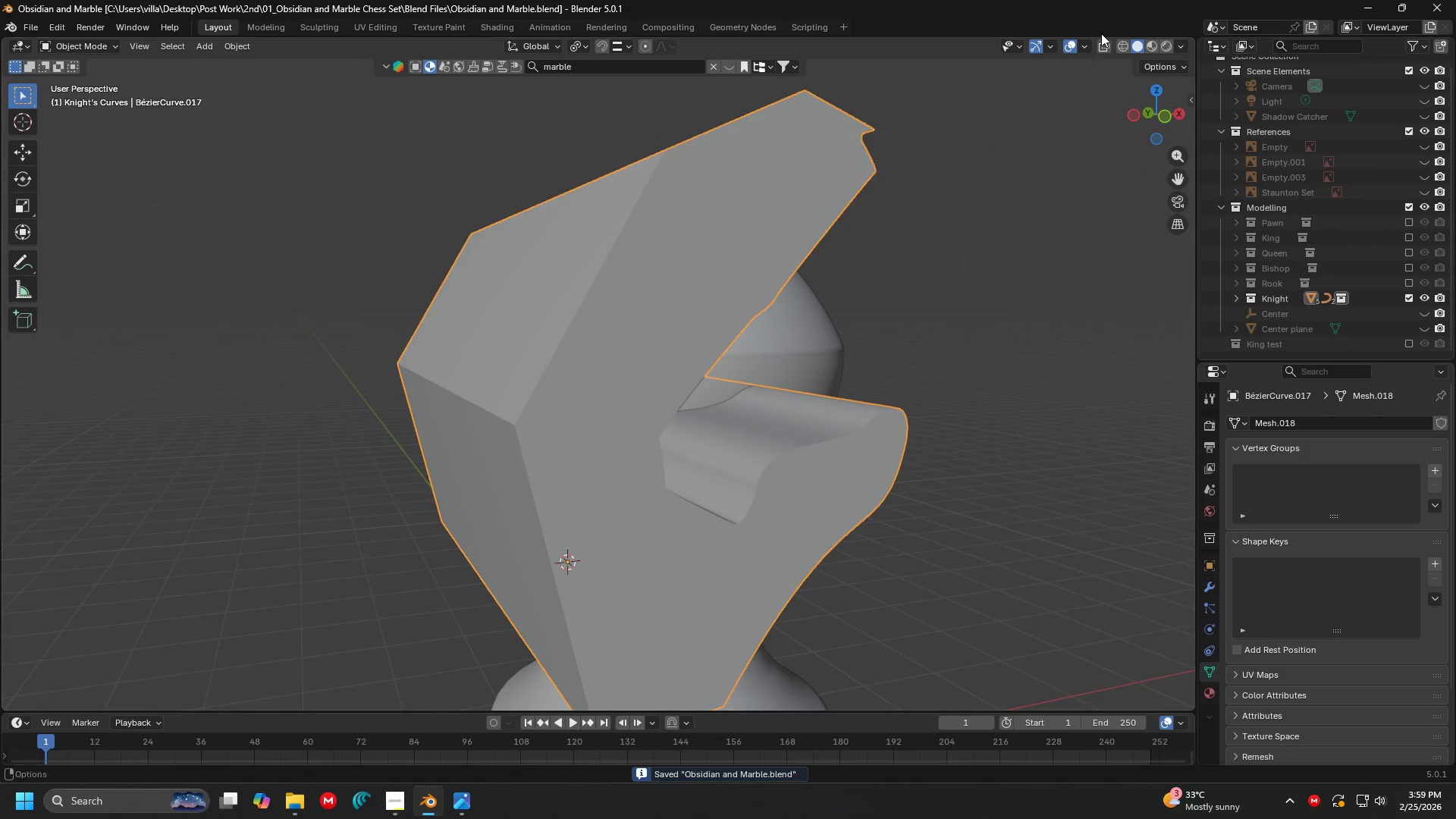 
left_click([1084, 44])
 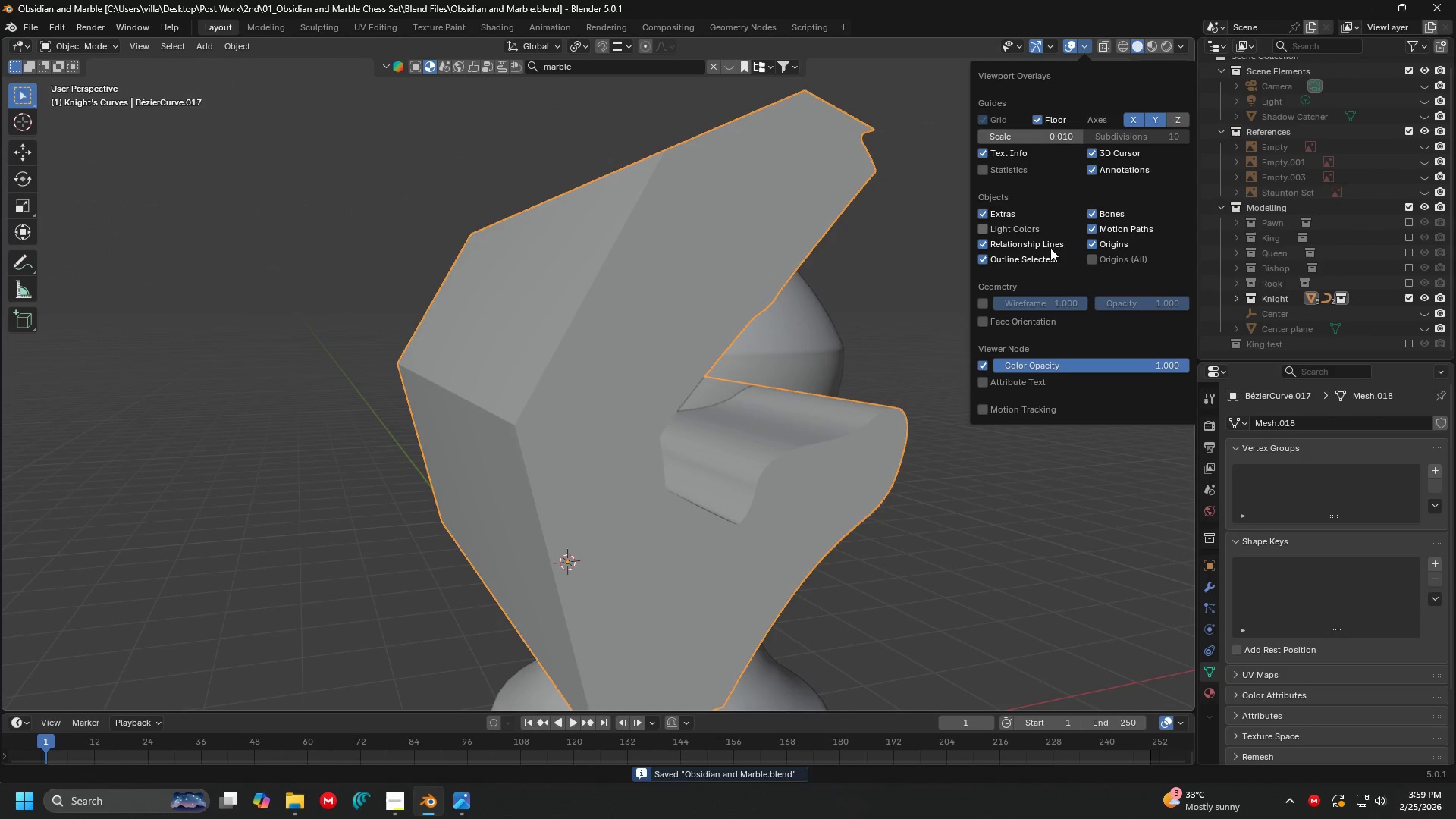 
left_click([1024, 323])
 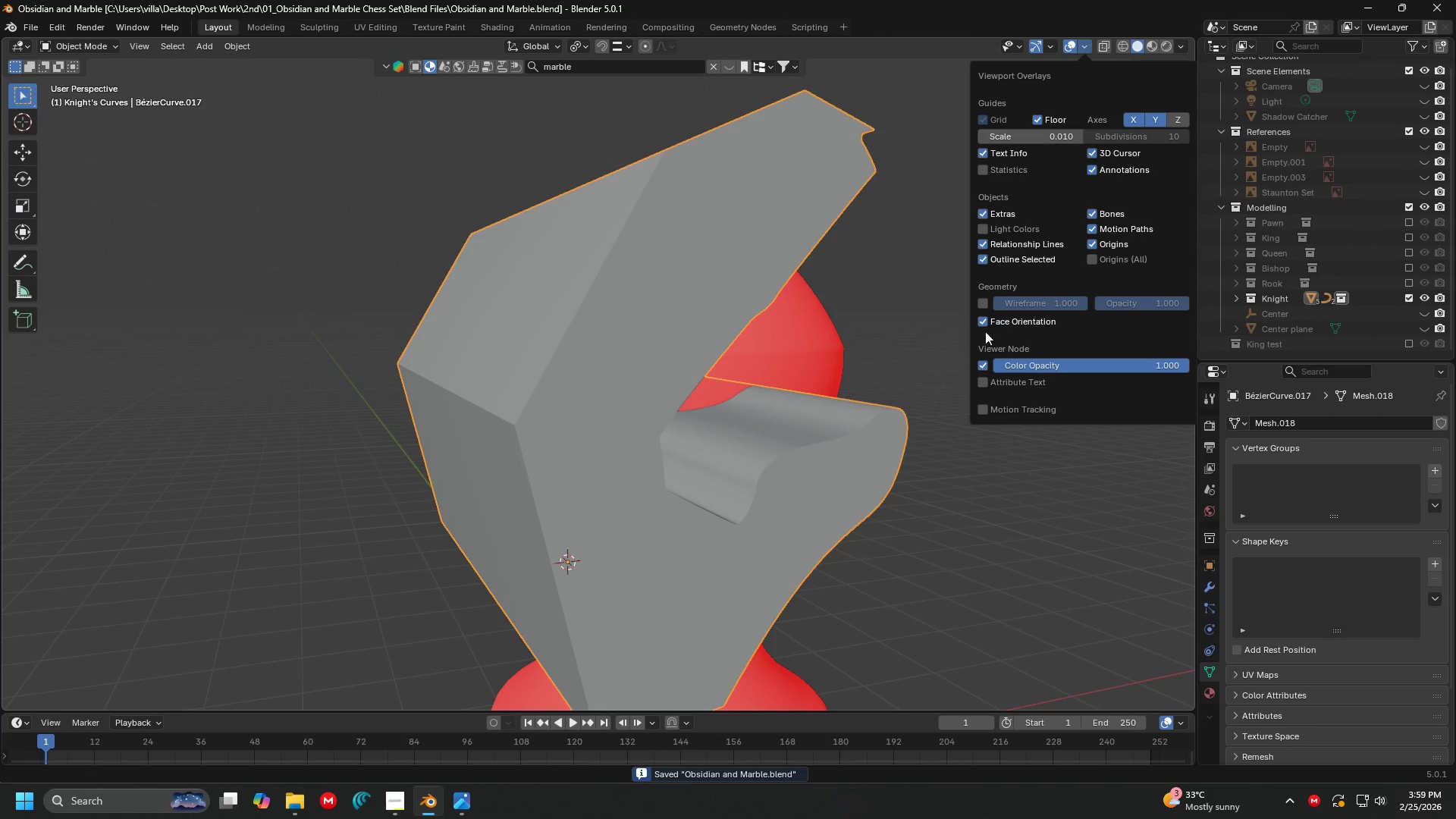 
left_click([791, 335])
 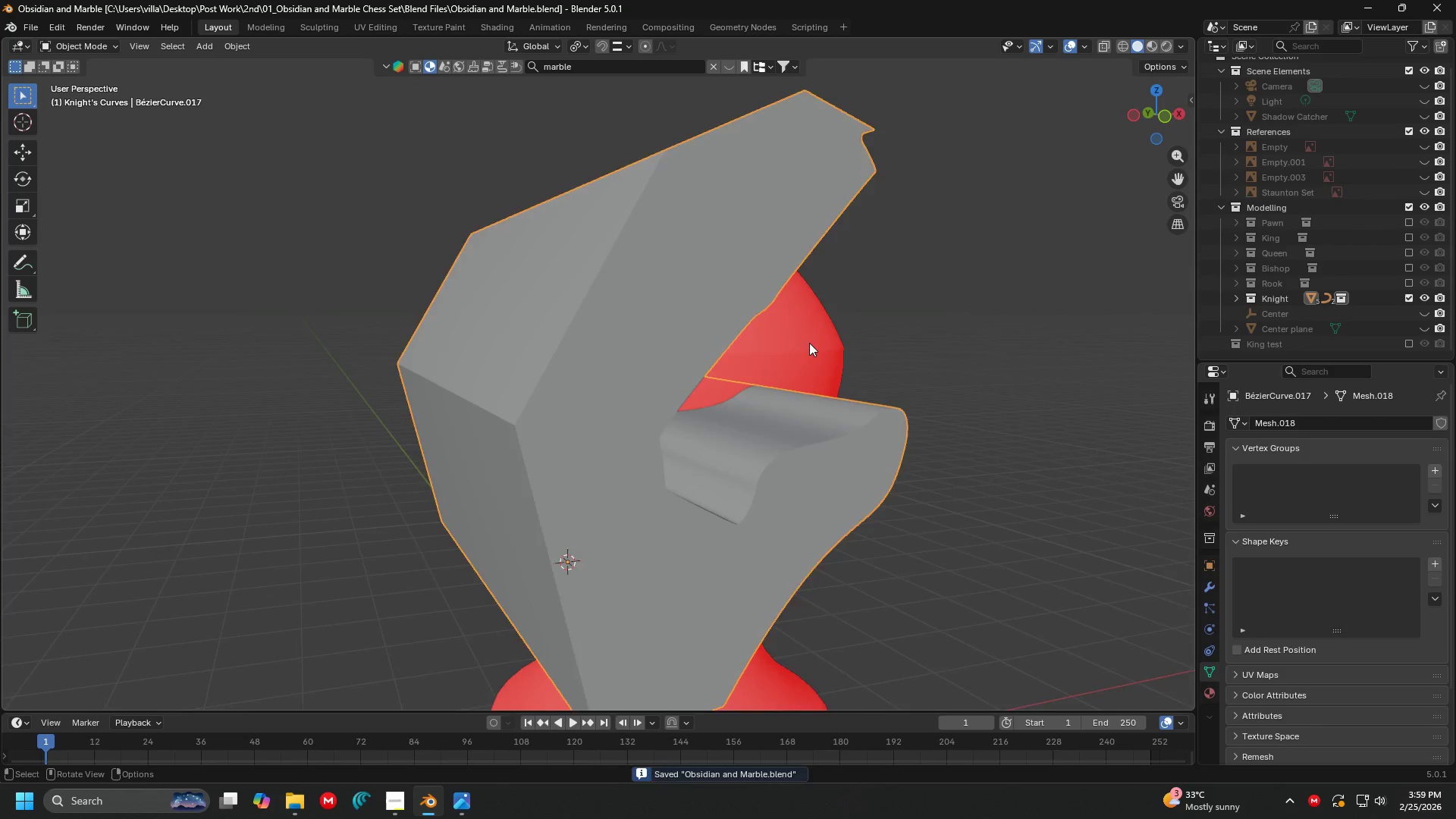 
scroll: coordinate [809, 344], scroll_direction: down, amount: 3.0
 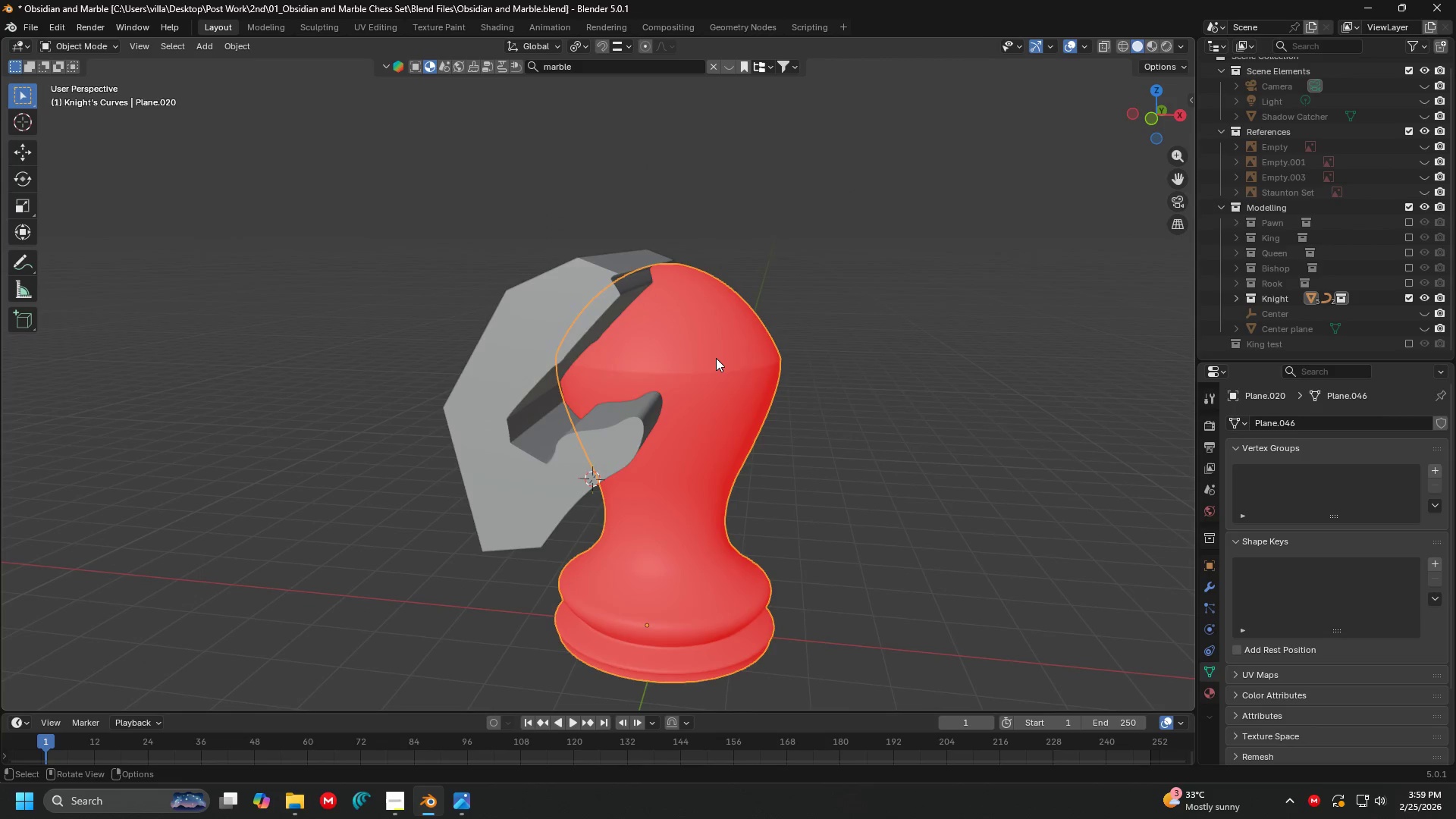 
key(Tab)
 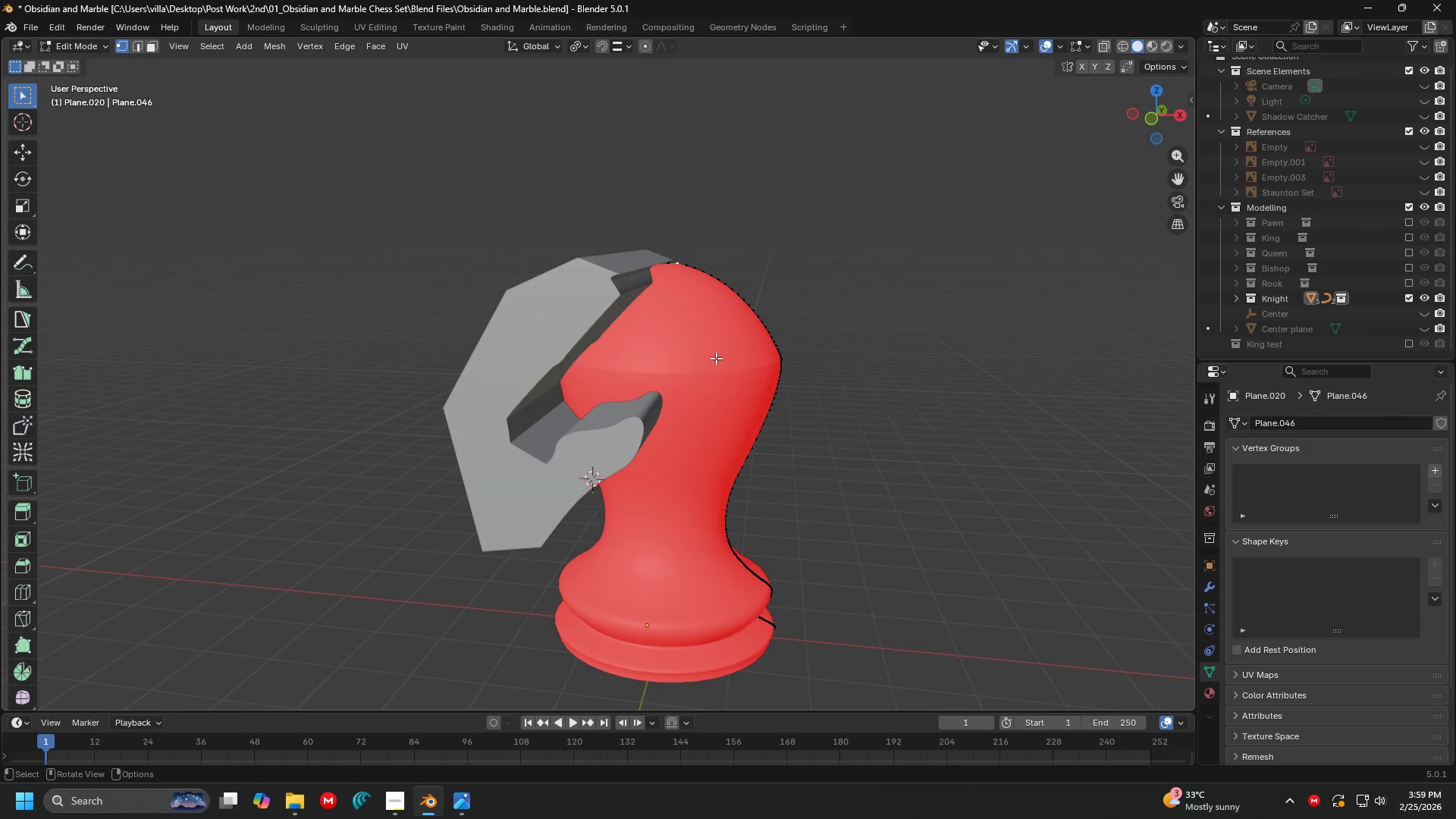 
key(A)
 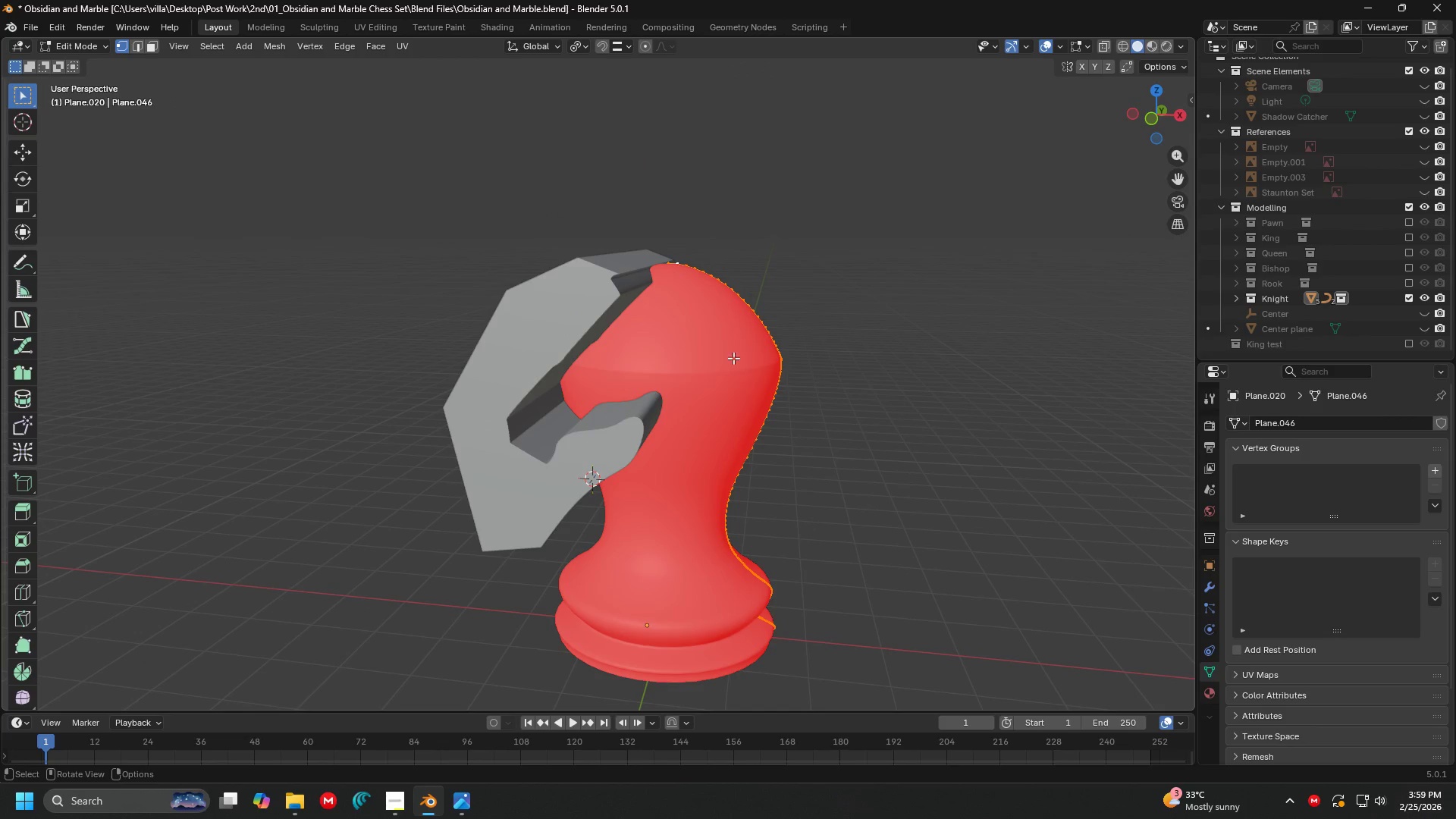 
key(Tab)
 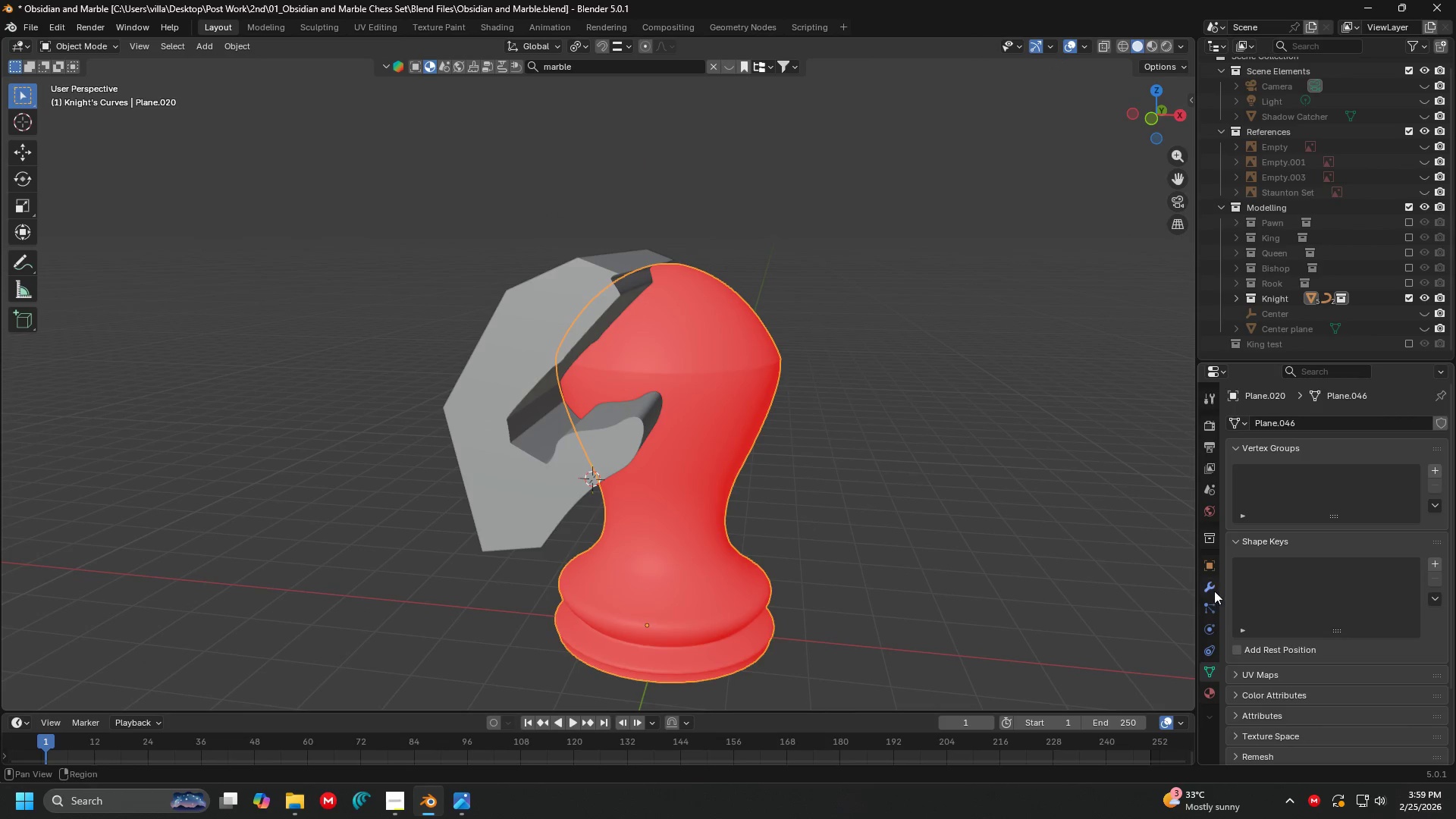 
left_click([1208, 582])
 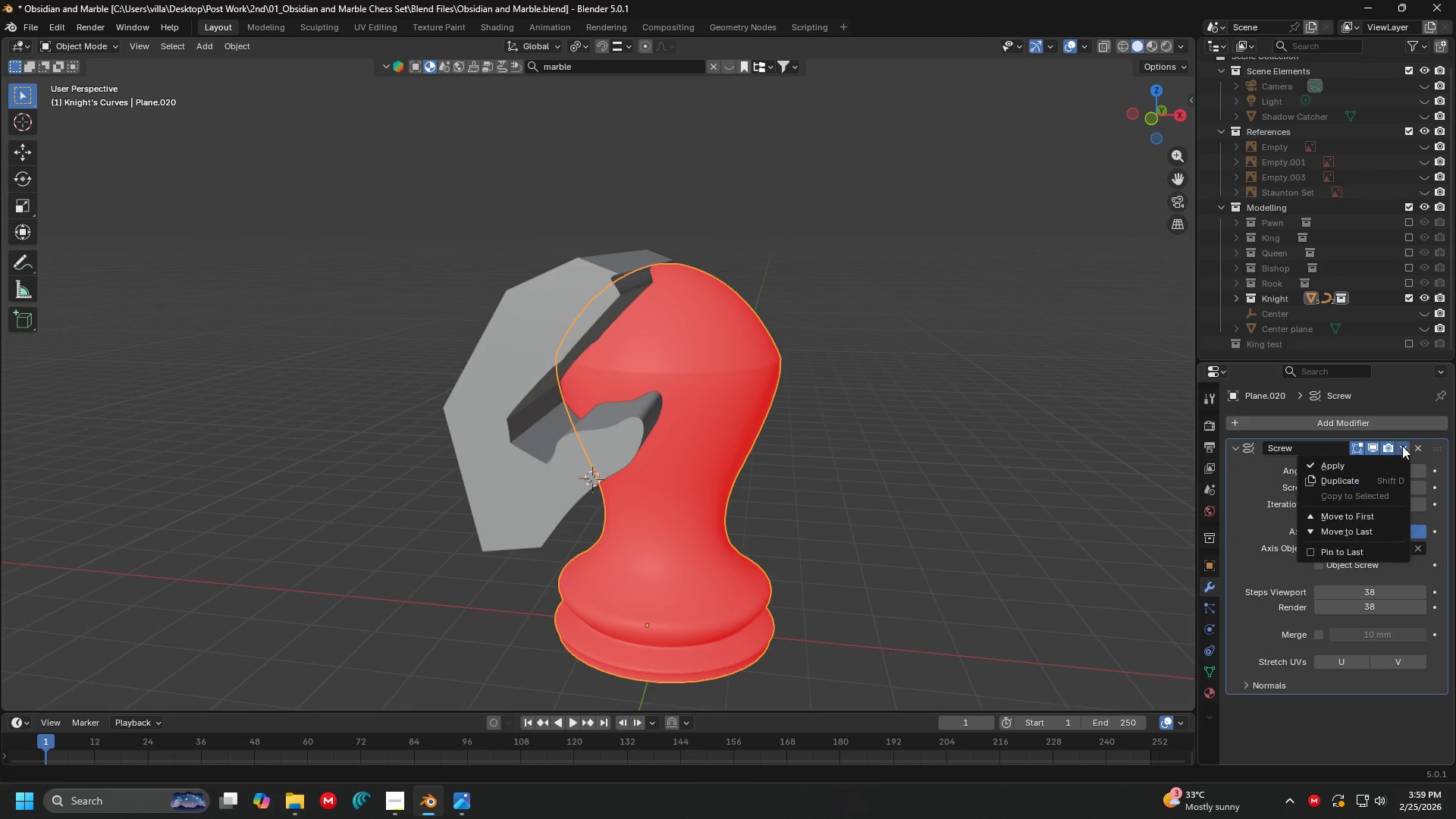 
double_click([1392, 461])
 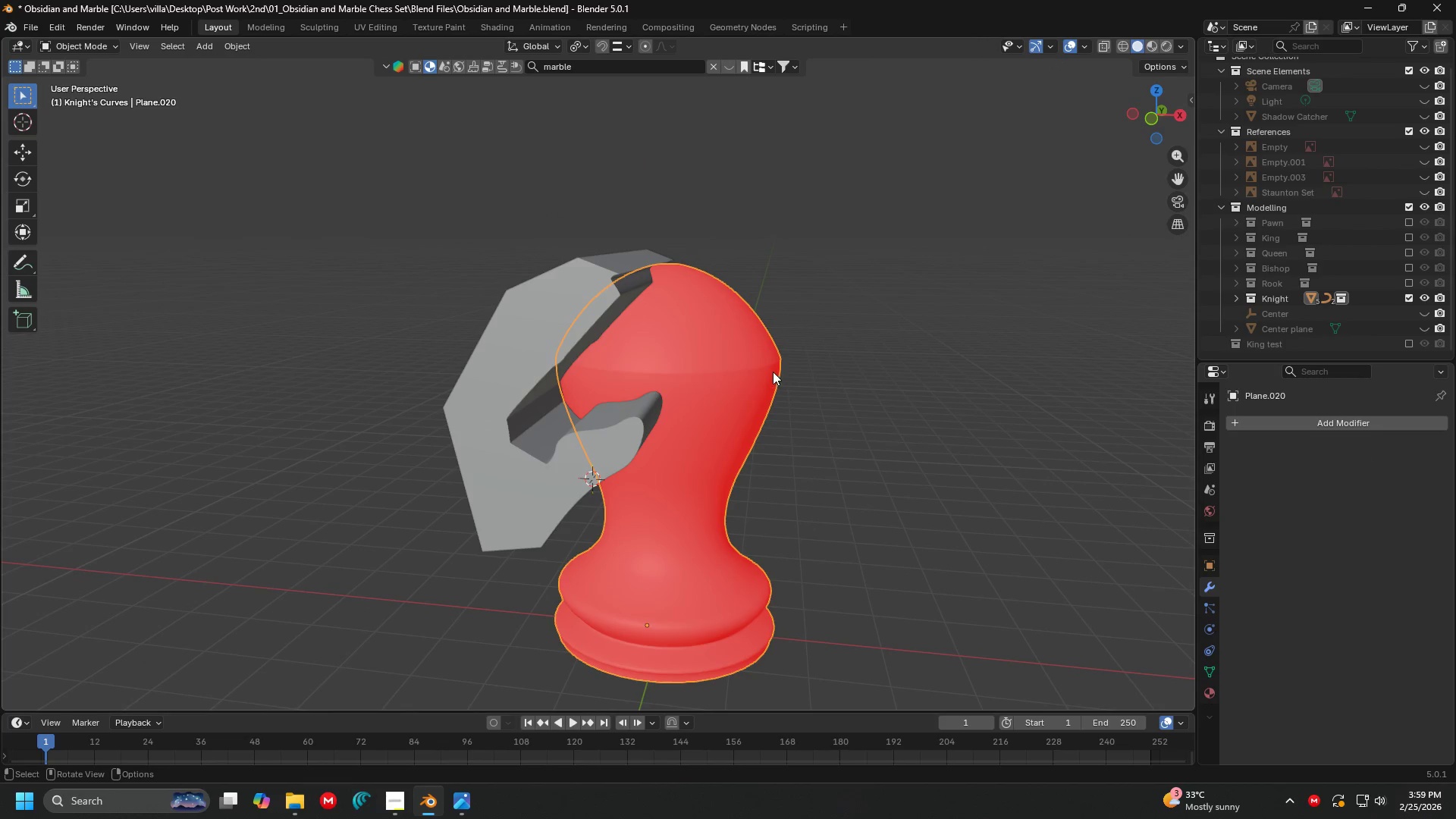 
key(Tab)
type(aN)
key(Tab)
 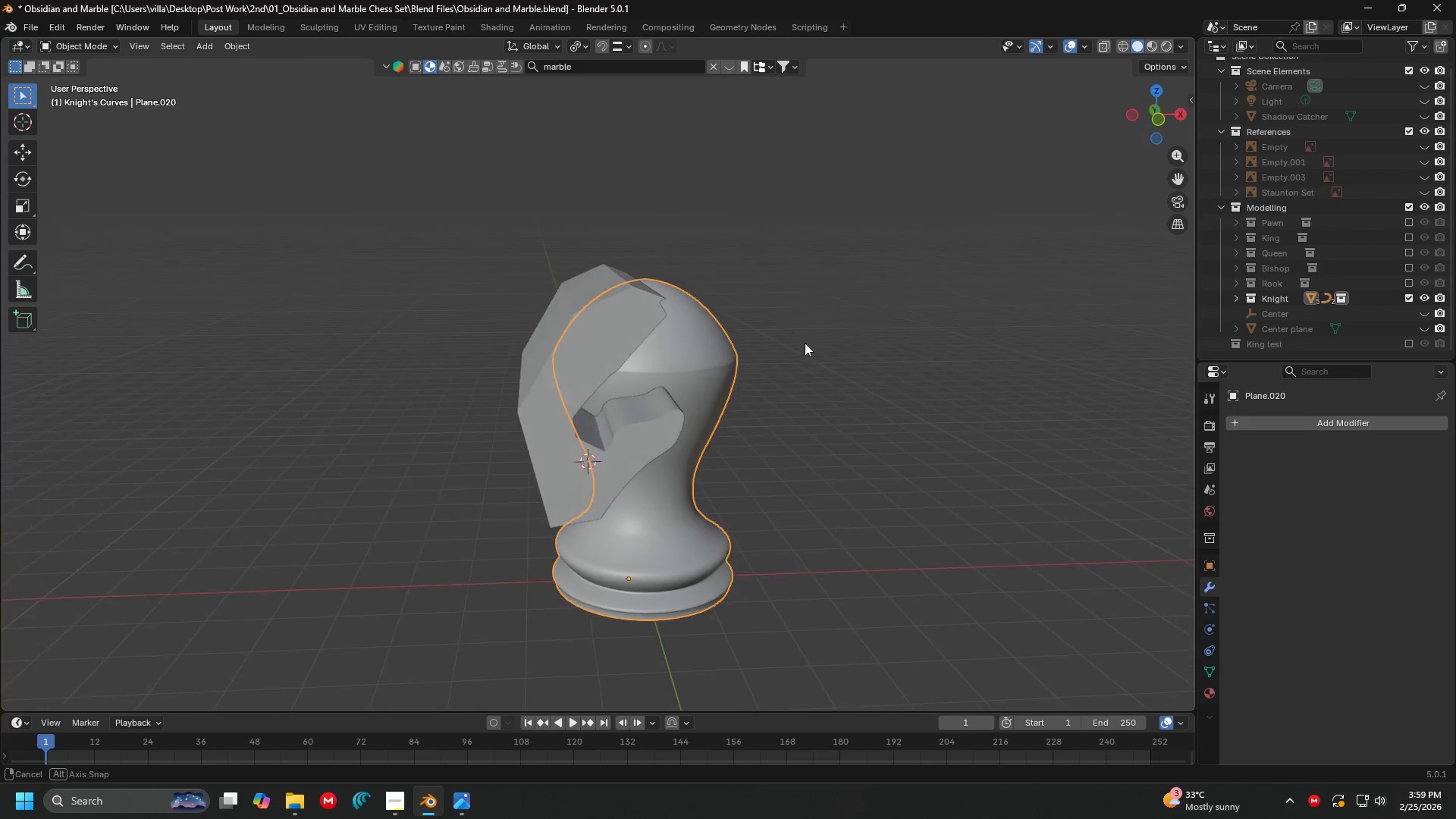 
left_click([821, 322])
 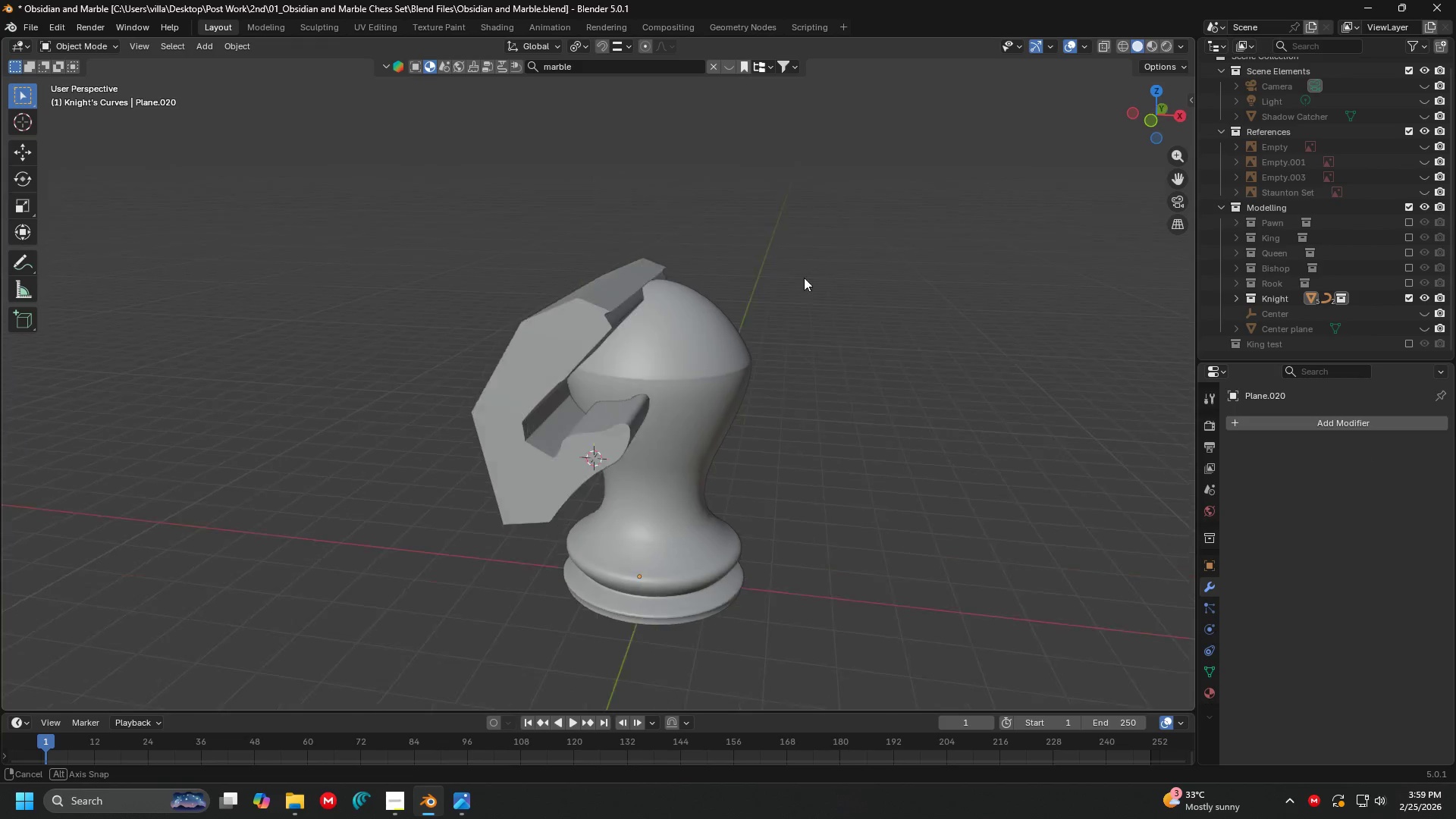 
scroll: coordinate [767, 345], scroll_direction: down, amount: 1.0
 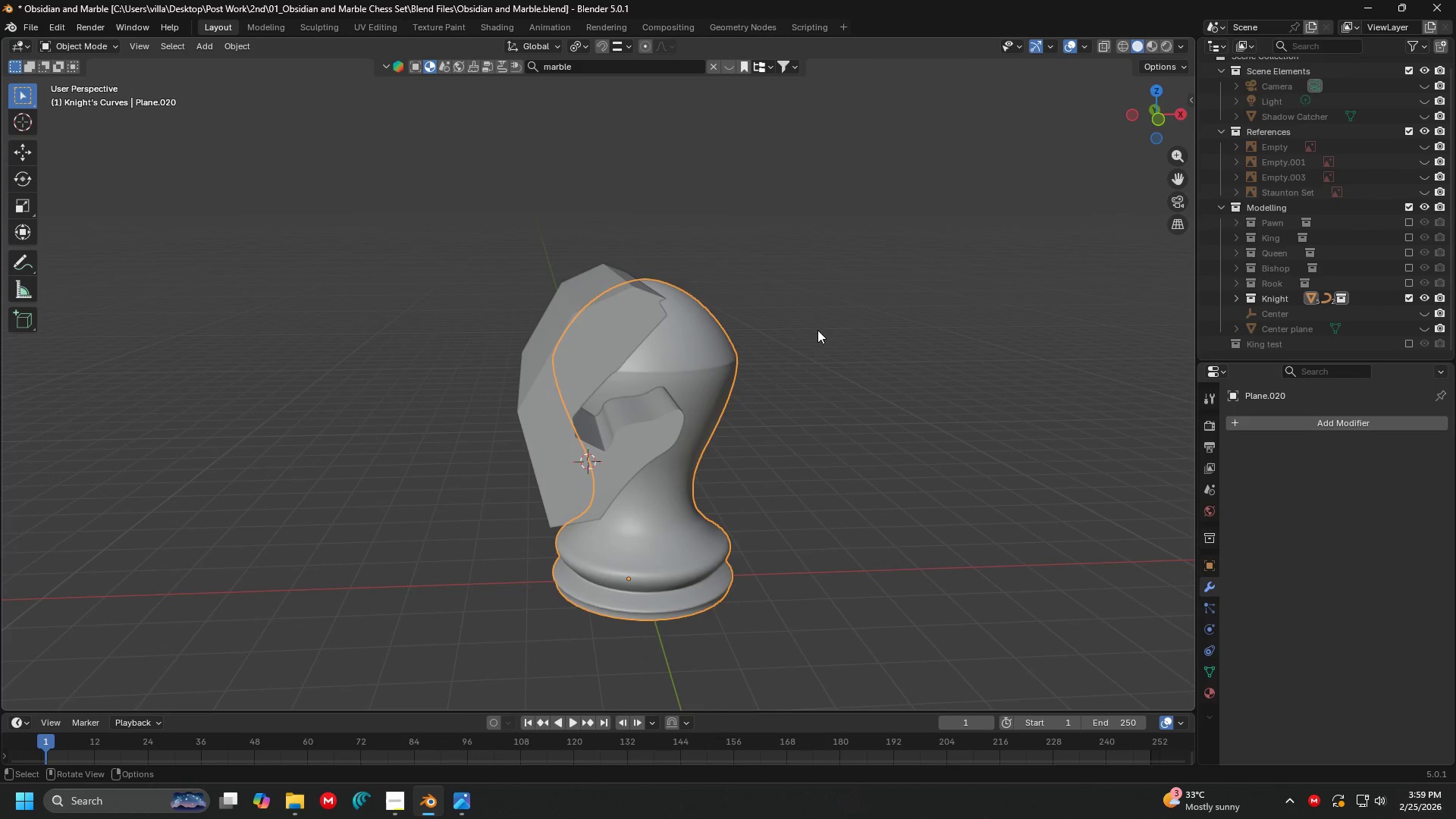 
scroll: coordinate [723, 278], scroll_direction: up, amount: 4.0
 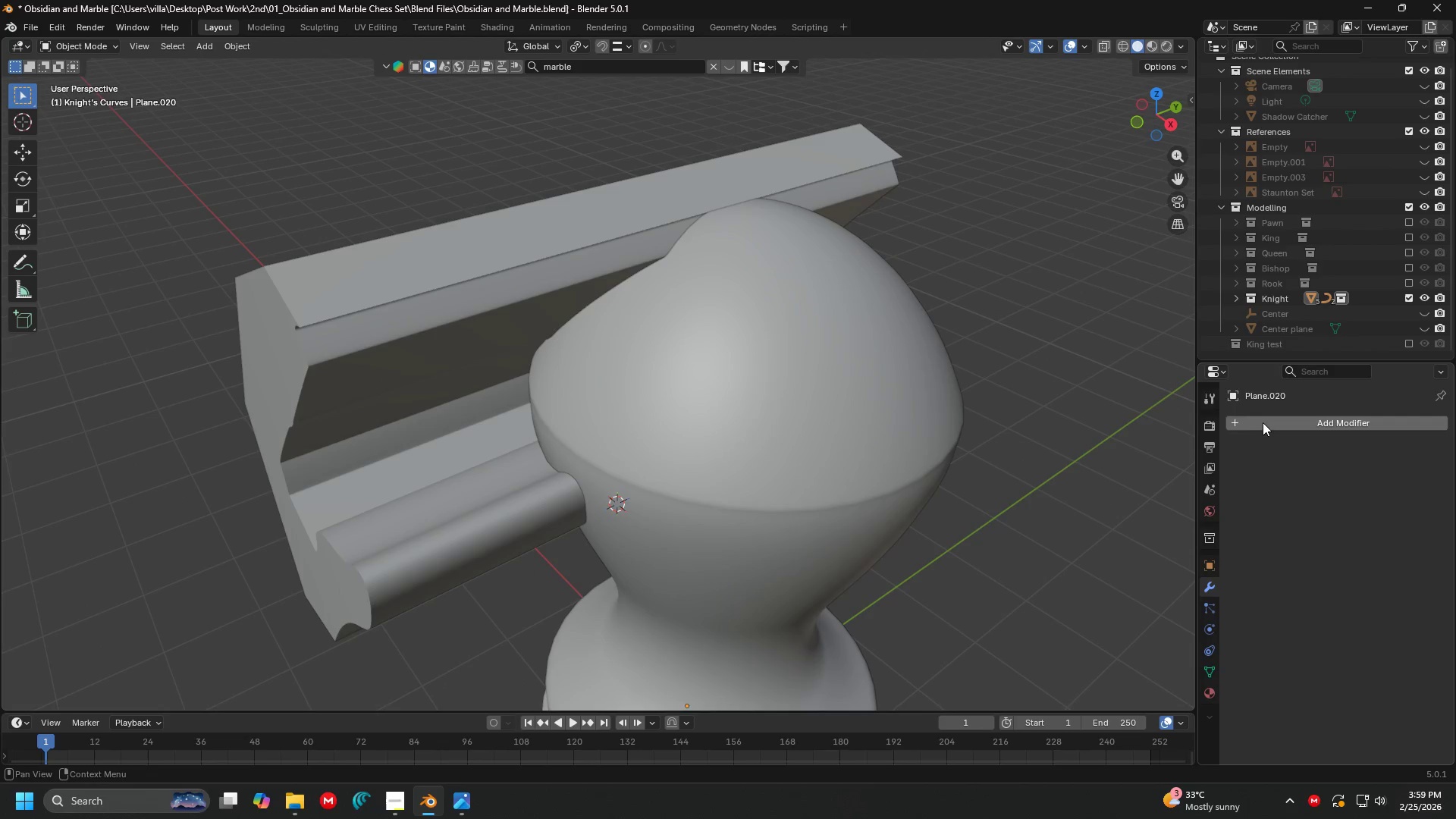 
double_click([1264, 421])
 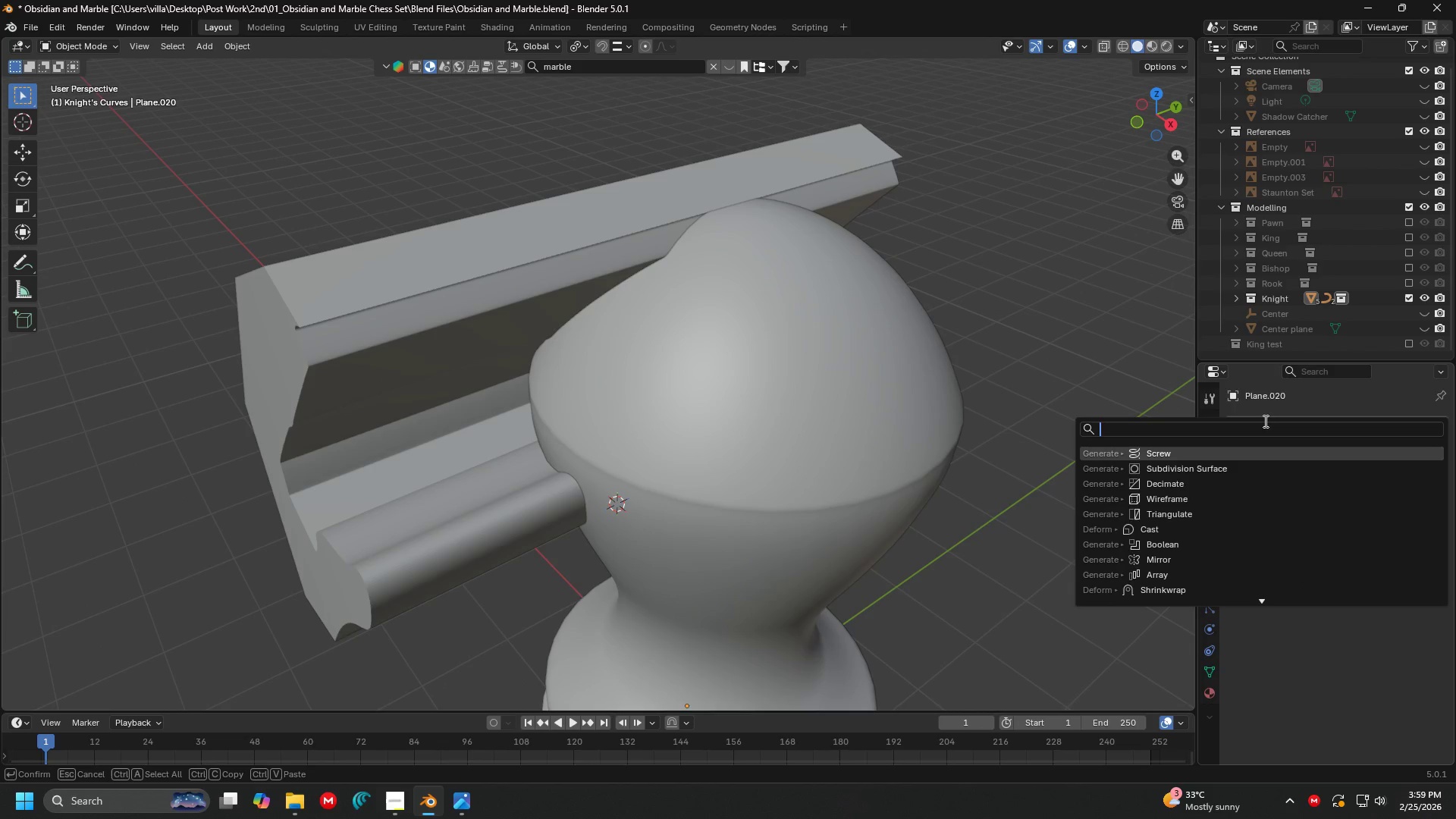 
type(bool)
 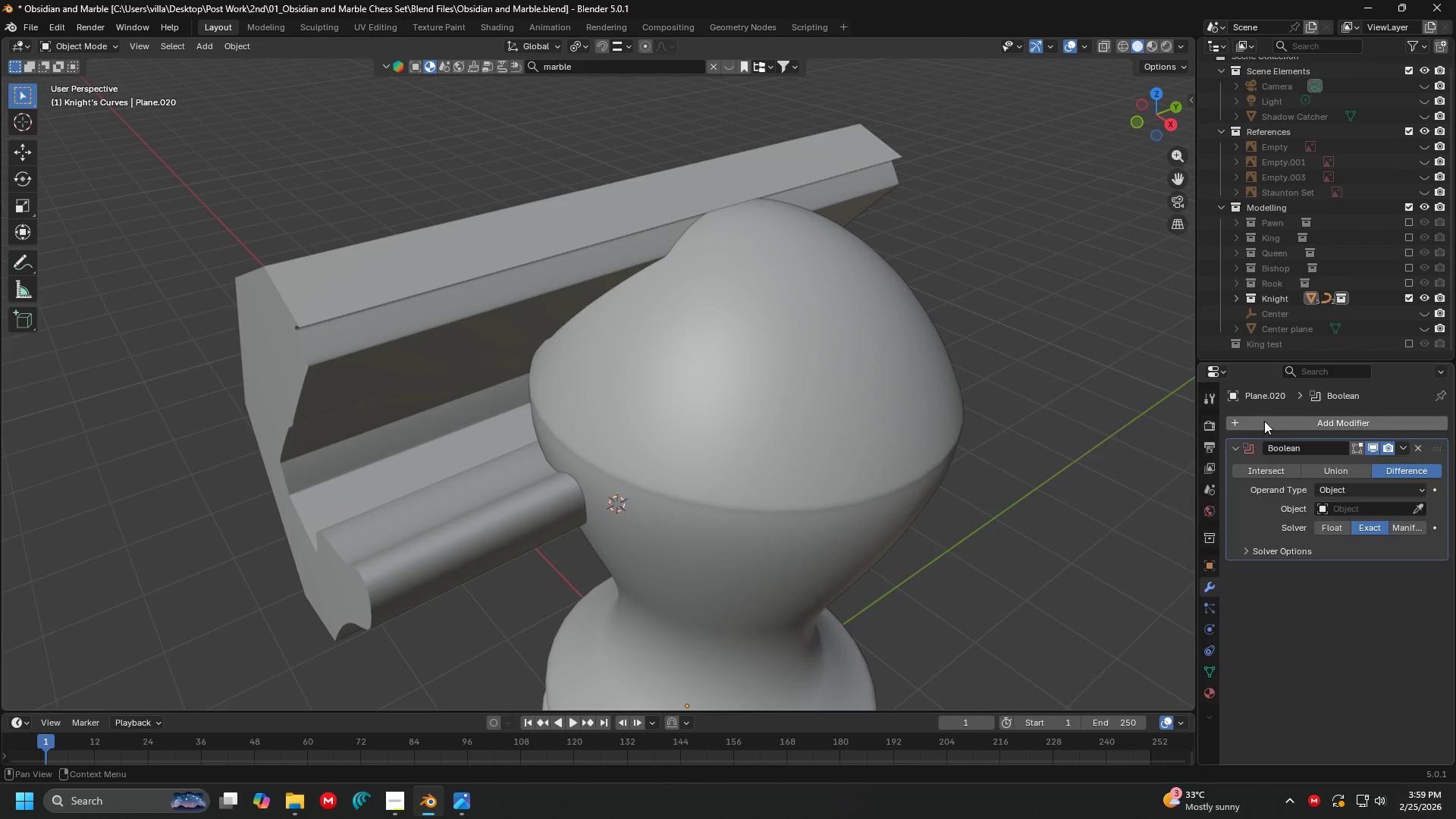 
key(Enter)
 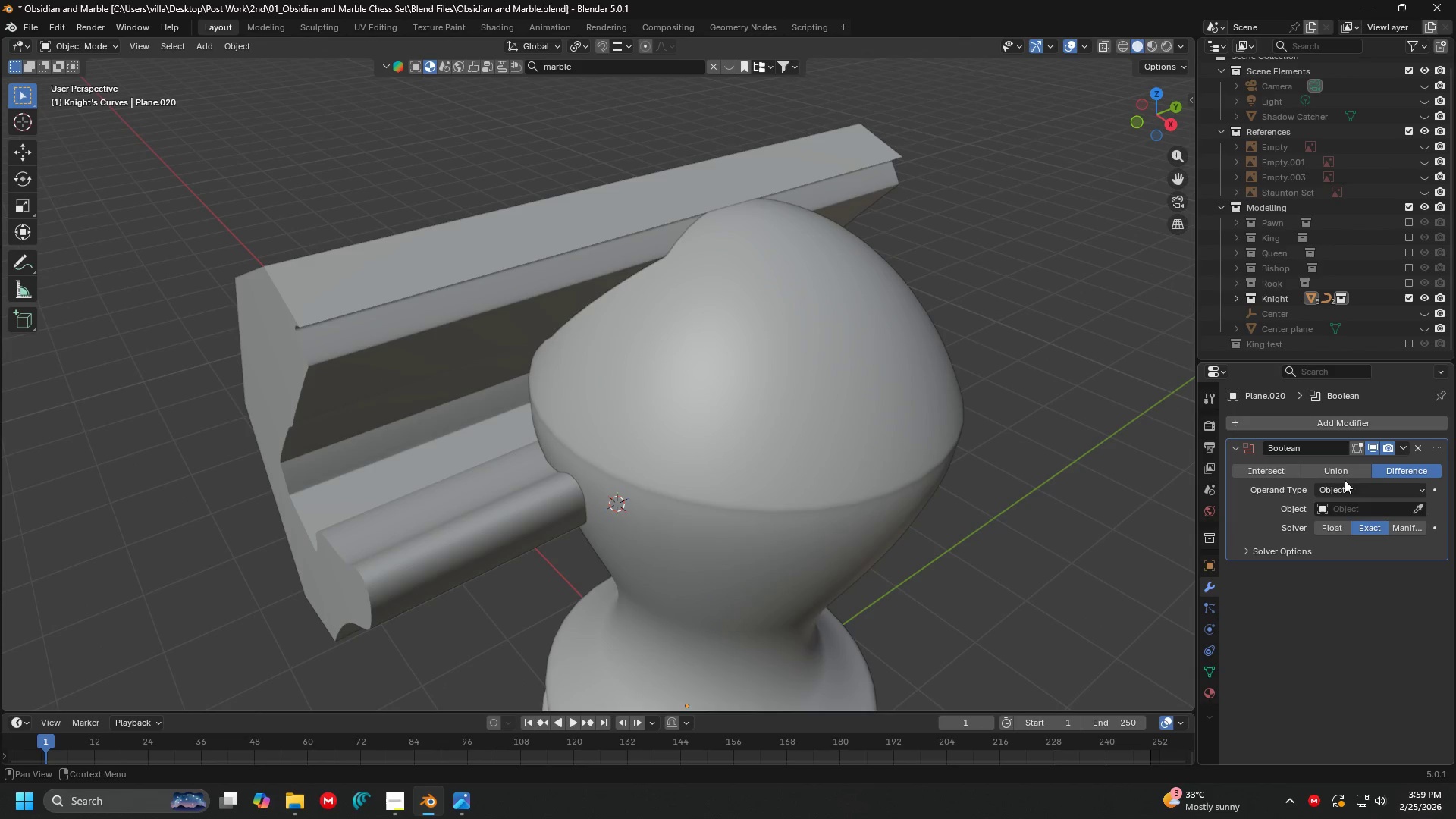 
left_click([1329, 524])
 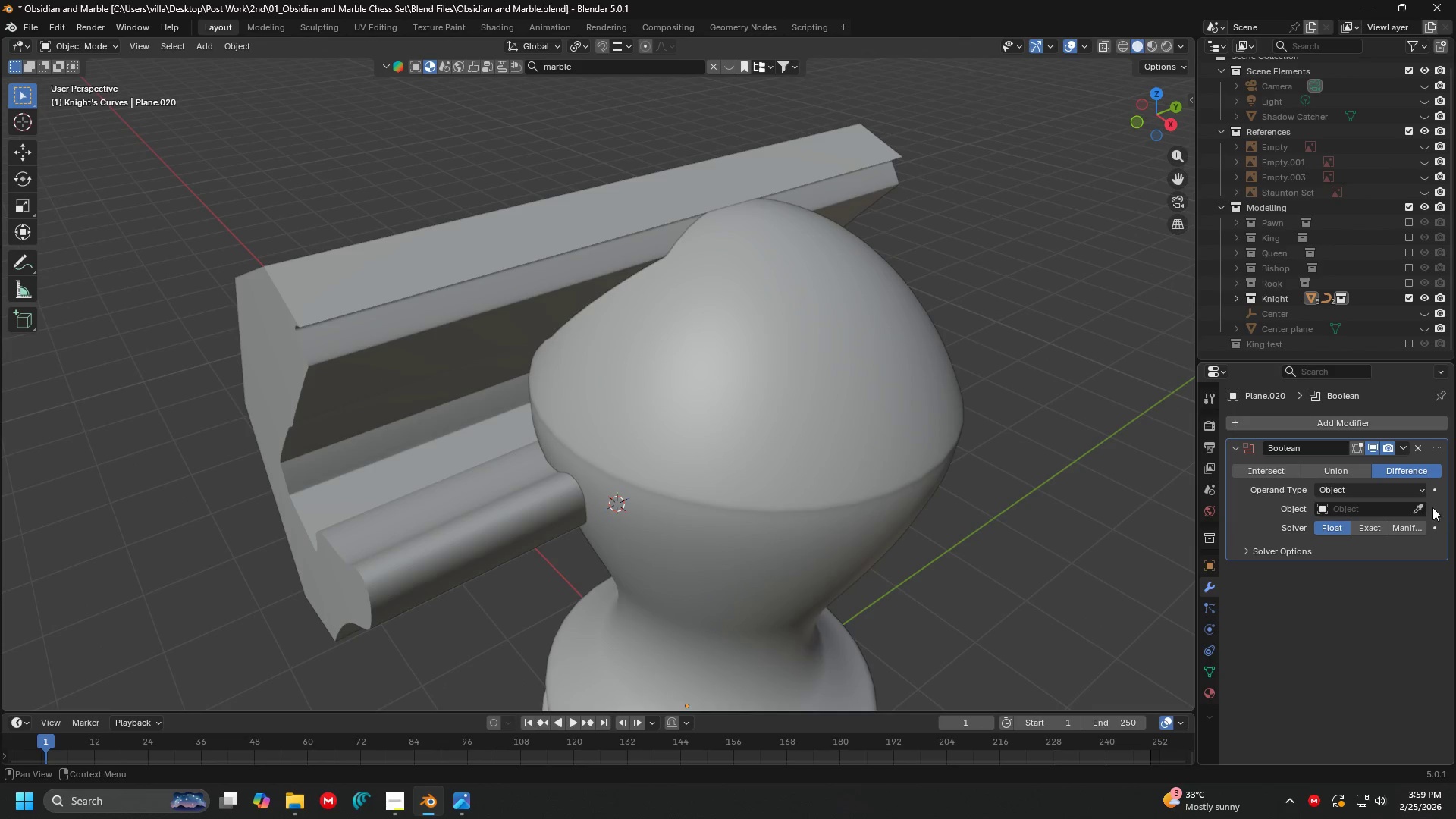 
left_click([1420, 506])
 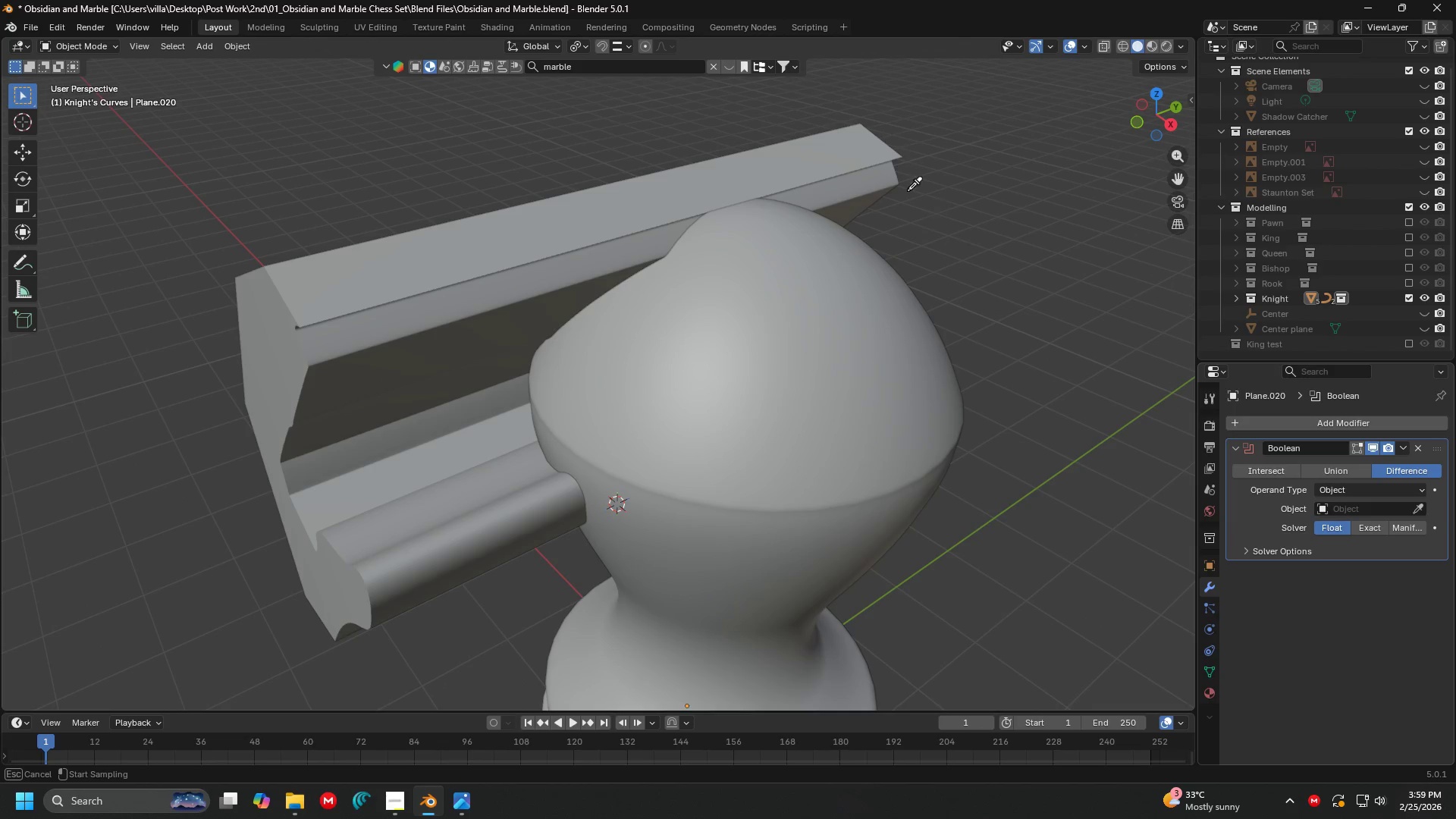 
left_click([874, 168])
 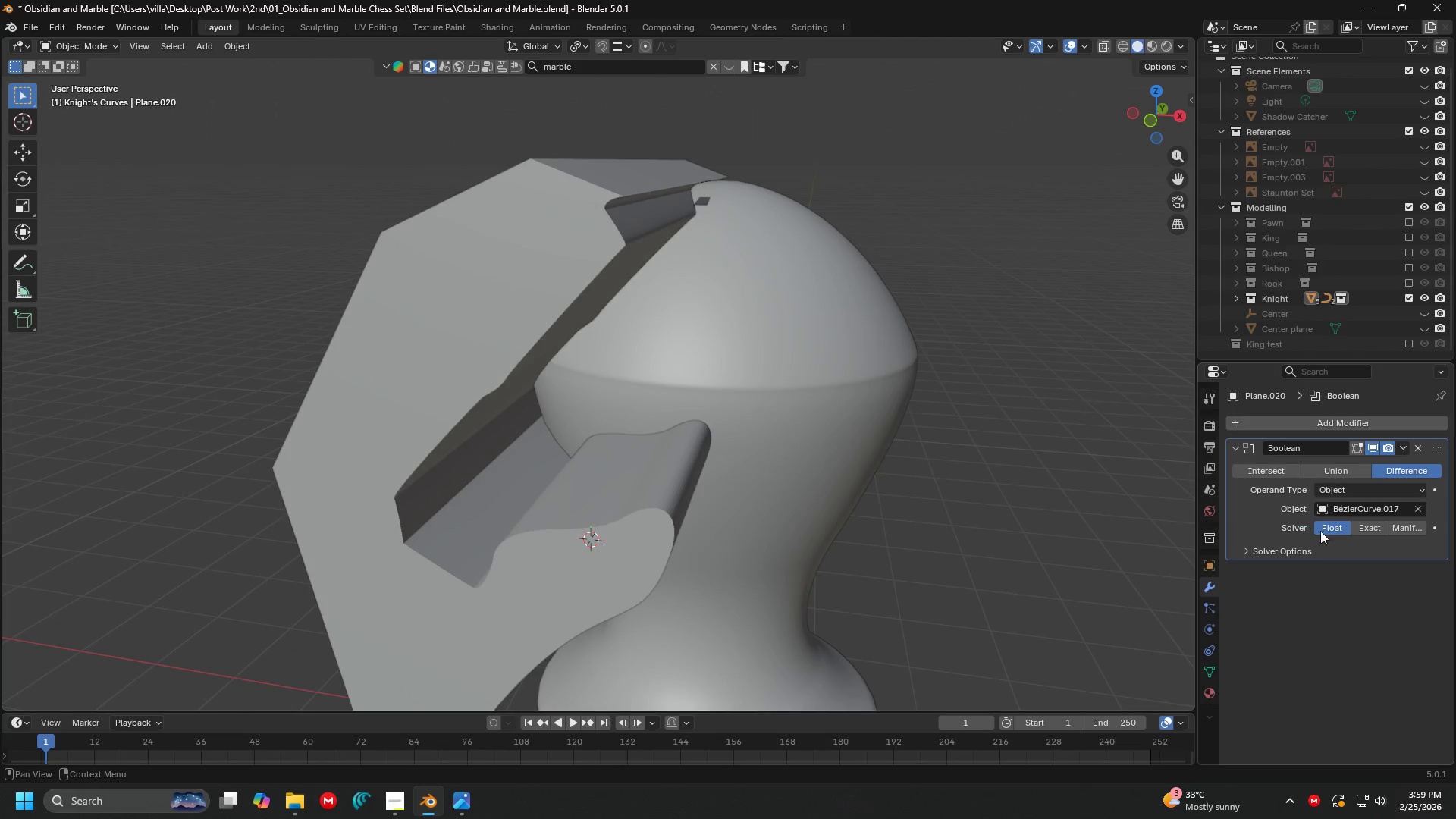 
left_click([871, 366])
 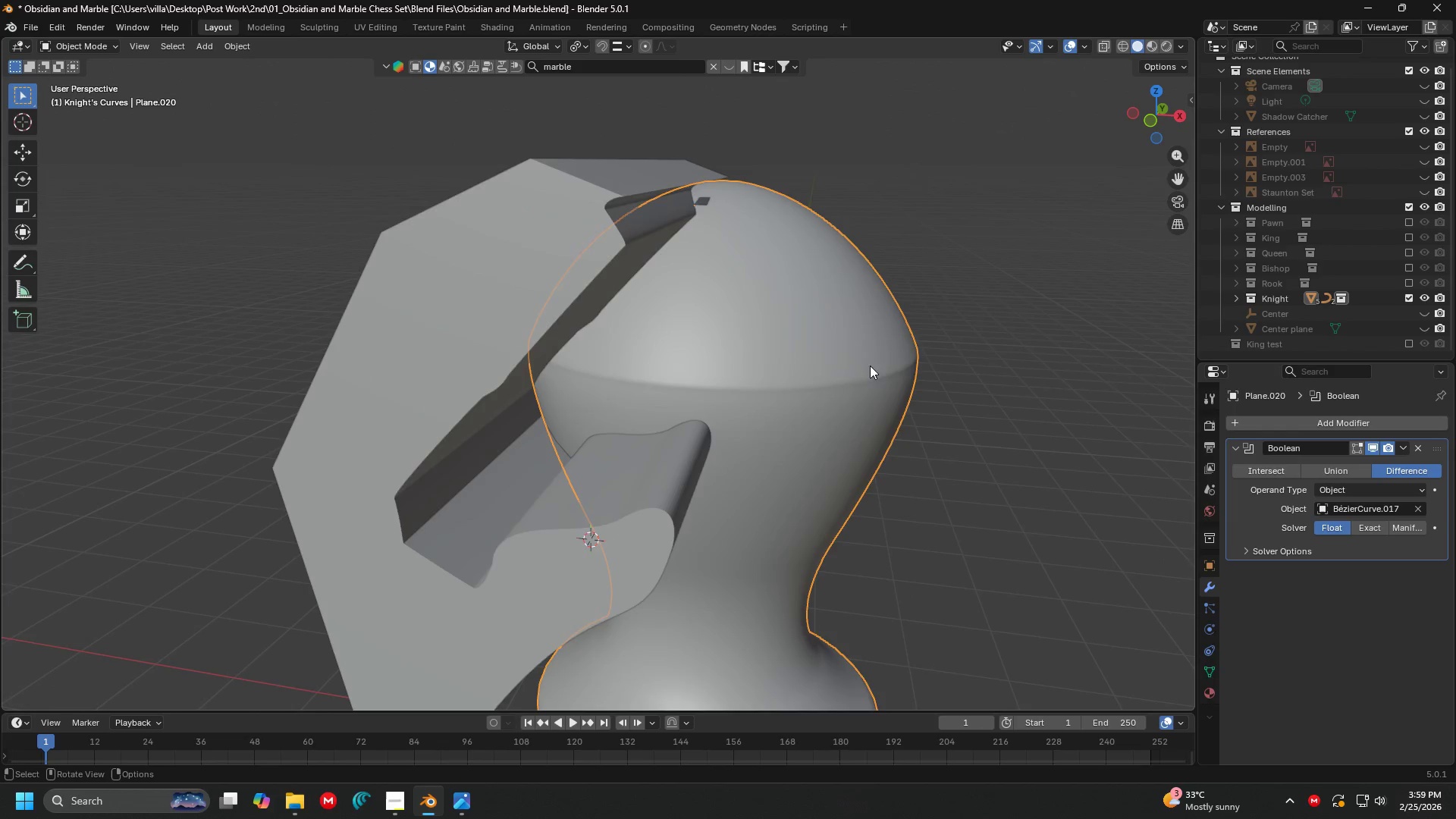 
scroll: coordinate [842, 344], scroll_direction: down, amount: 1.0
 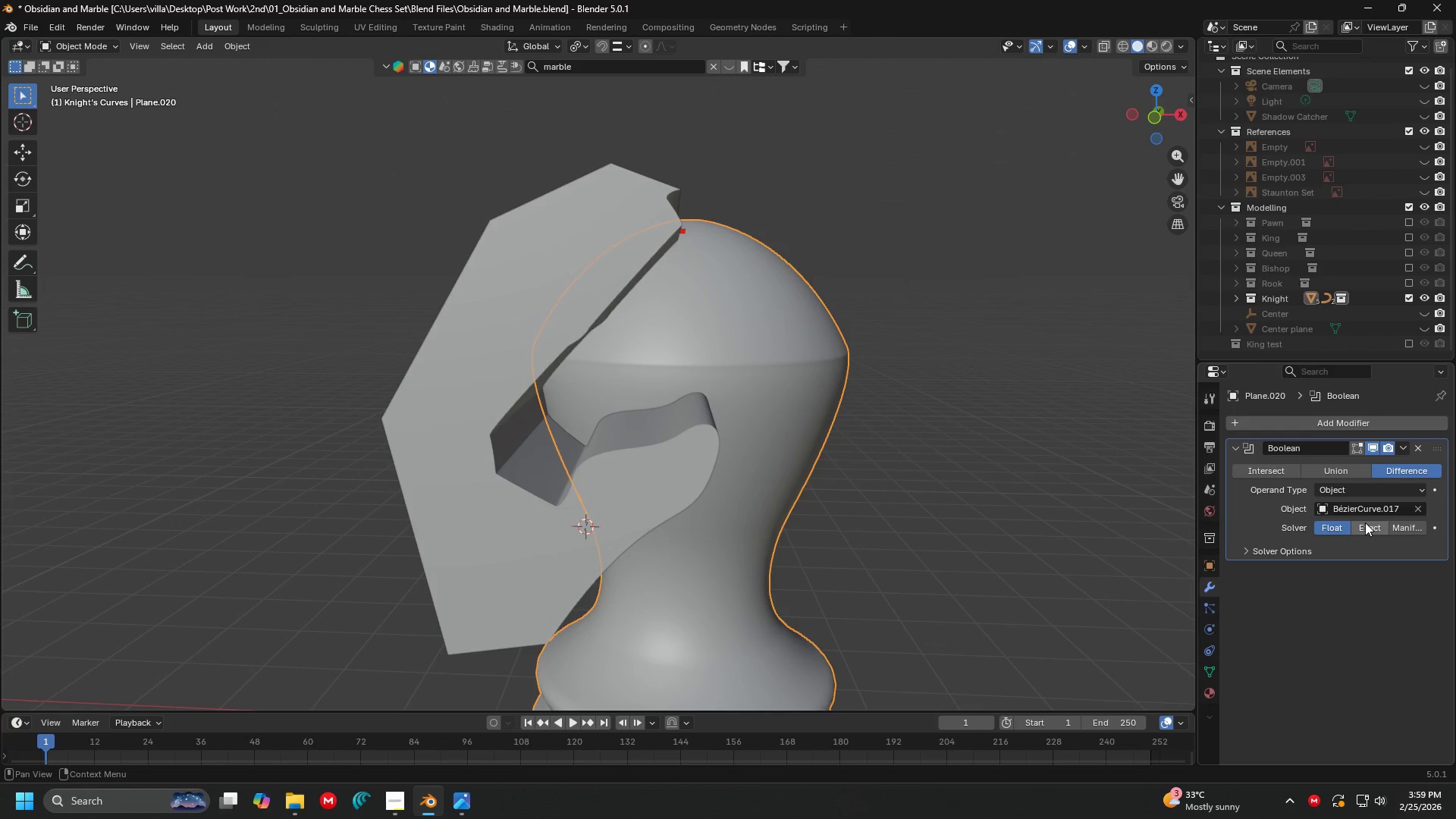 
left_click([1366, 525])
 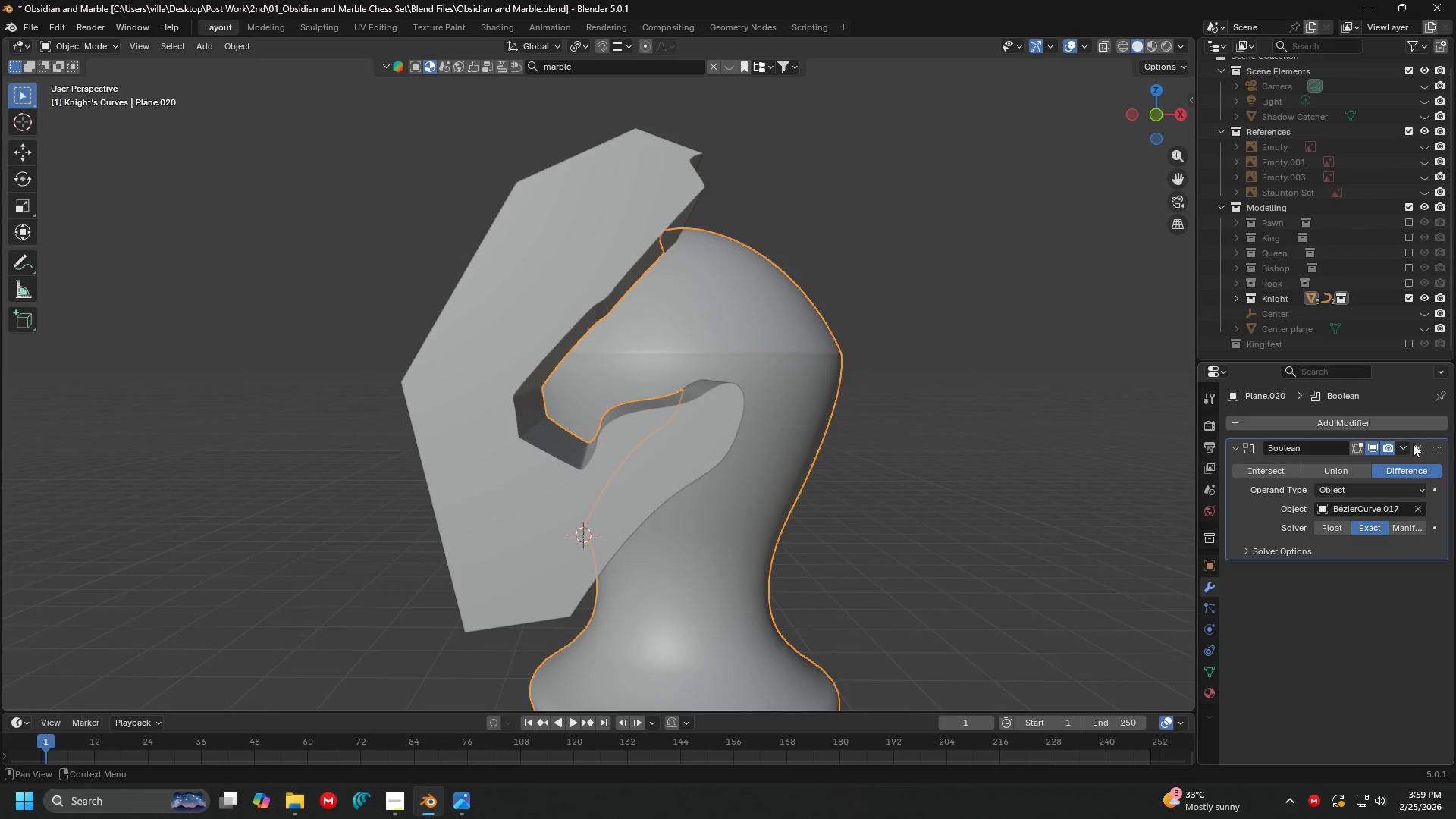 
double_click([1363, 464])
 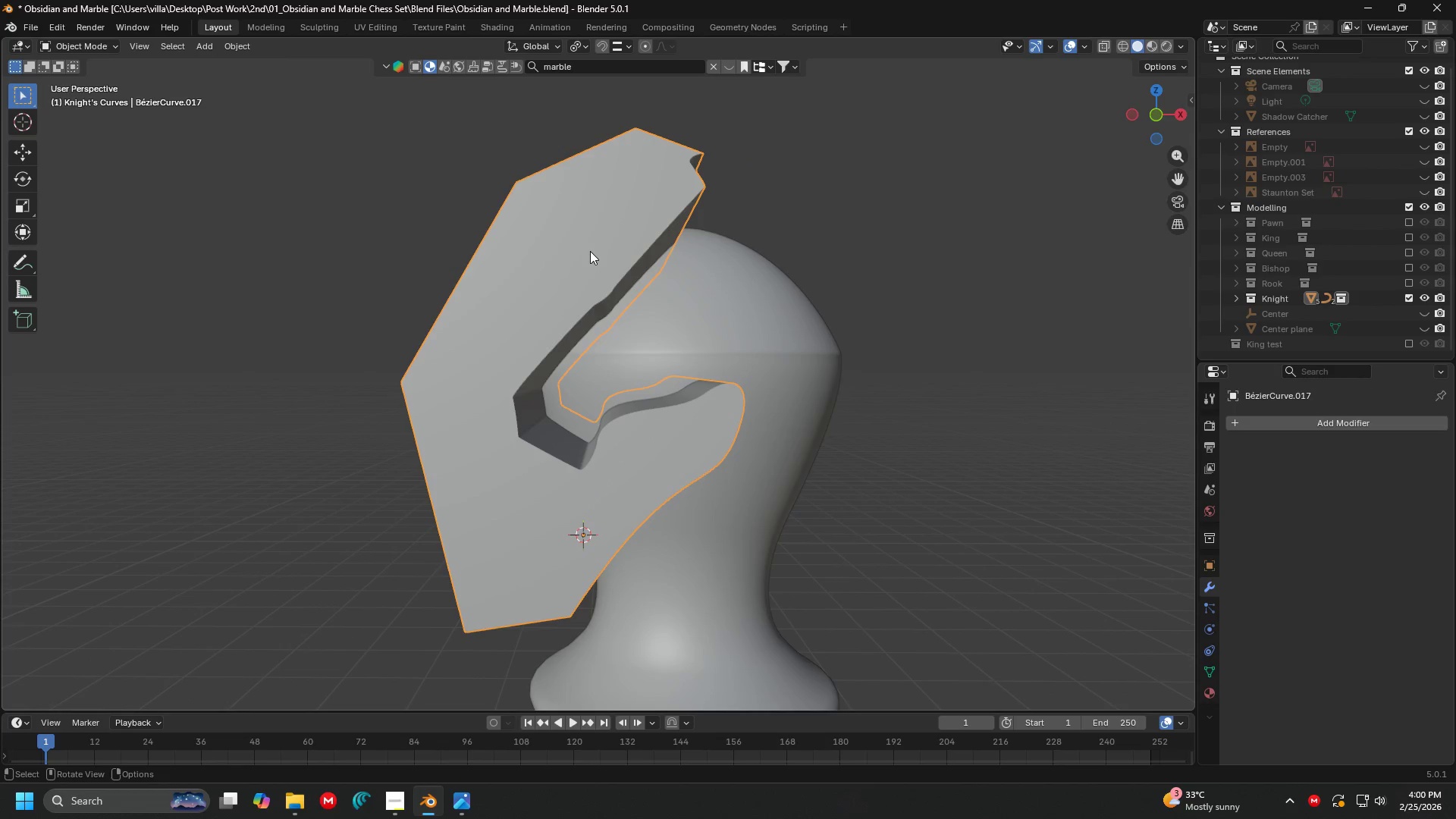 
key(Delete)
 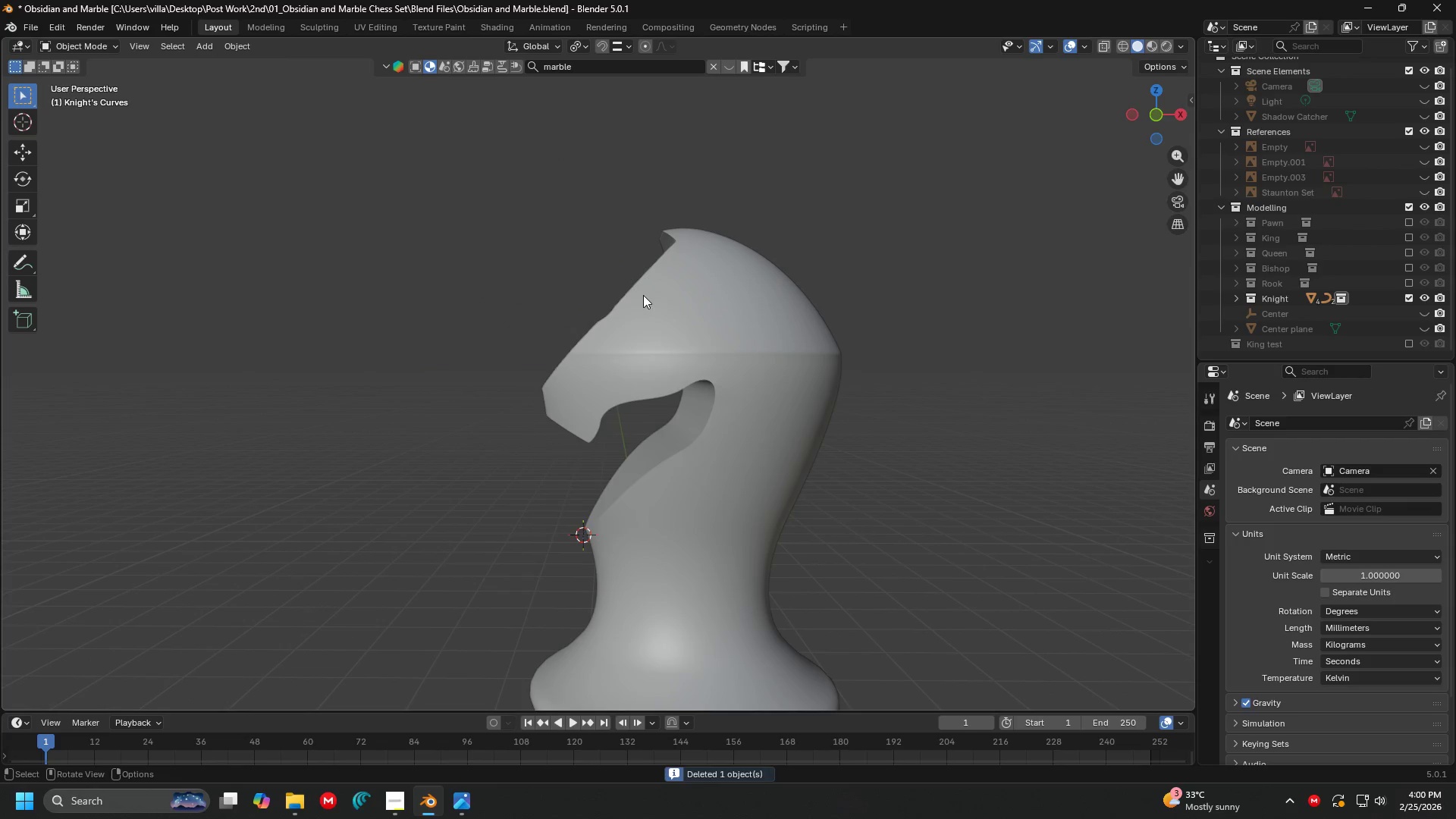 
key(Backspace)
 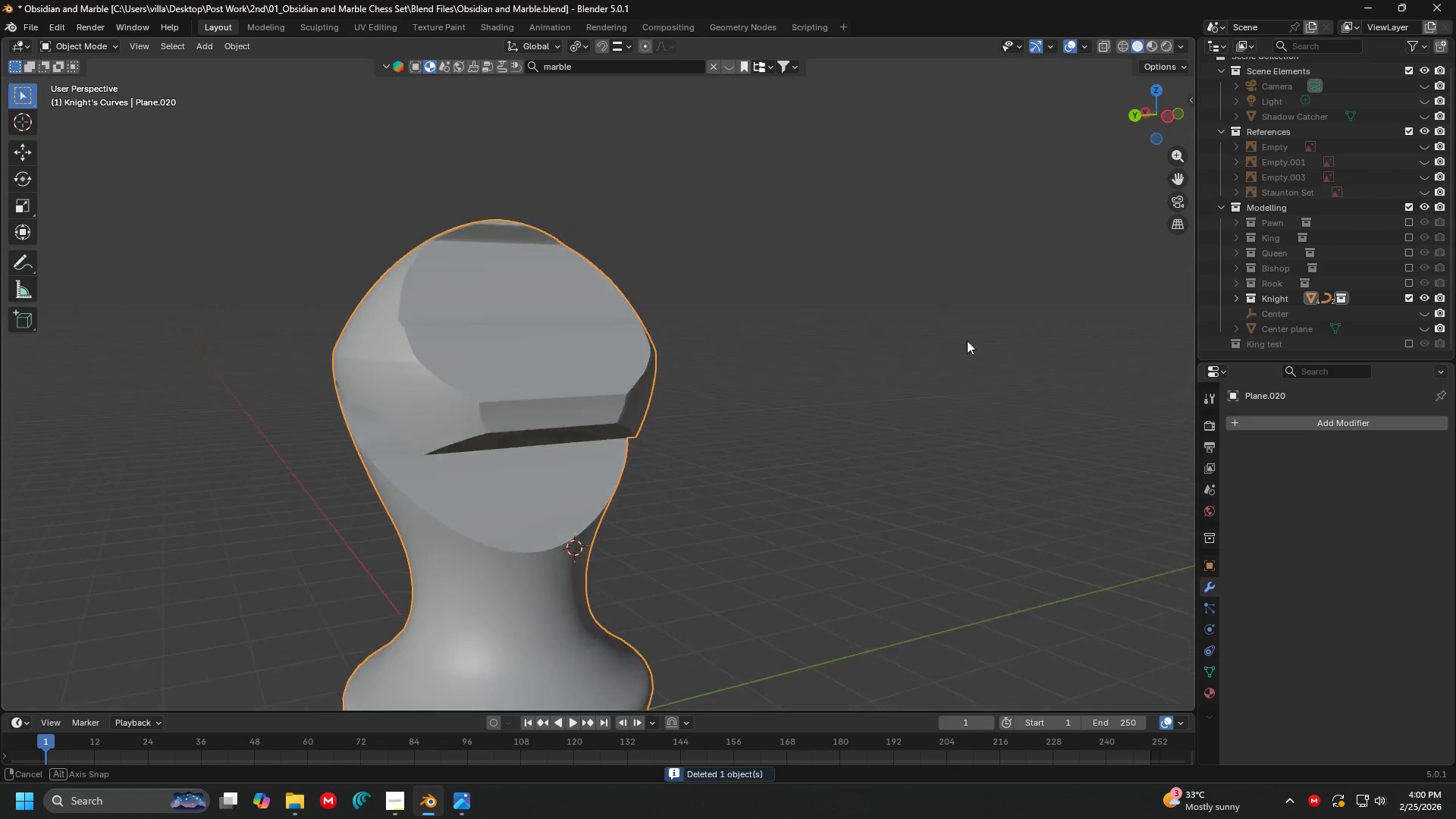 
left_click_drag(start_coordinate=[879, 325], to_coordinate=[875, 325])
 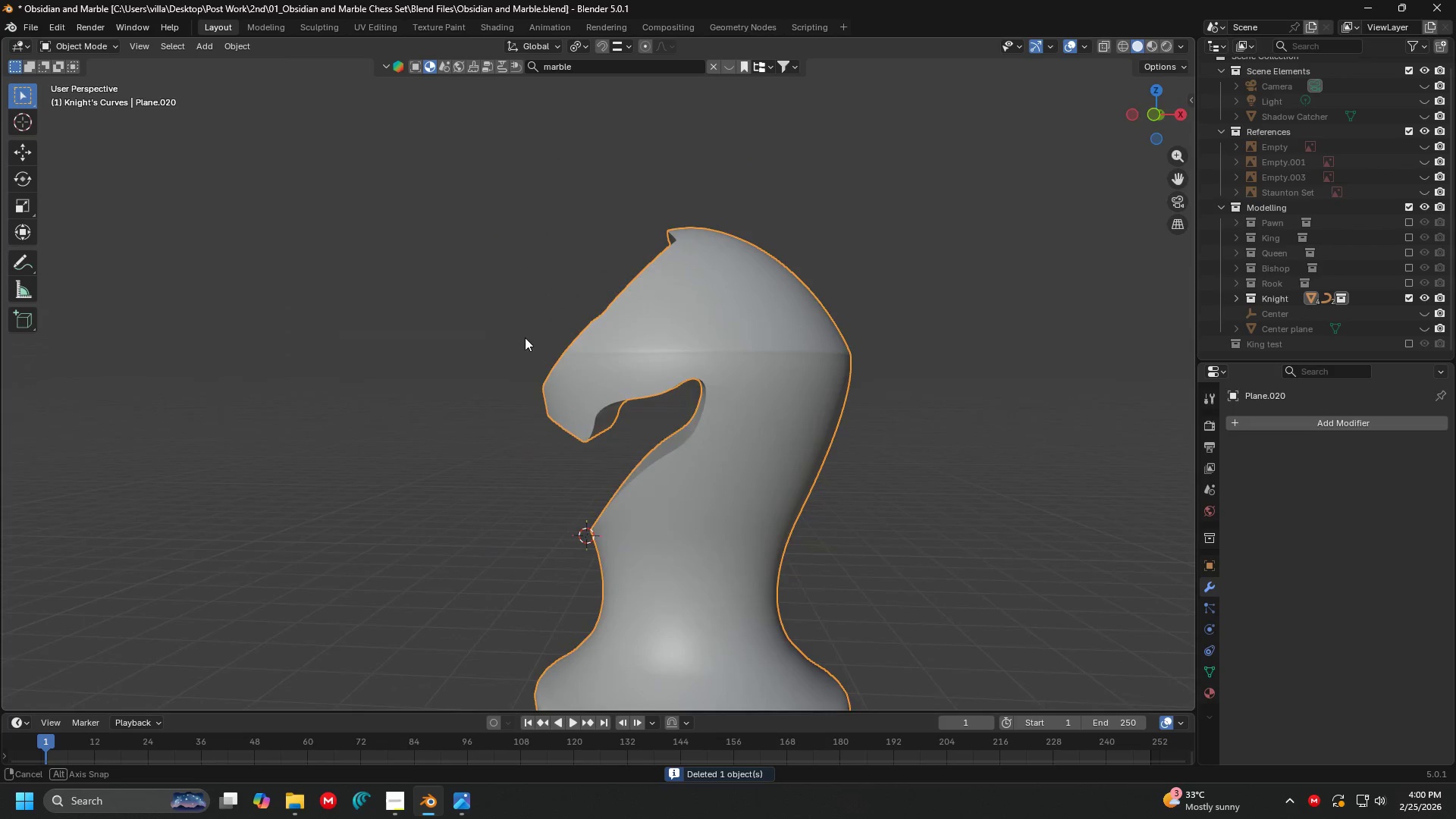 
left_click([922, 312])
 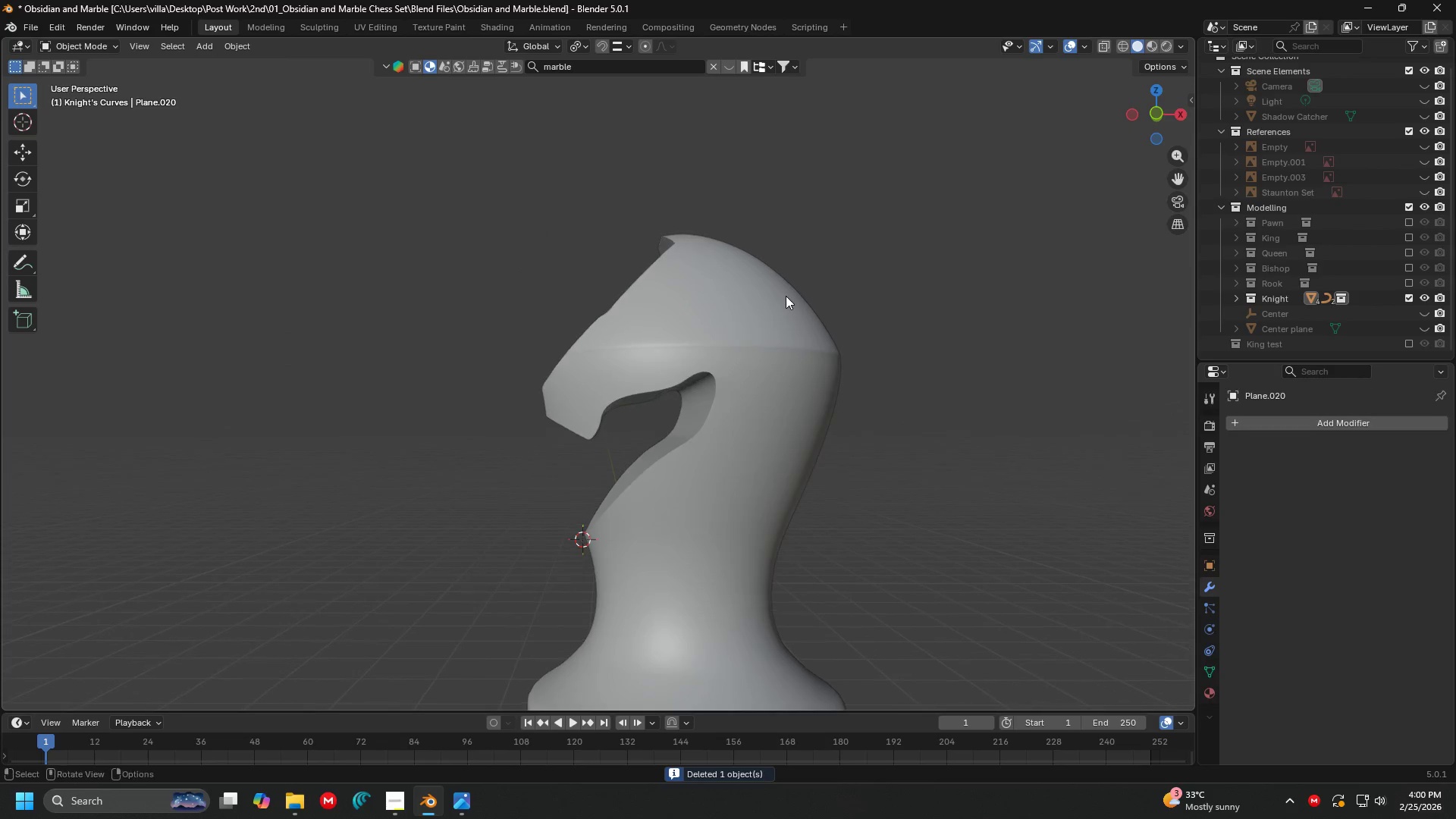 
key(1)
 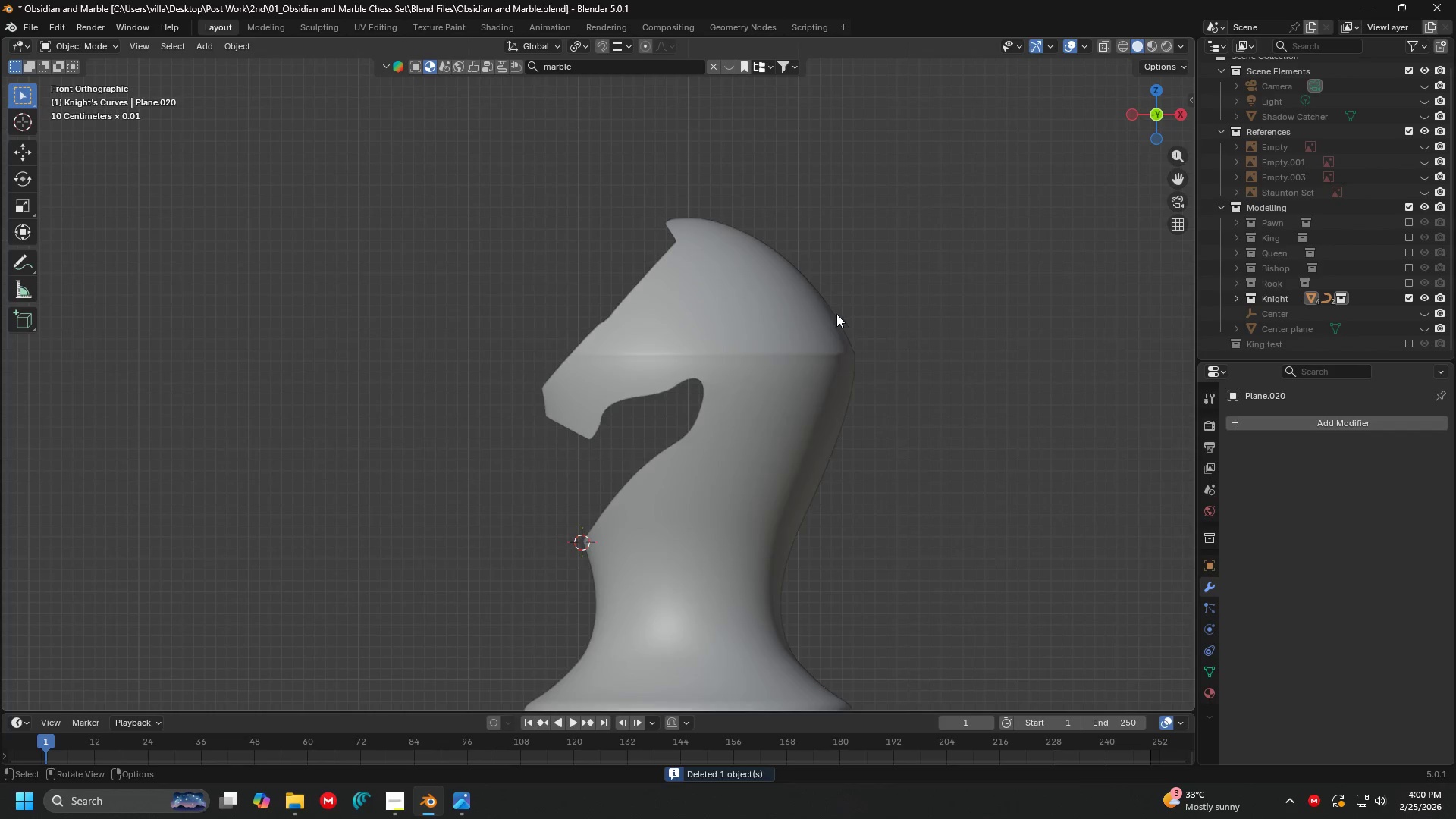 
key(Shift+ShiftLeft)
 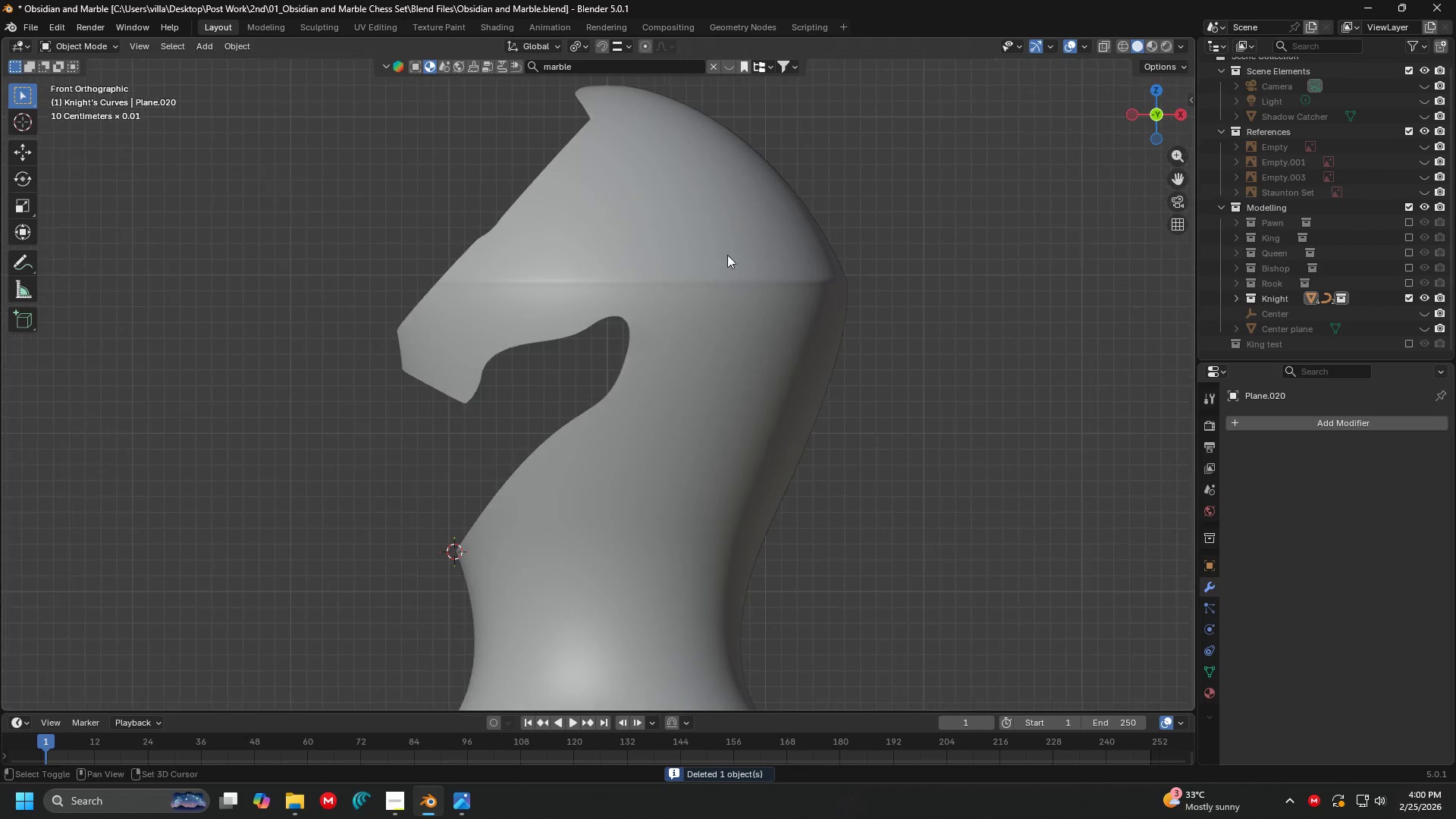 
scroll: coordinate [836, 314], scroll_direction: up, amount: 2.0
 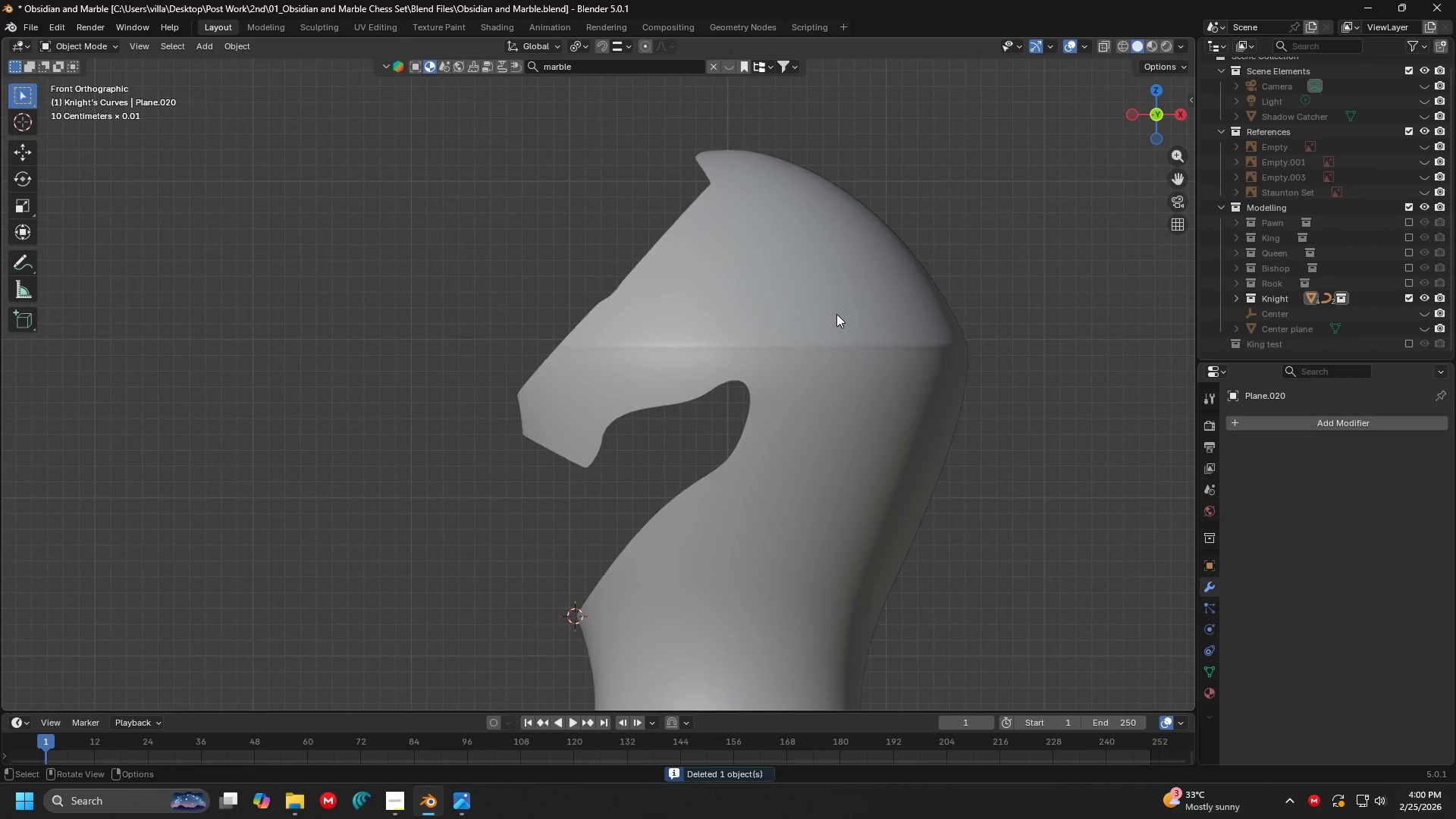 
key(Shift+ShiftLeft)
 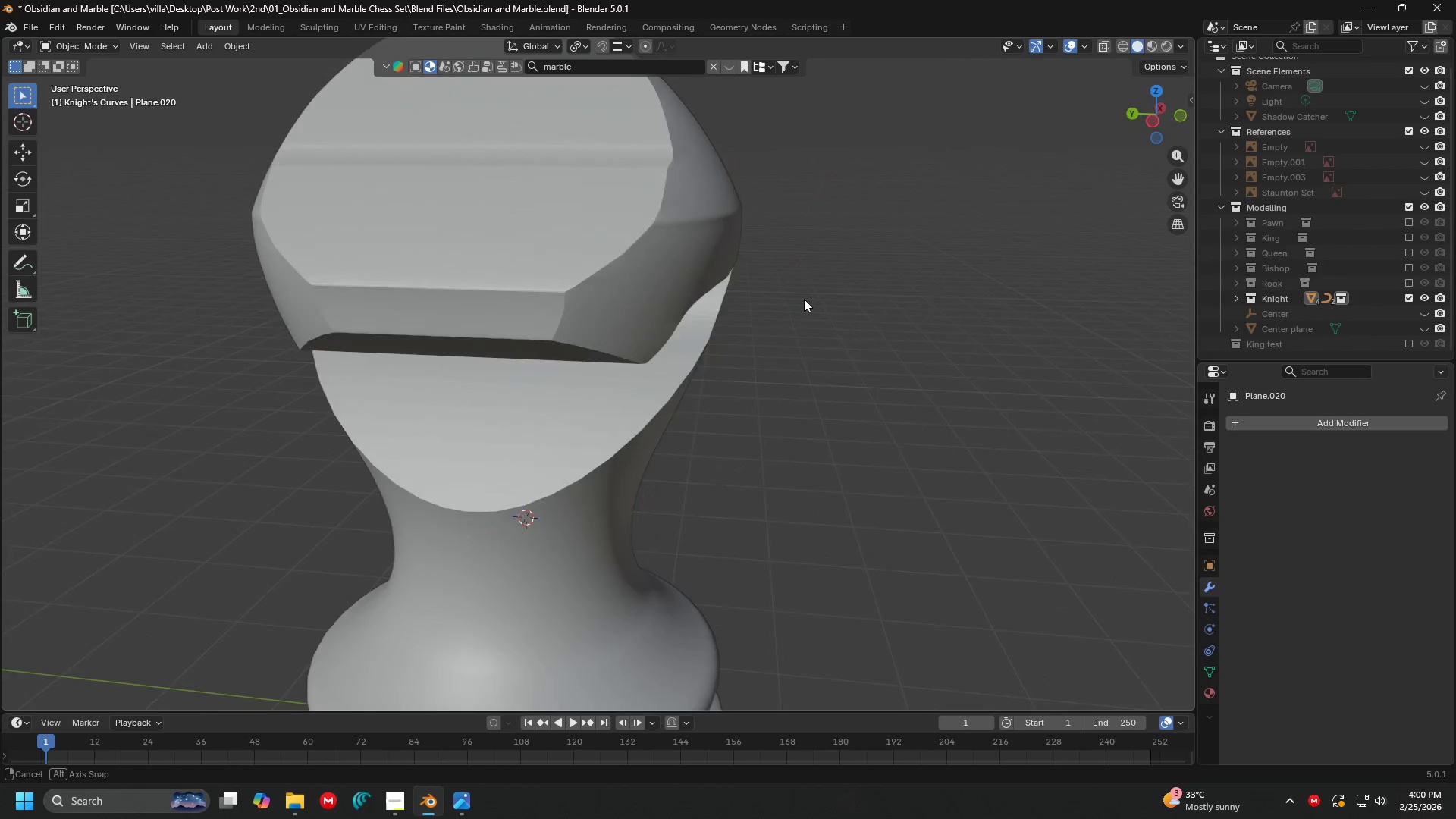 
scroll: coordinate [711, 288], scroll_direction: none, amount: 0.0
 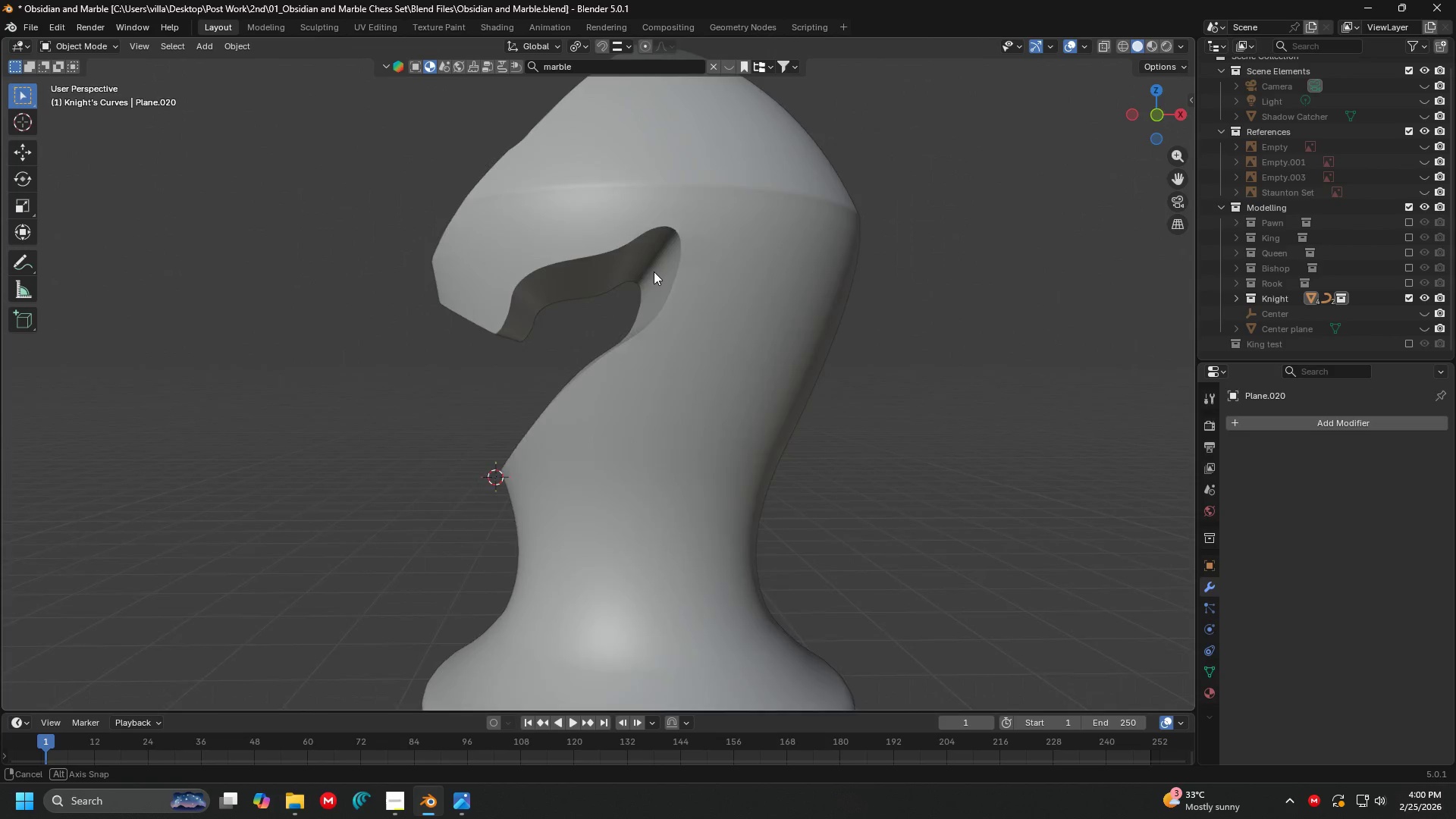 
key(Alt+AltLeft)
 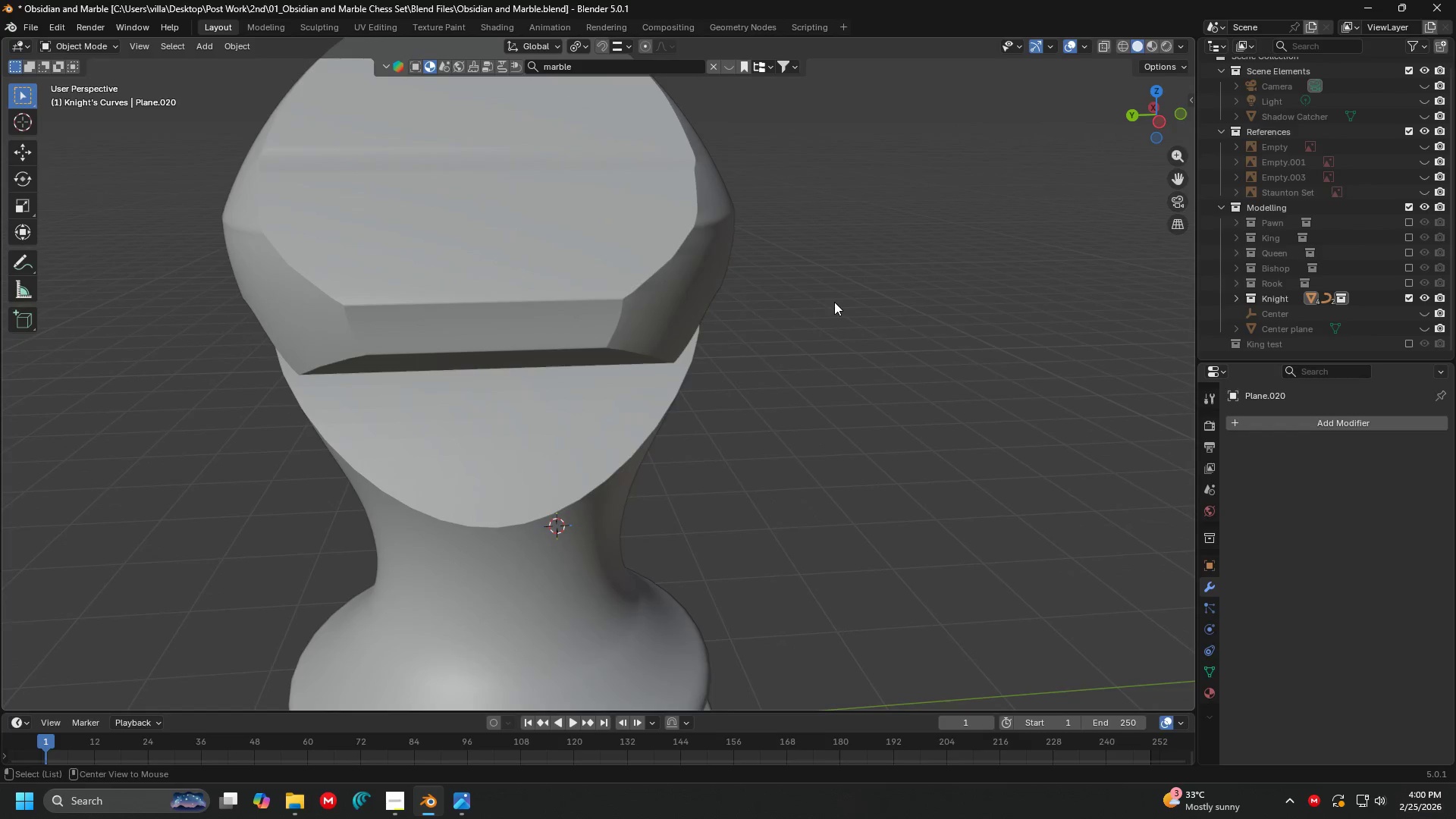 
key(Alt+Tab)
 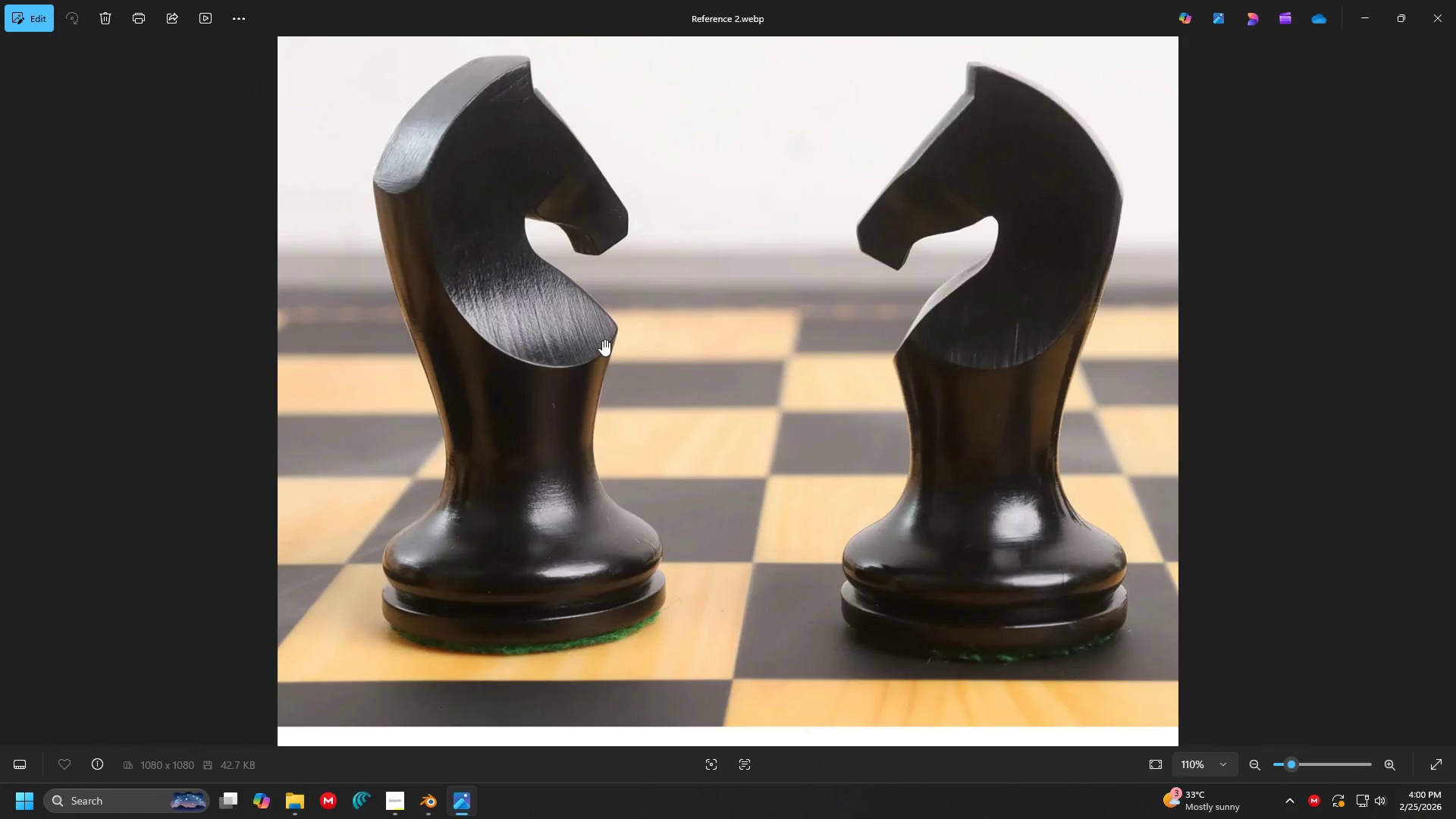 
wait(5.97)
 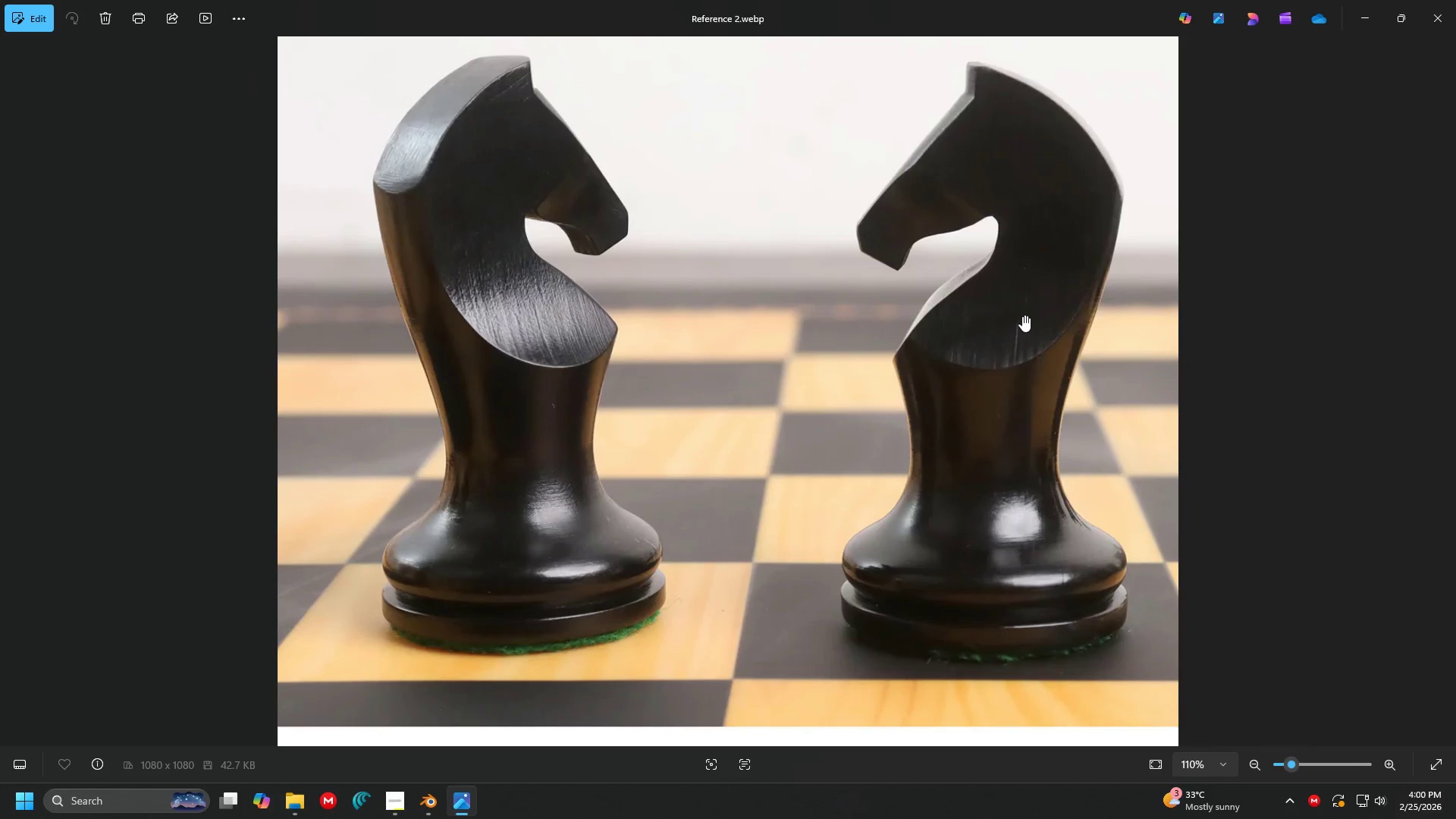 
key(Alt+AltLeft)
 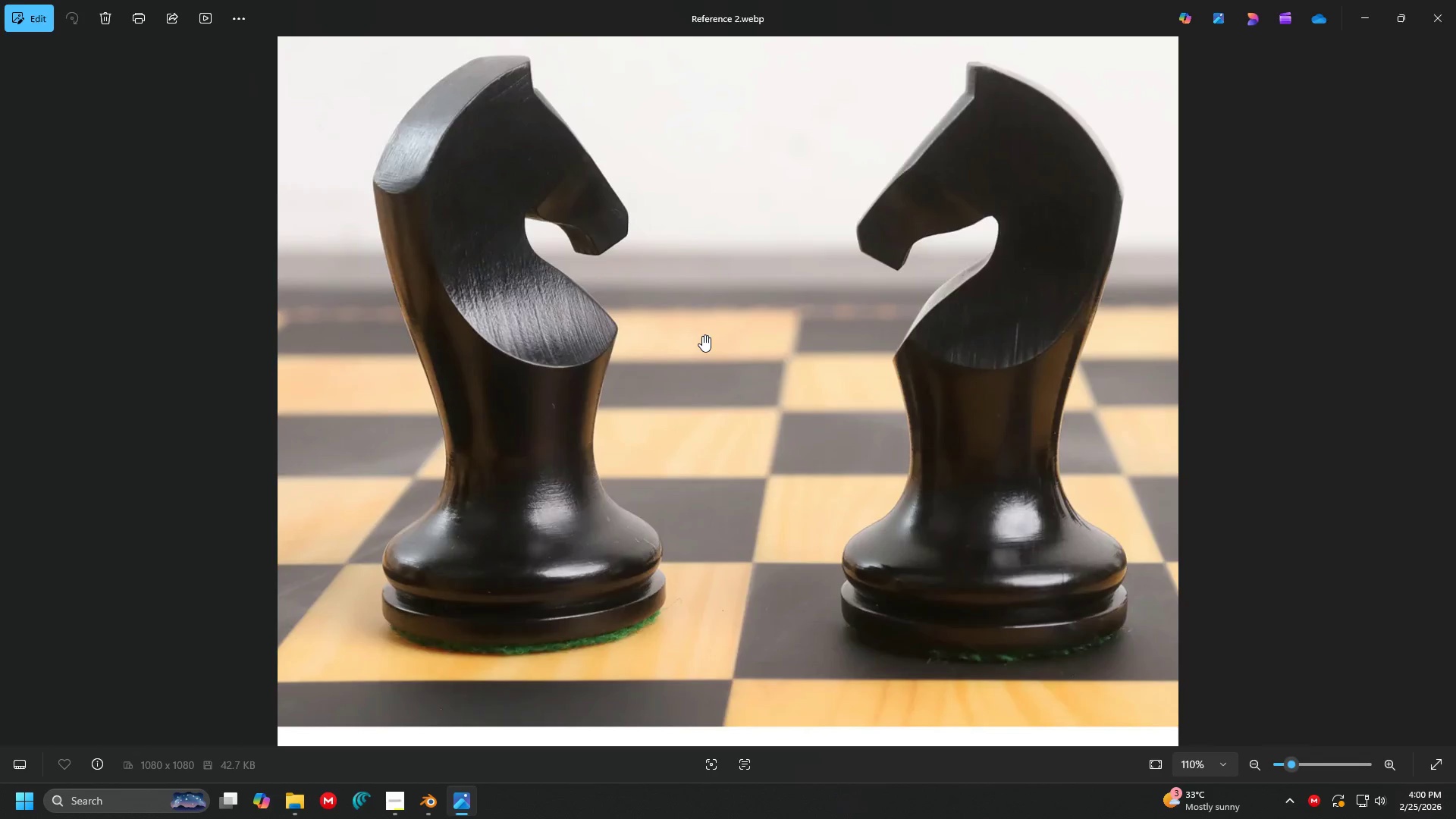 
key(Alt+Tab)
 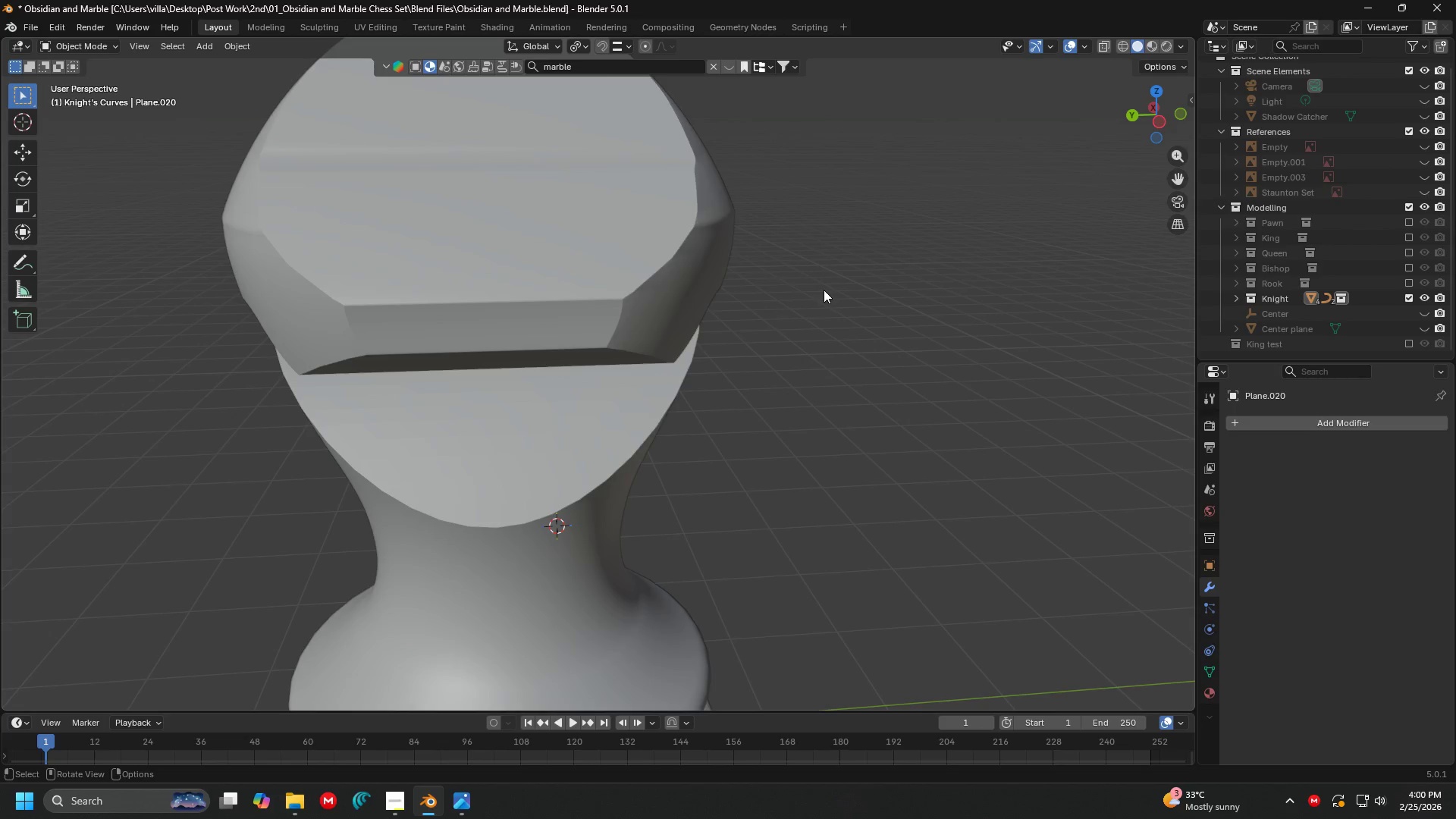 
type(13)
 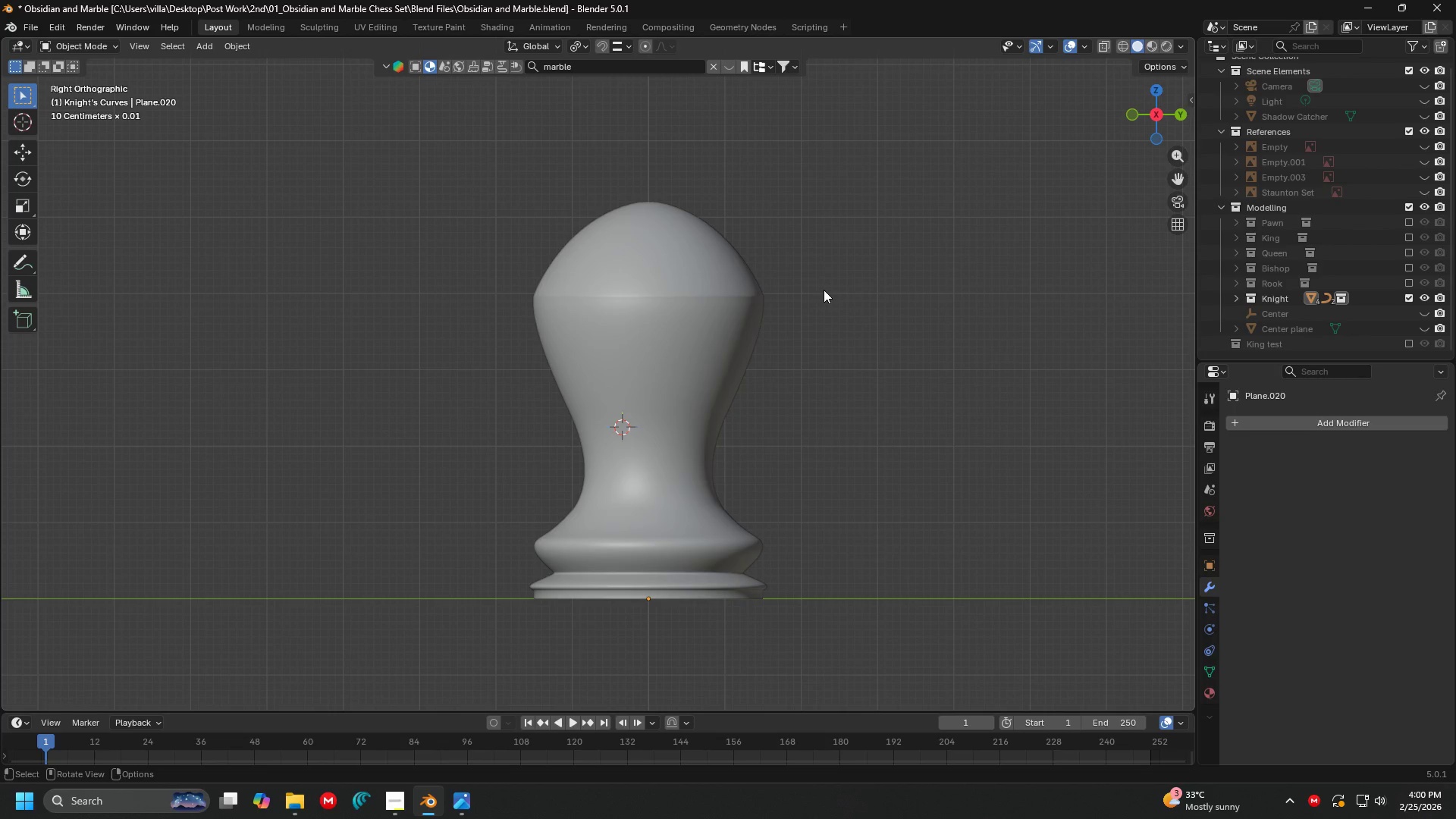 
scroll: coordinate [824, 290], scroll_direction: down, amount: 4.0
 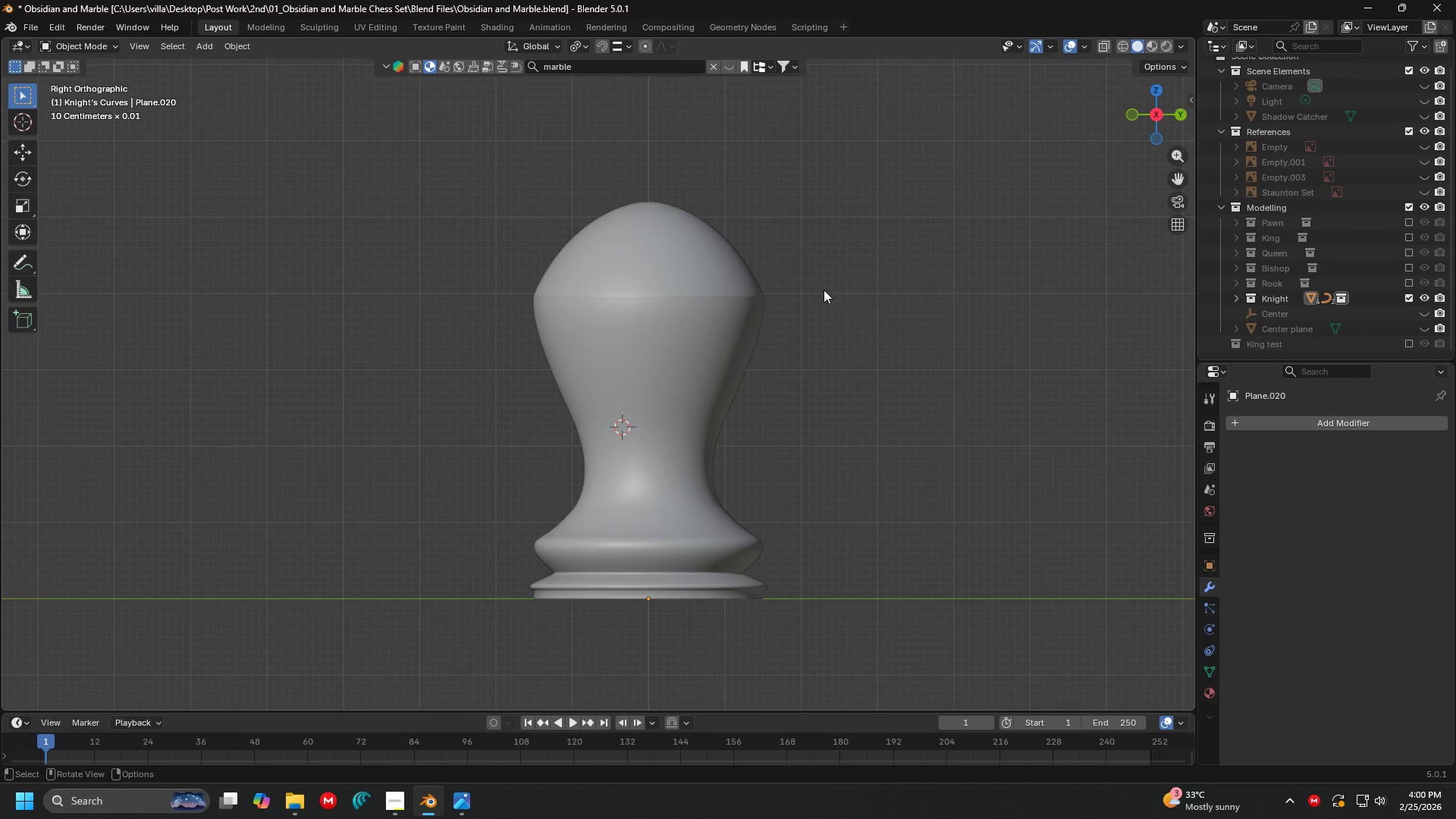 
key(Control+3)
 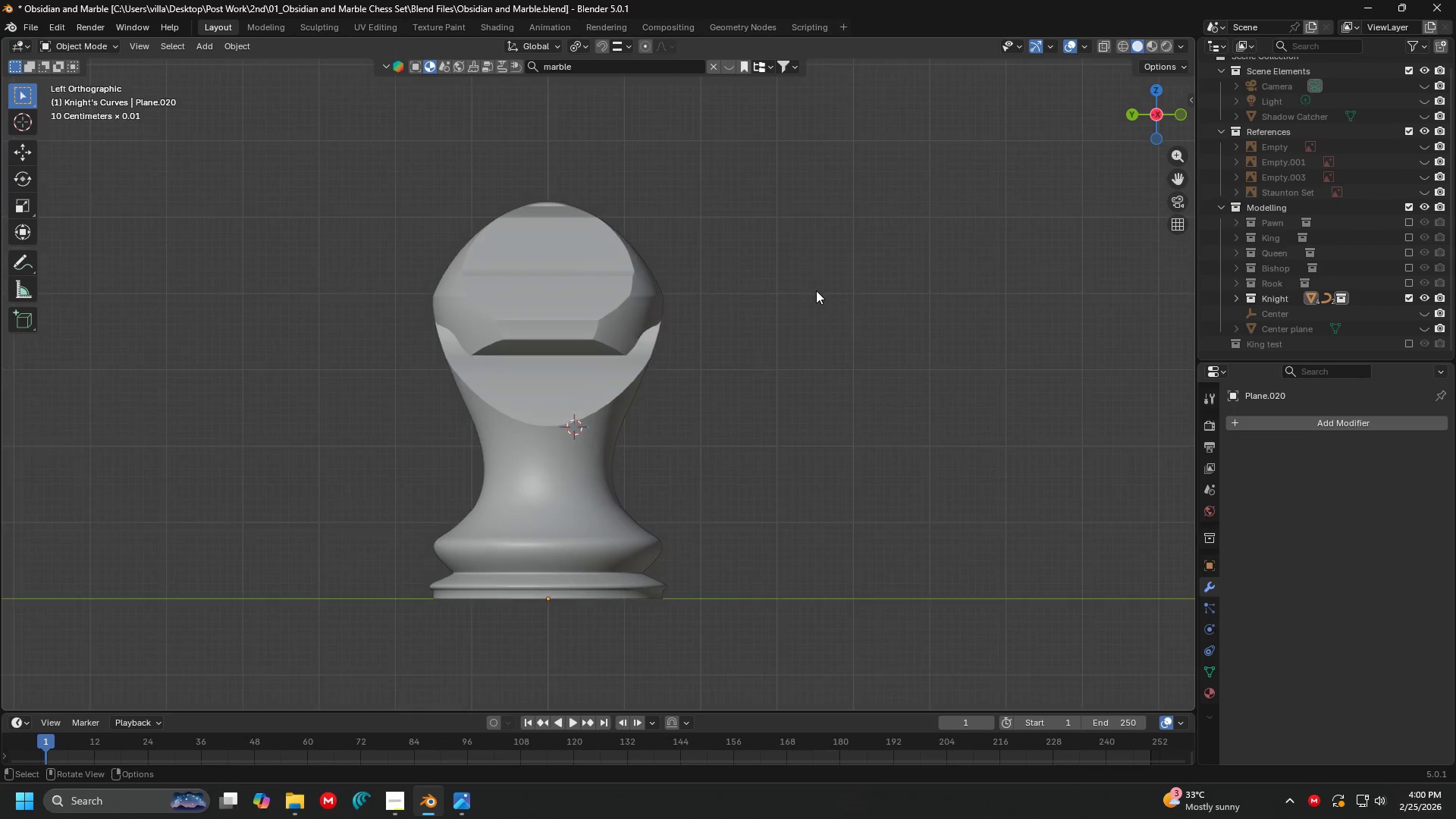 
hold_key(key=ShiftLeft, duration=1.51)
 